 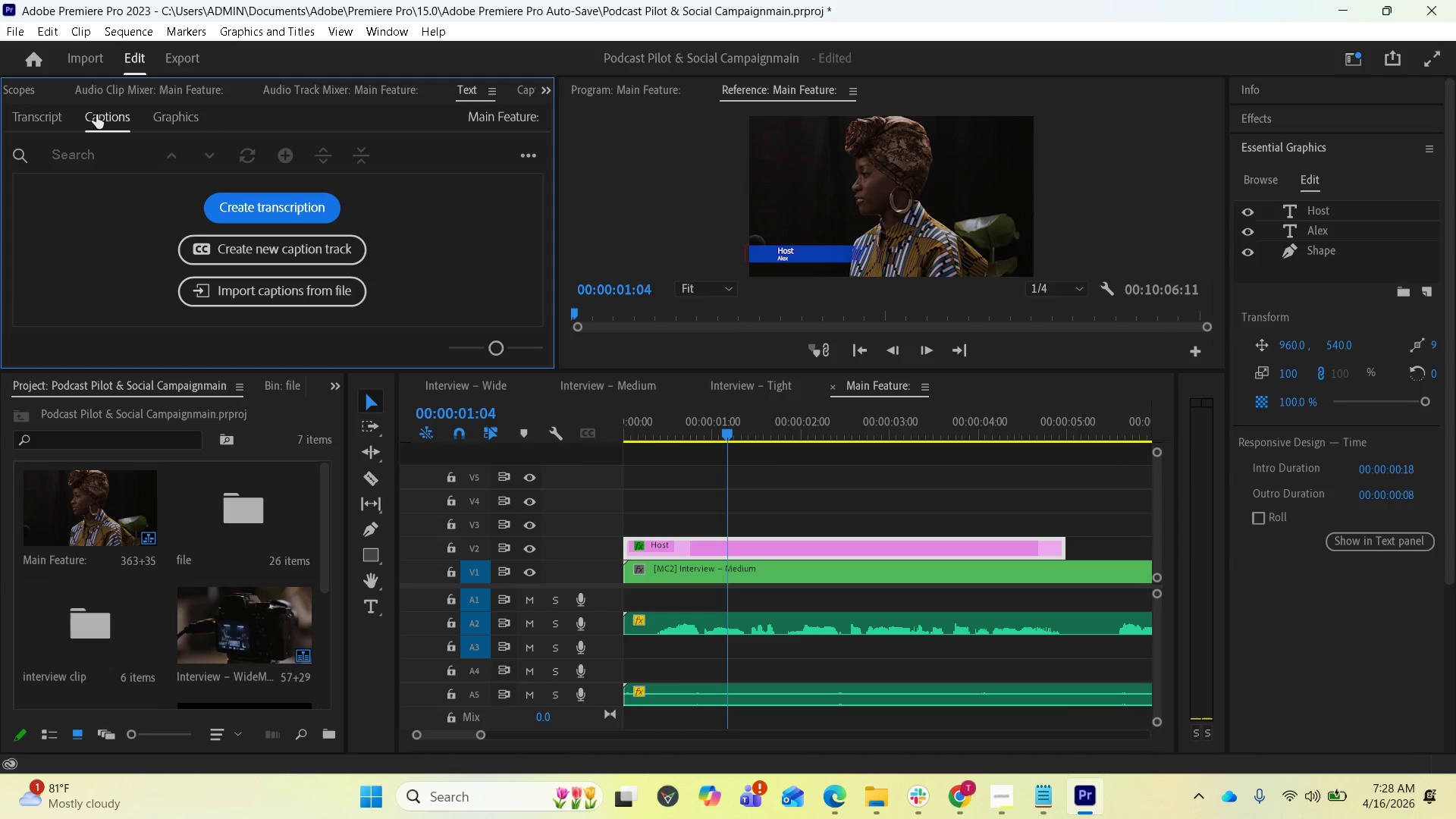 
left_click([174, 115])
 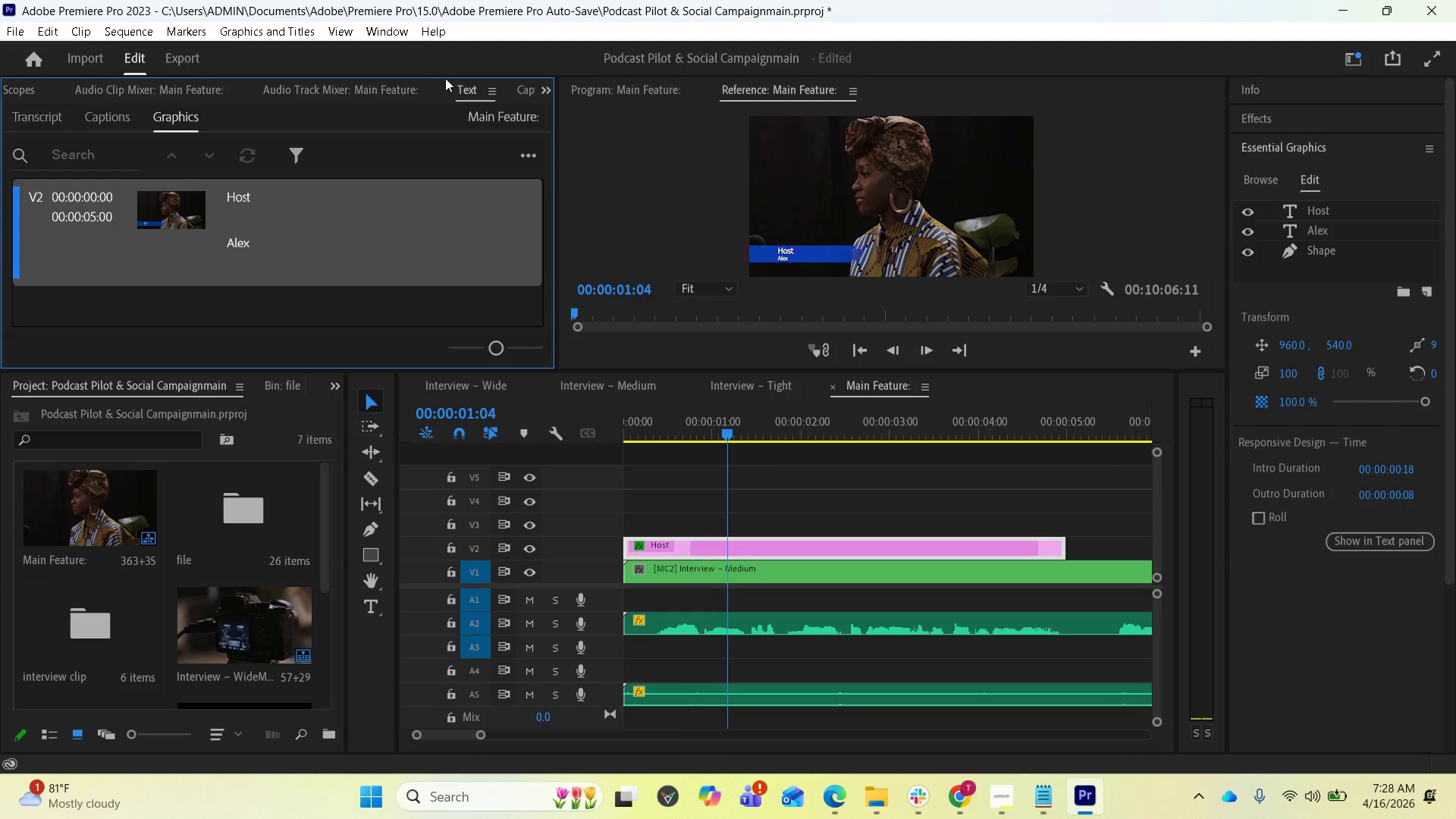 
scroll: coordinate [451, 75], scroll_direction: down, amount: 2.0
 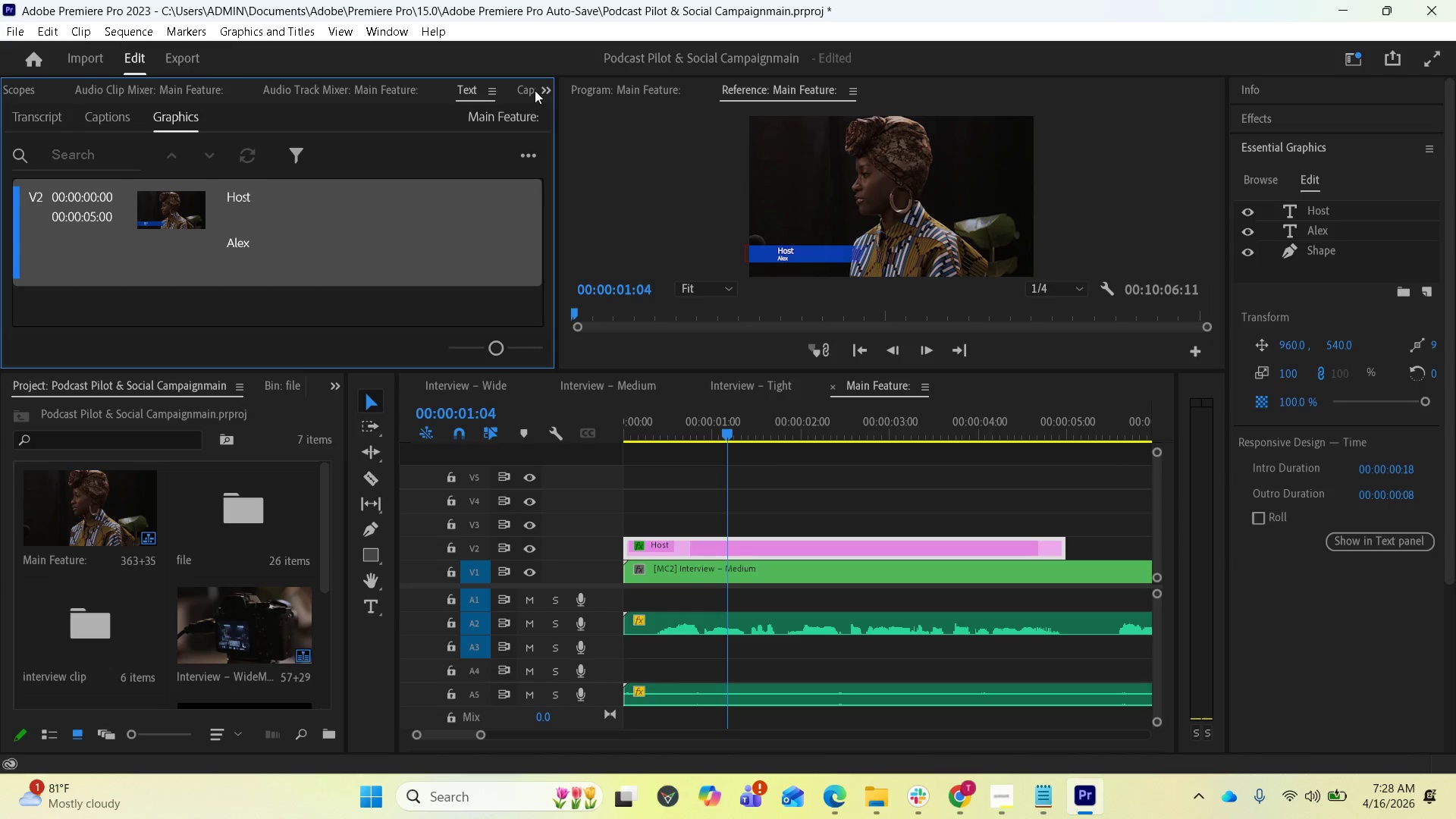 
left_click([544, 92])
 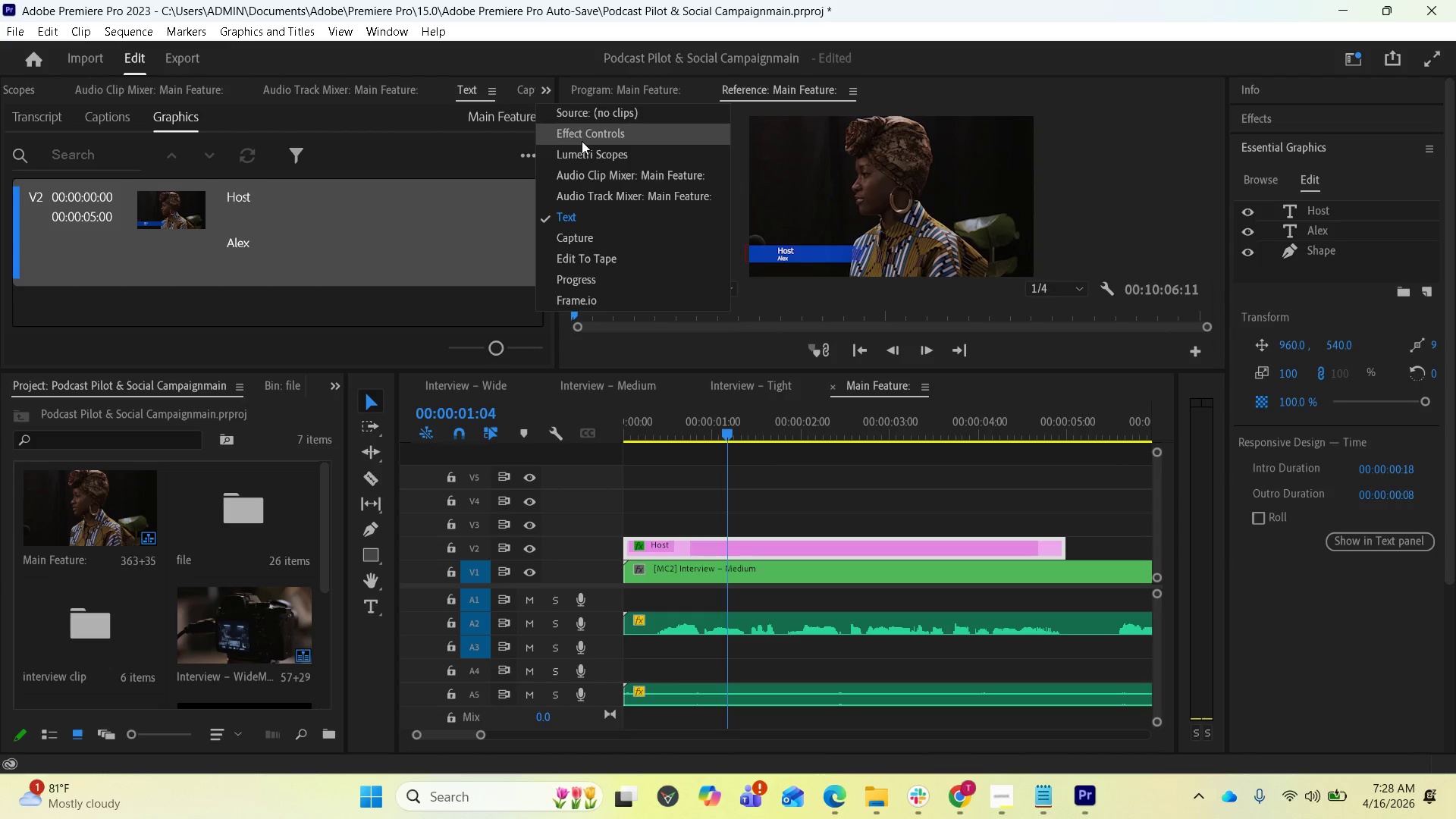 
left_click([582, 141])
 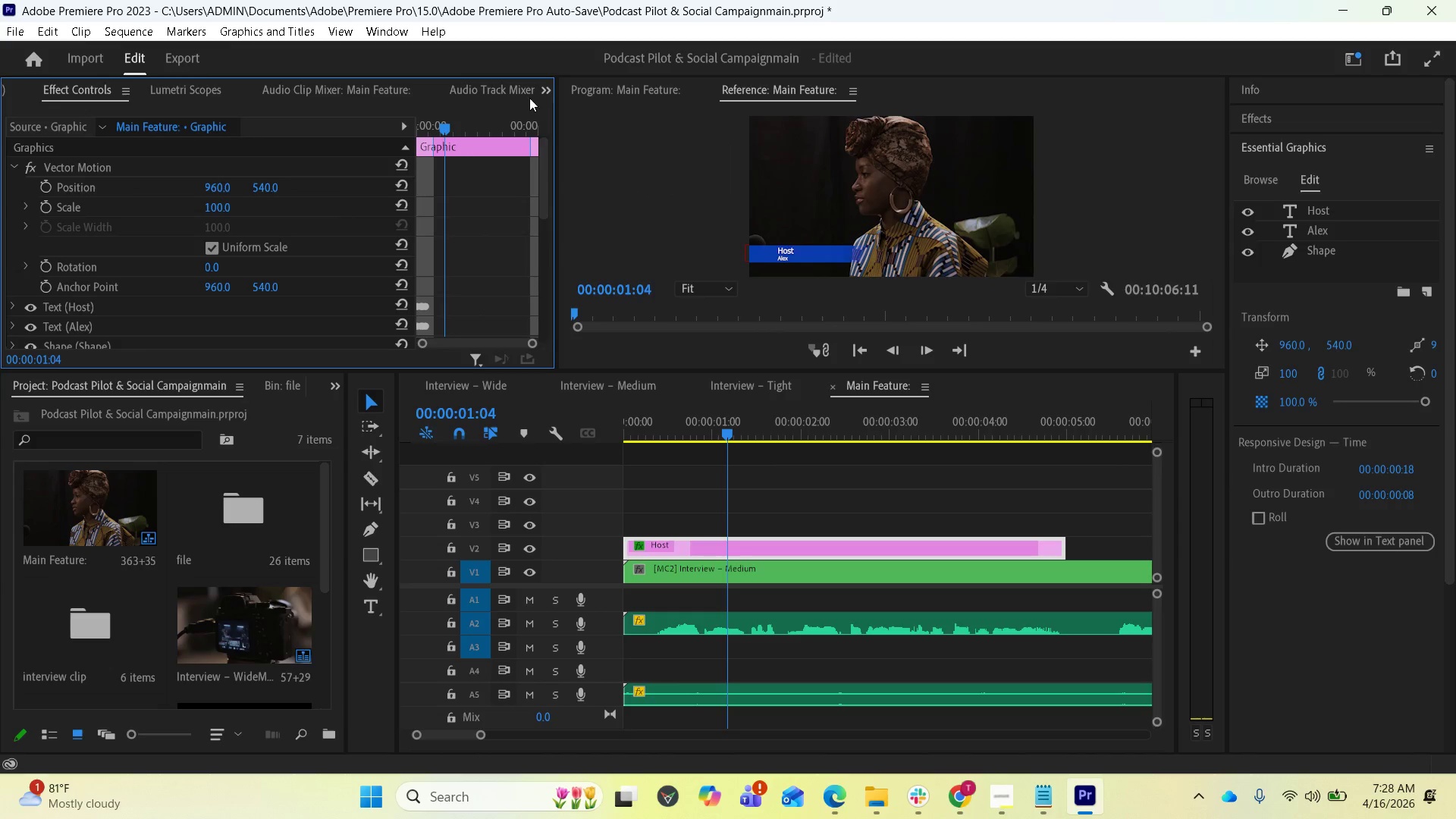 
left_click([538, 89])
 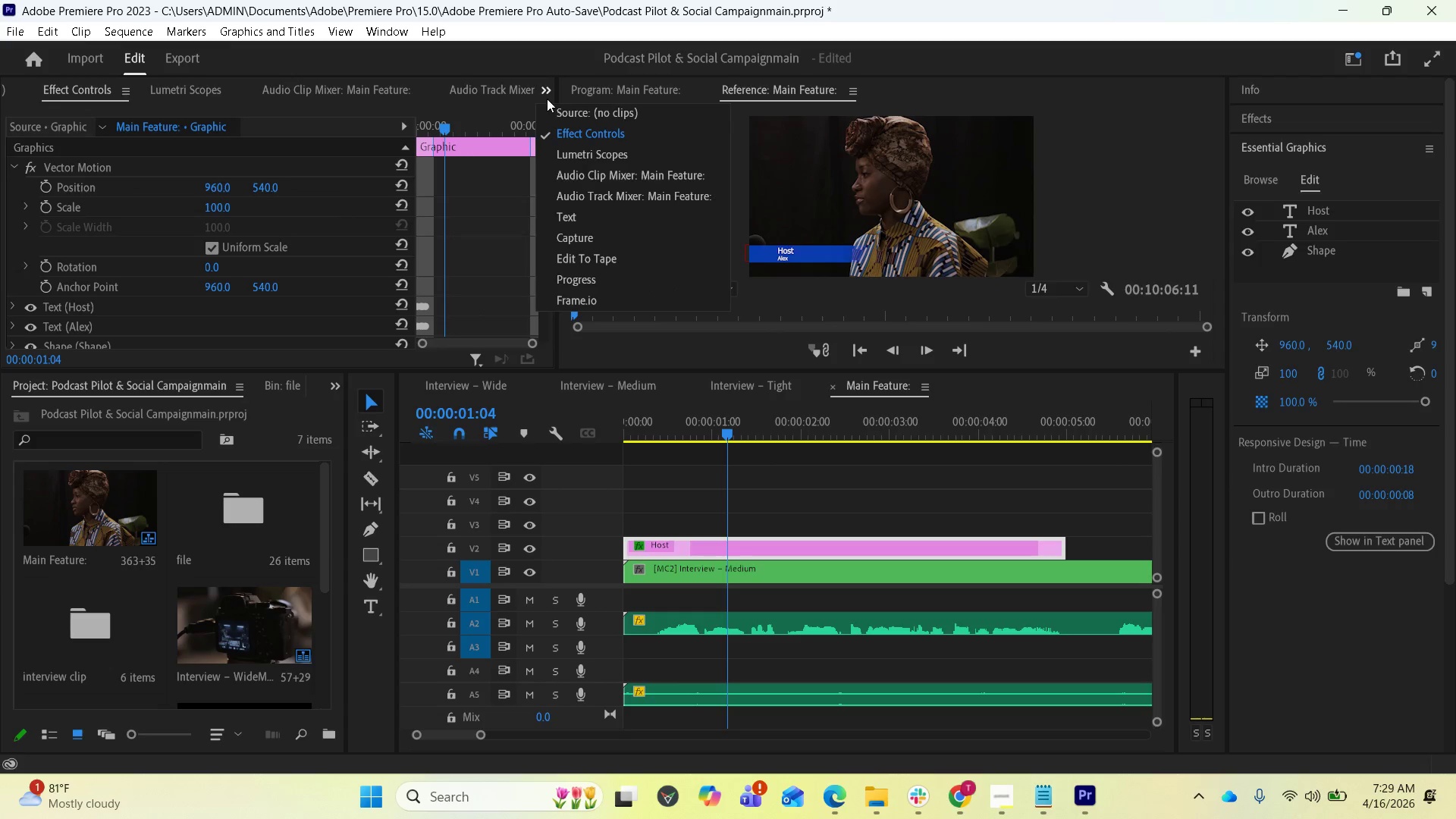 
scroll: coordinate [39, 290], scroll_direction: down, amount: 5.0
 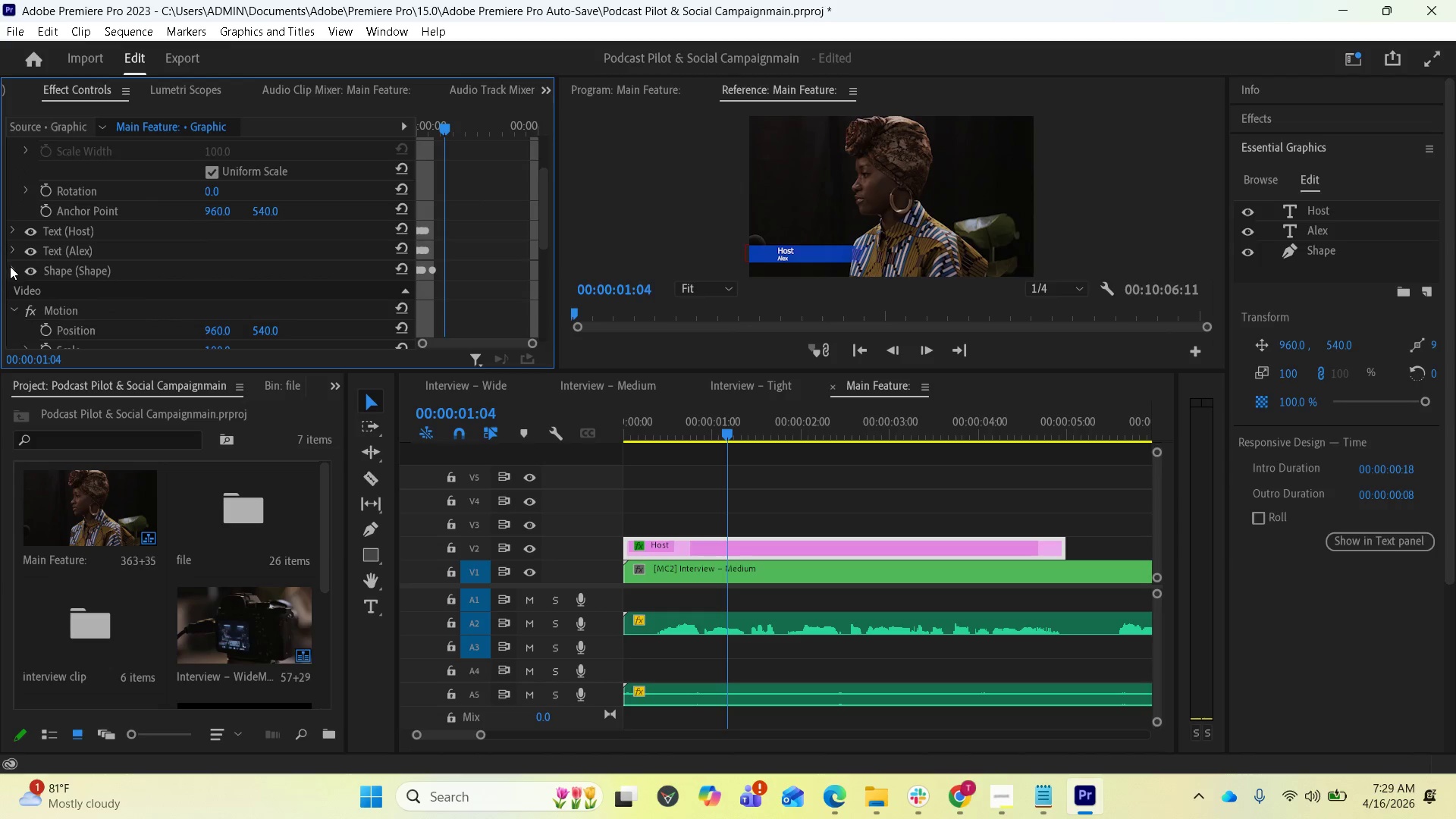 
left_click([10, 268])
 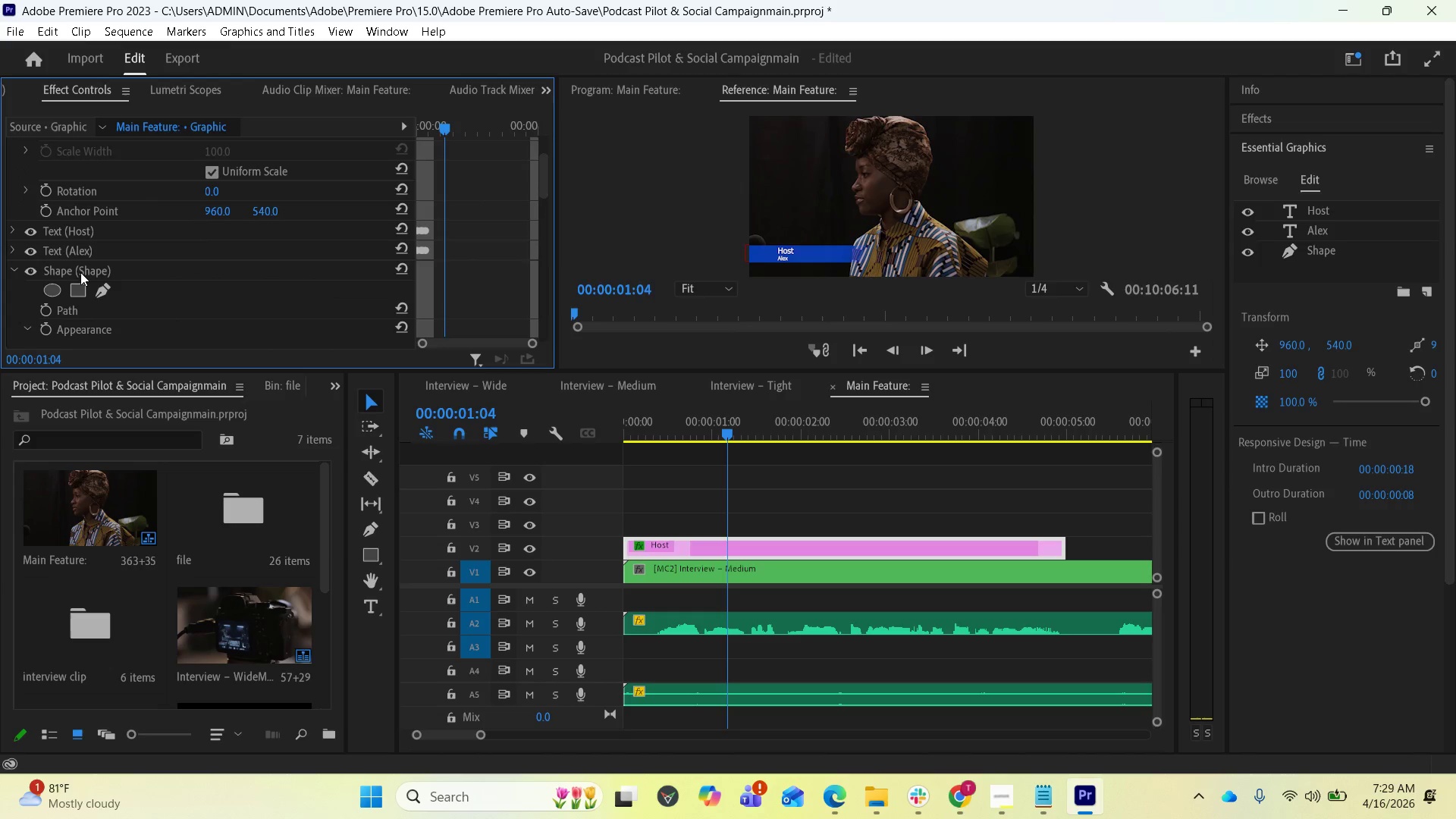 
scroll: coordinate [121, 299], scroll_direction: down, amount: 7.0
 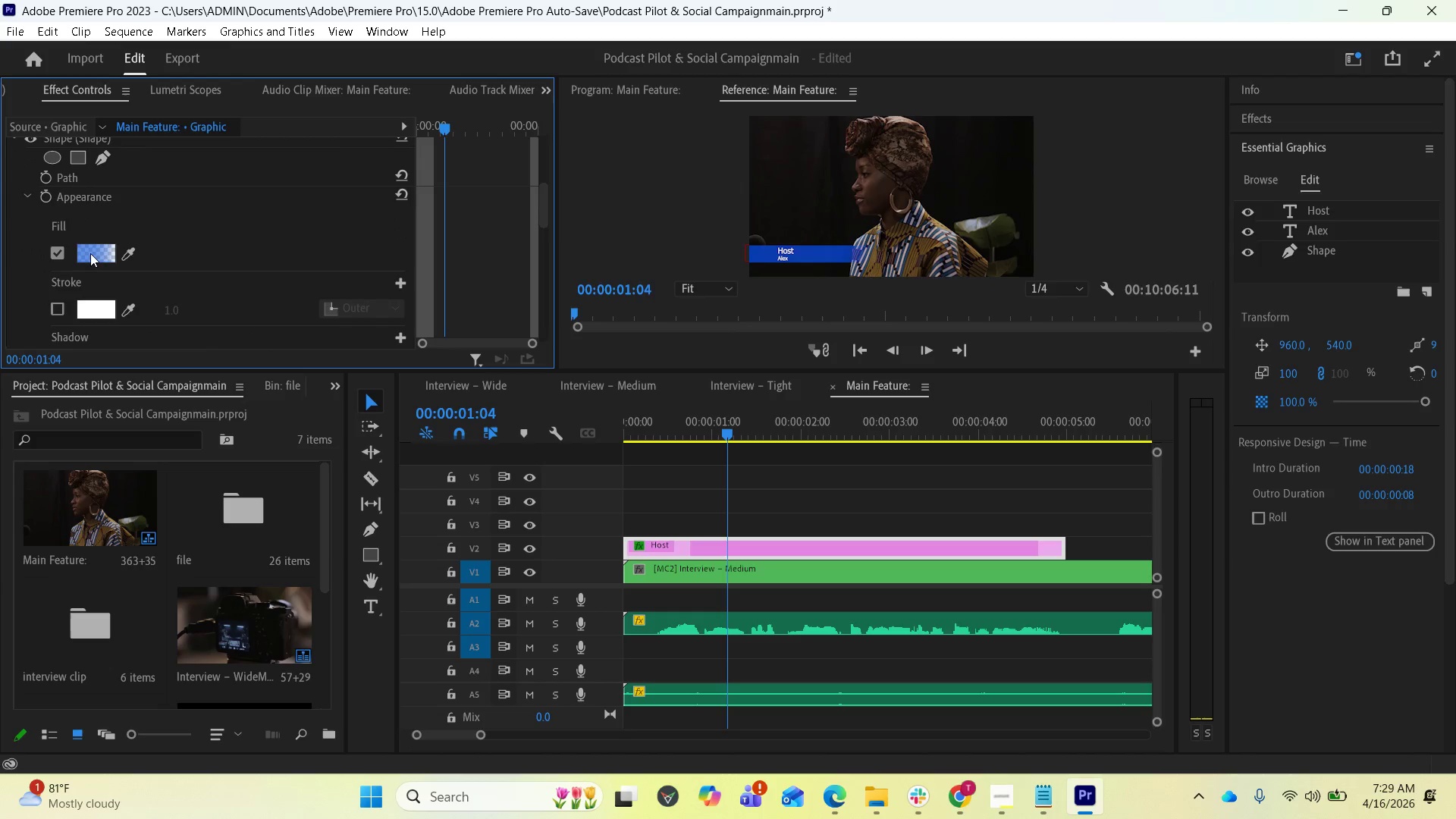 
left_click([90, 253])
 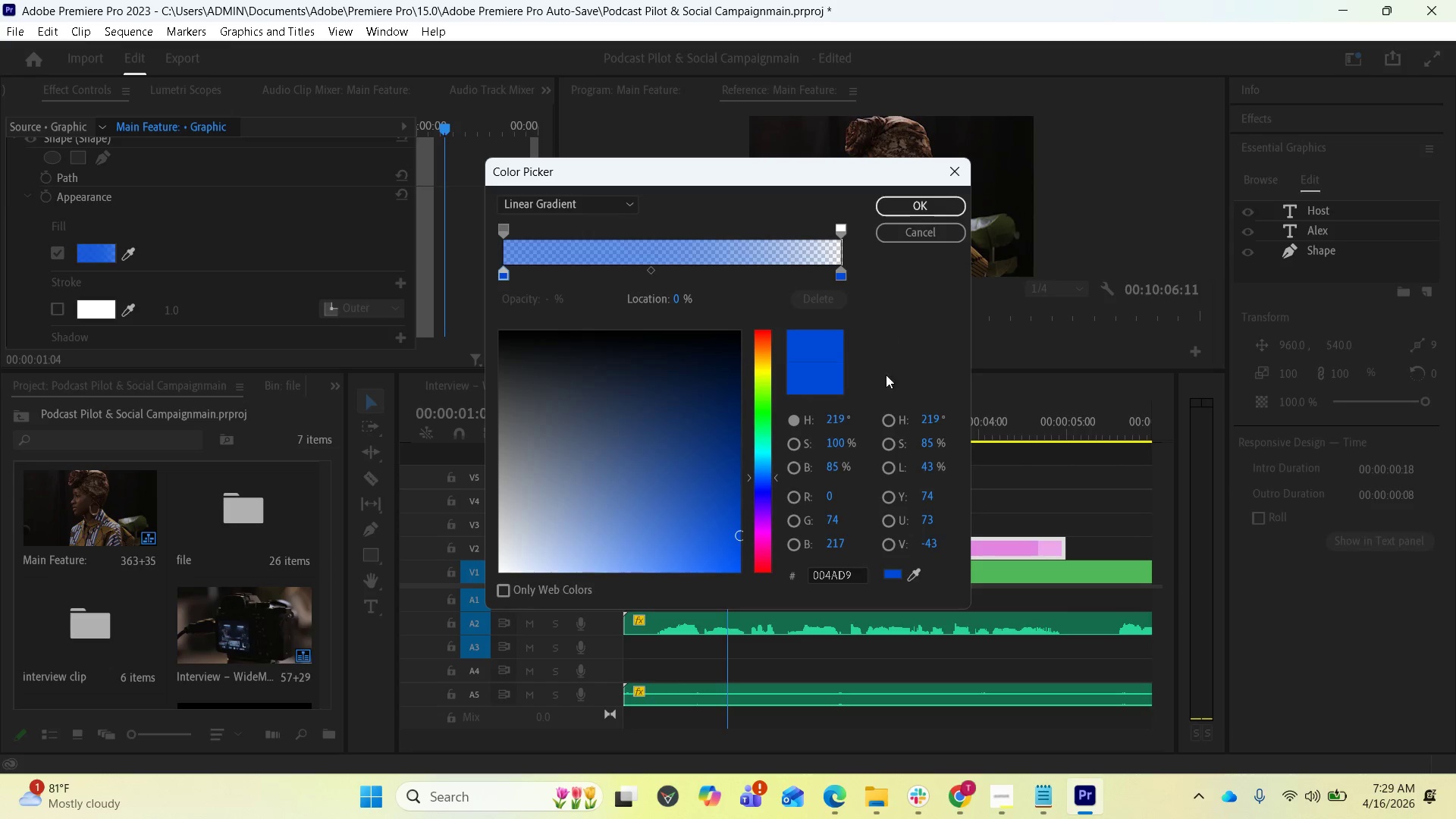 
left_click([853, 573])
 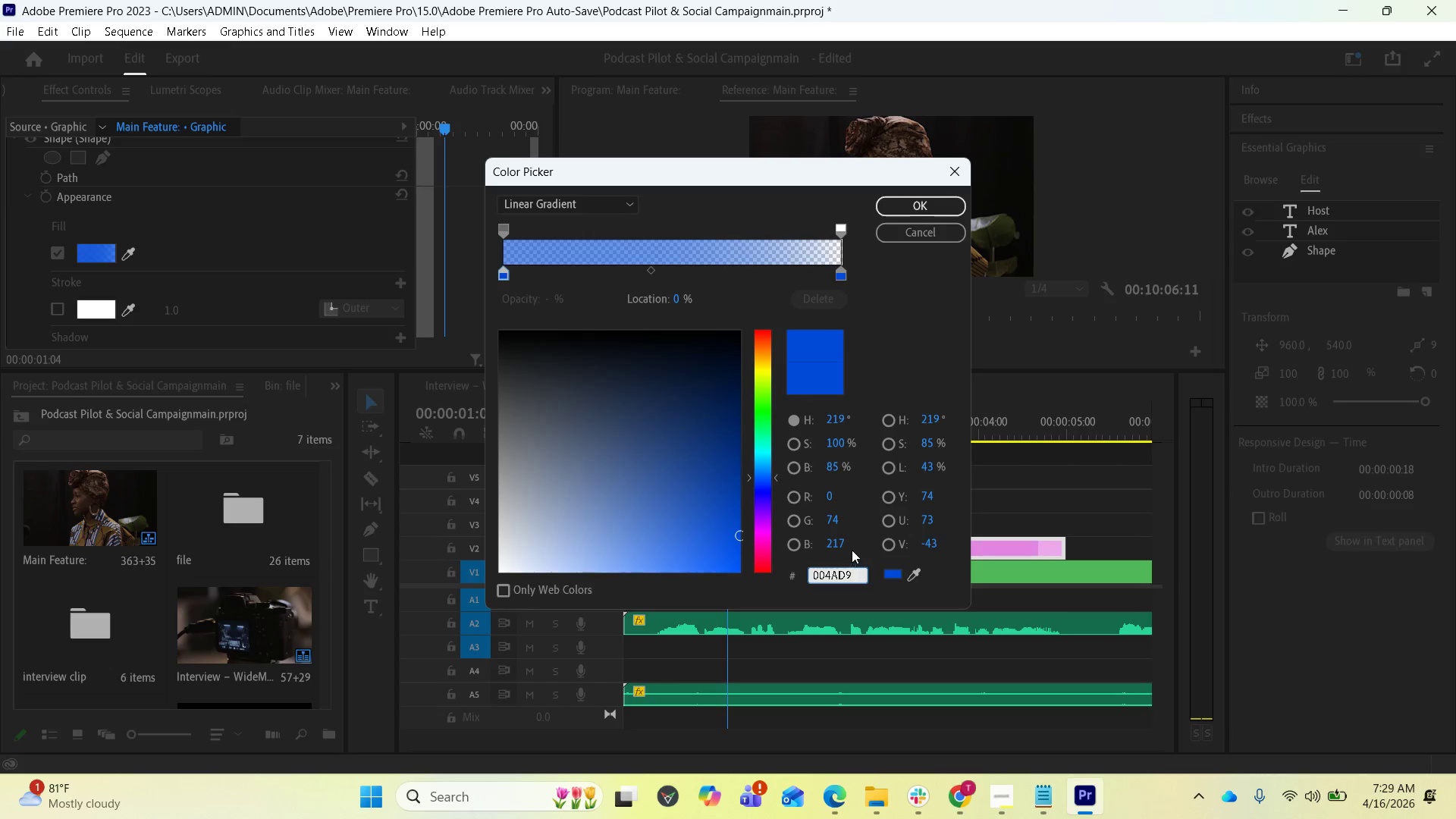 
hold_key(key=Backspace, duration=0.91)
 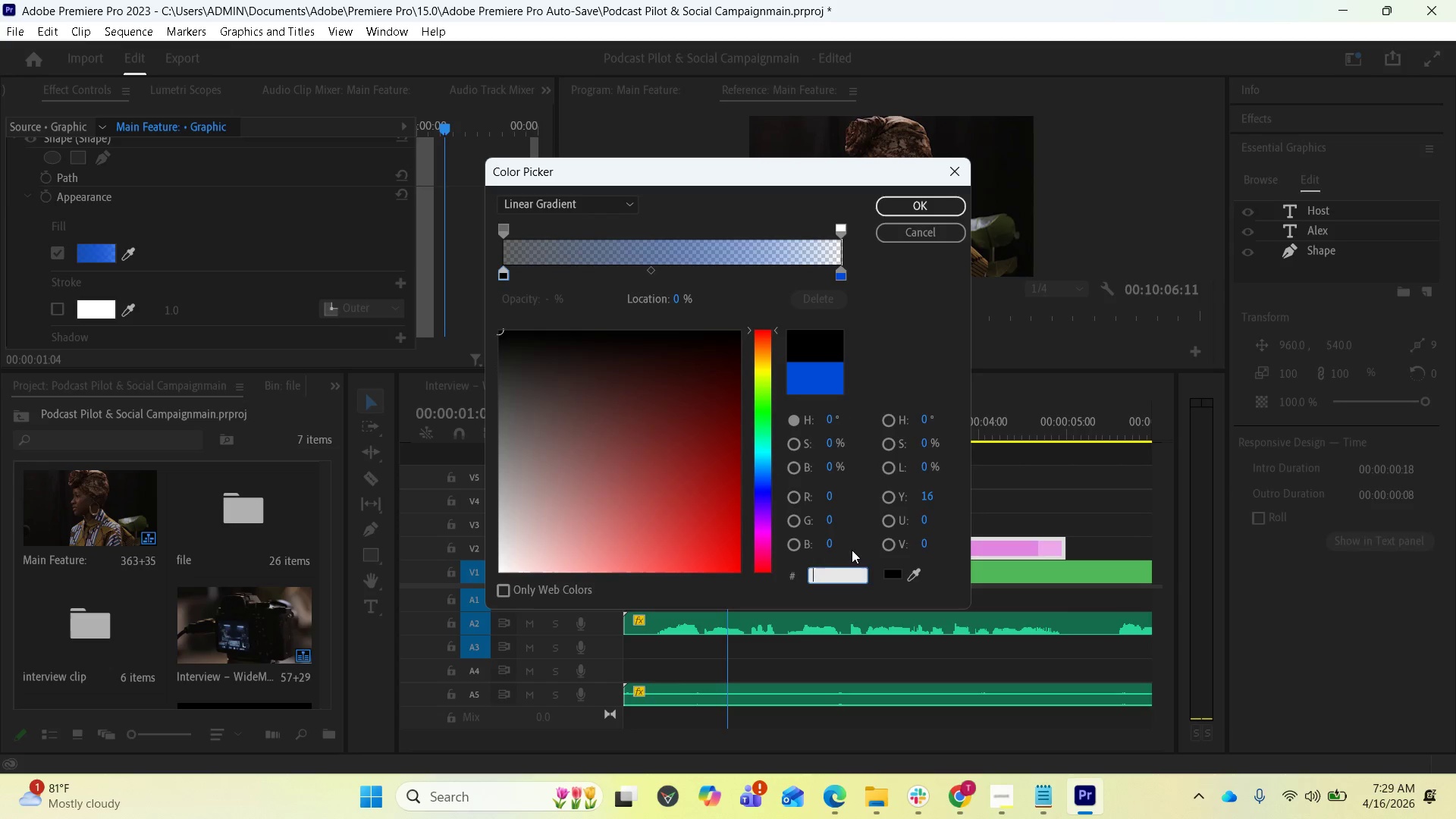 
key(Control+V)
 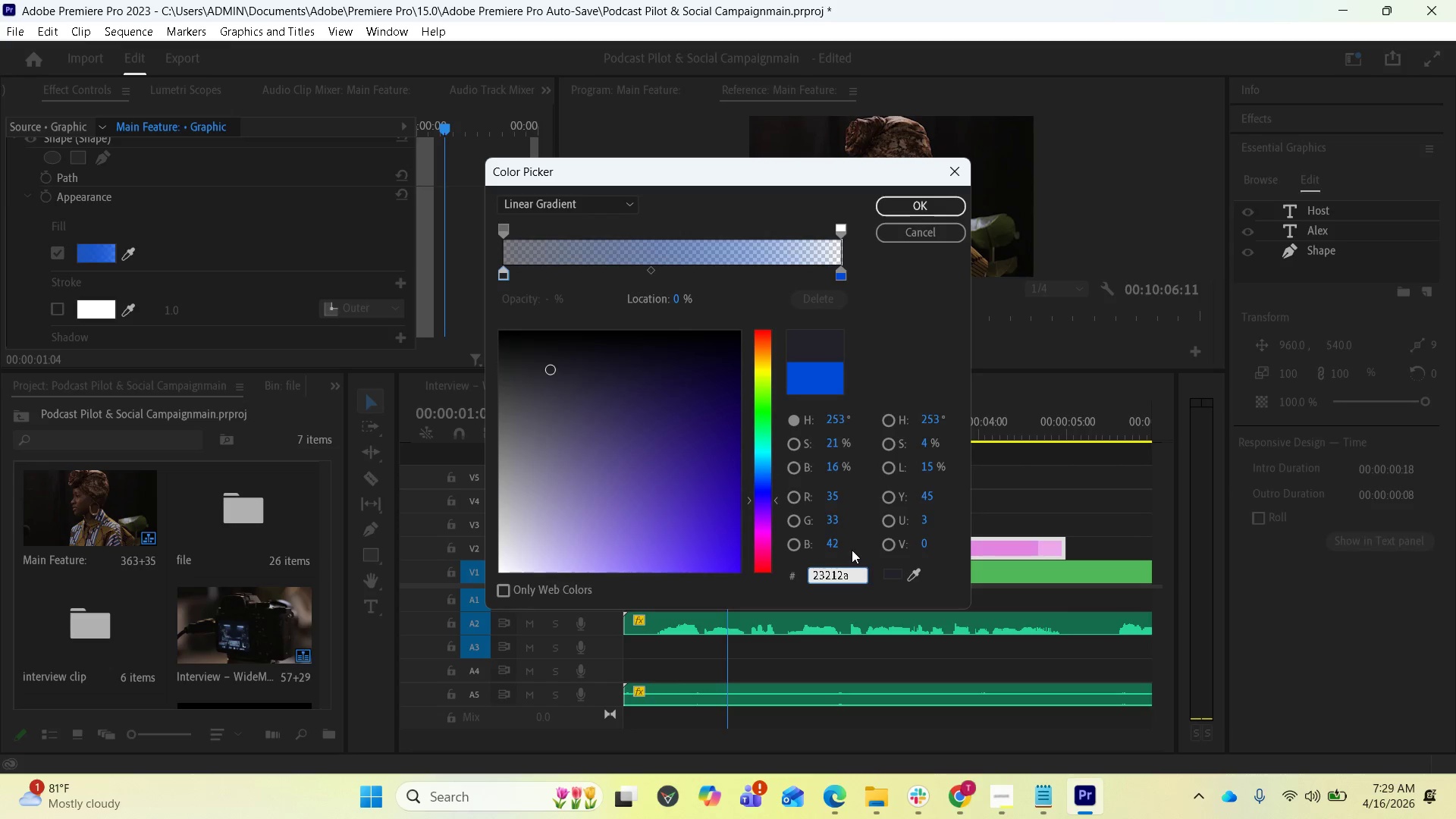 
key(Enter)
 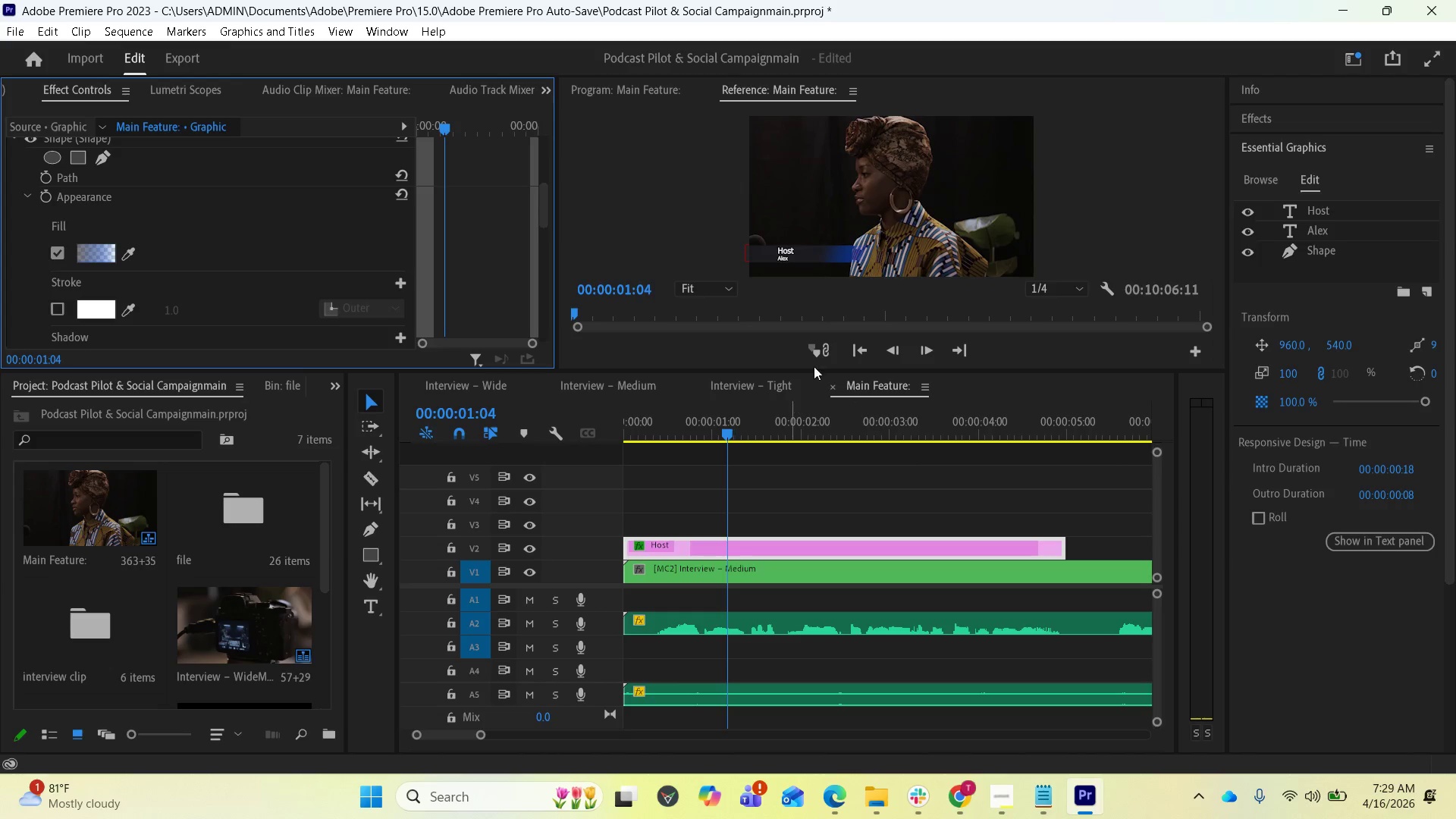 
wait(6.77)
 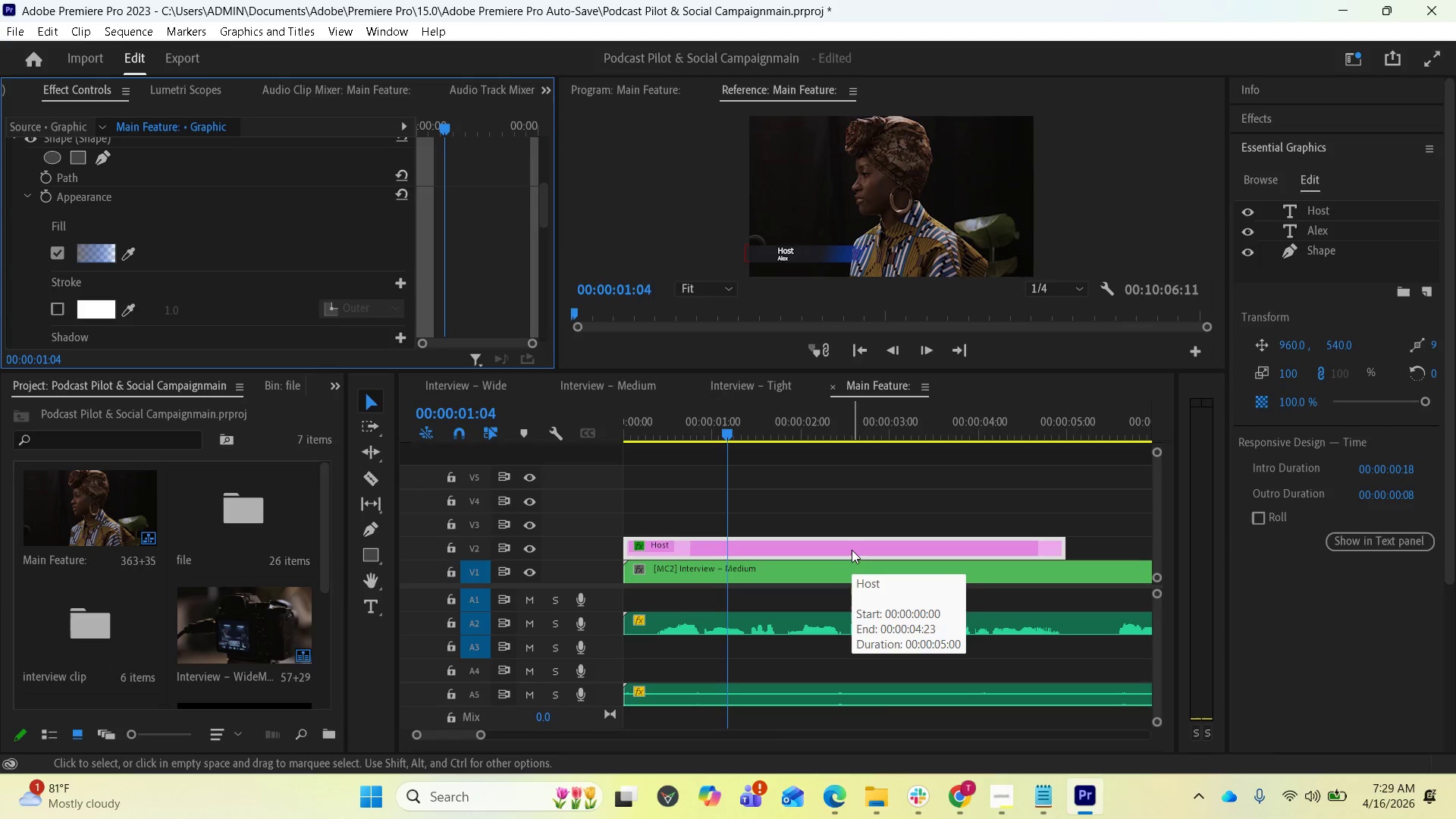 
left_click_drag(start_coordinate=[789, 371], to_coordinate=[777, 509])
 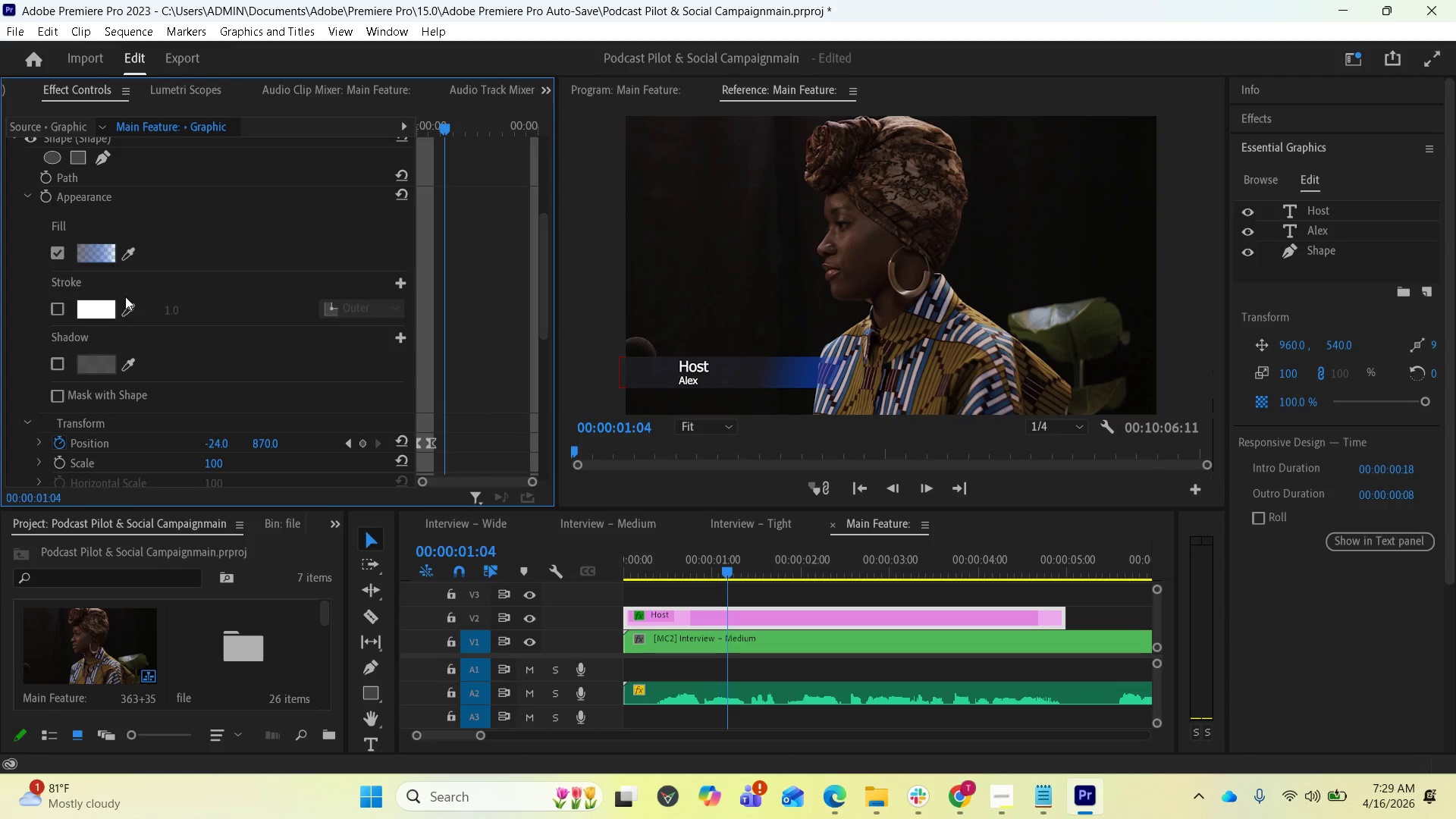 
left_click([105, 256])
 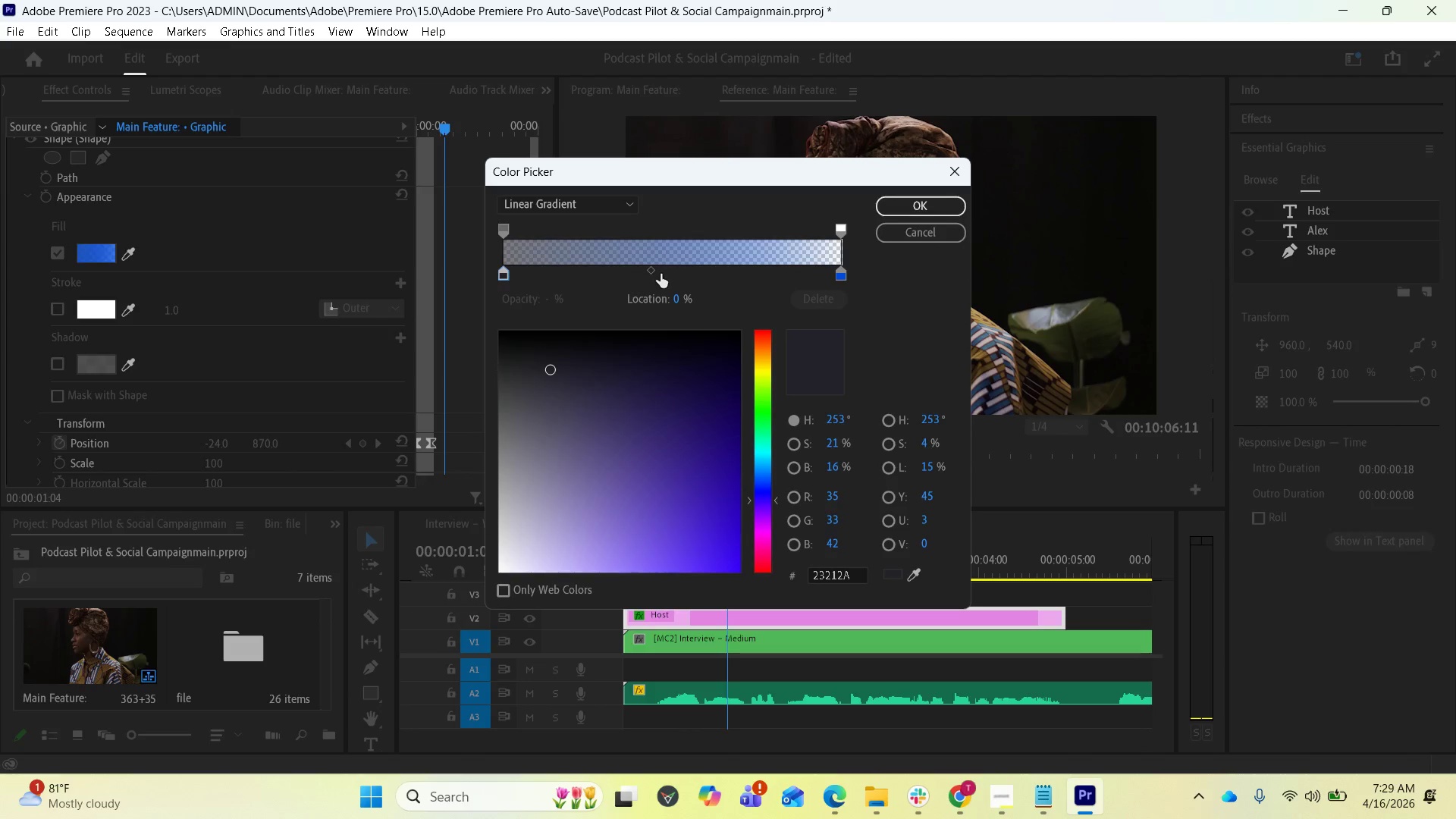 
left_click_drag(start_coordinate=[647, 272], to_coordinate=[827, 278])
 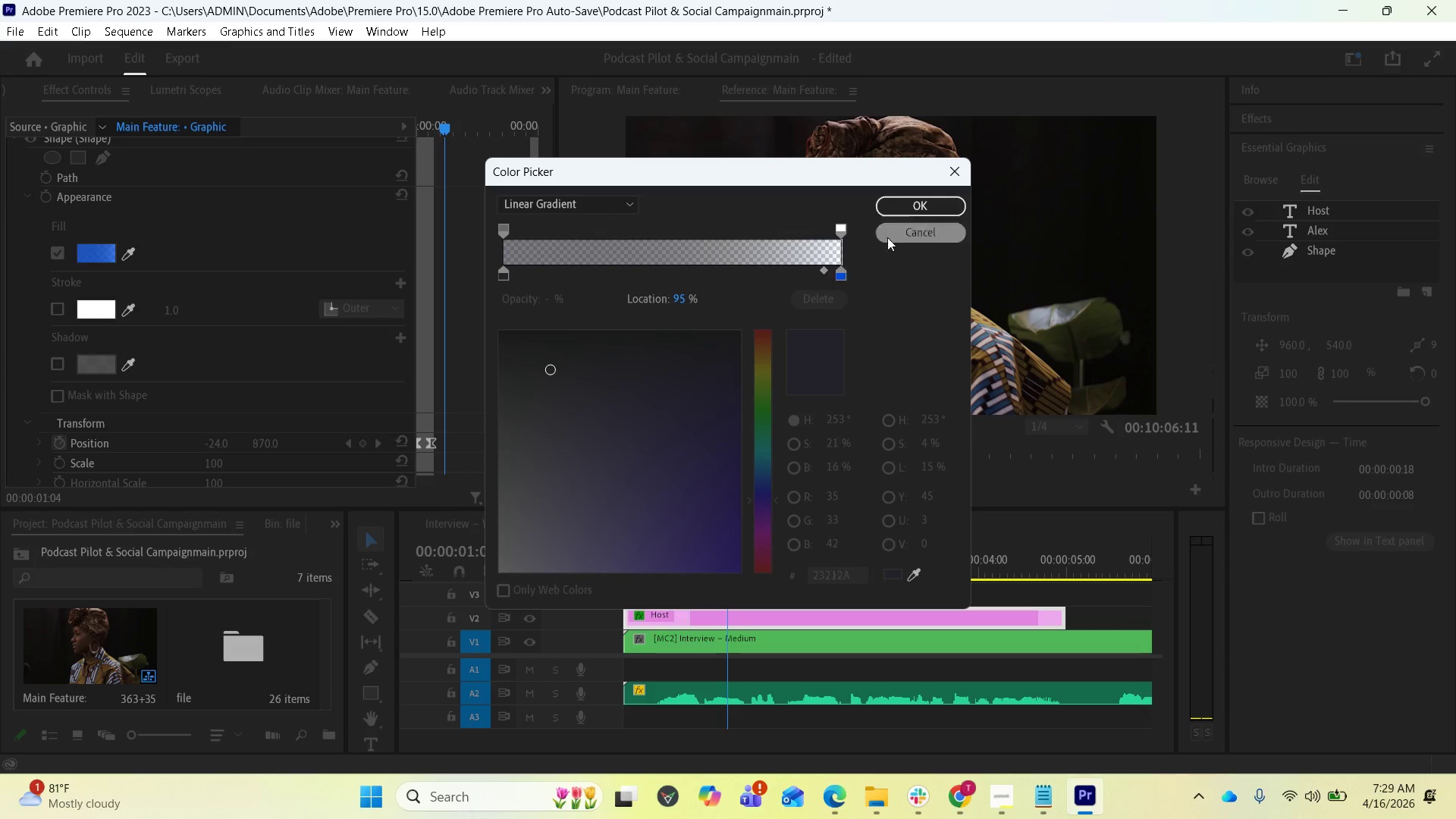 
left_click([912, 201])
 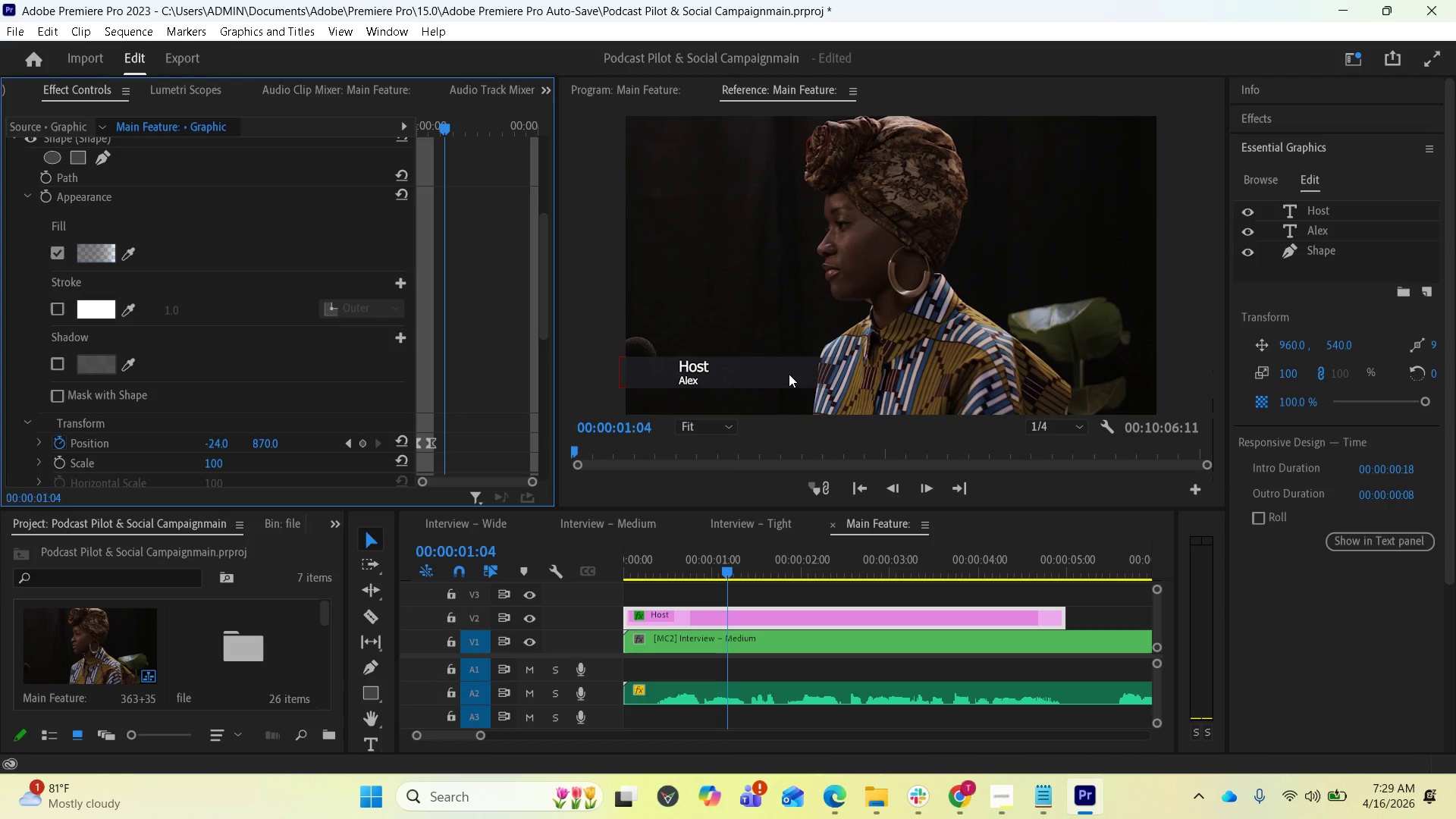 
wait(12.53)
 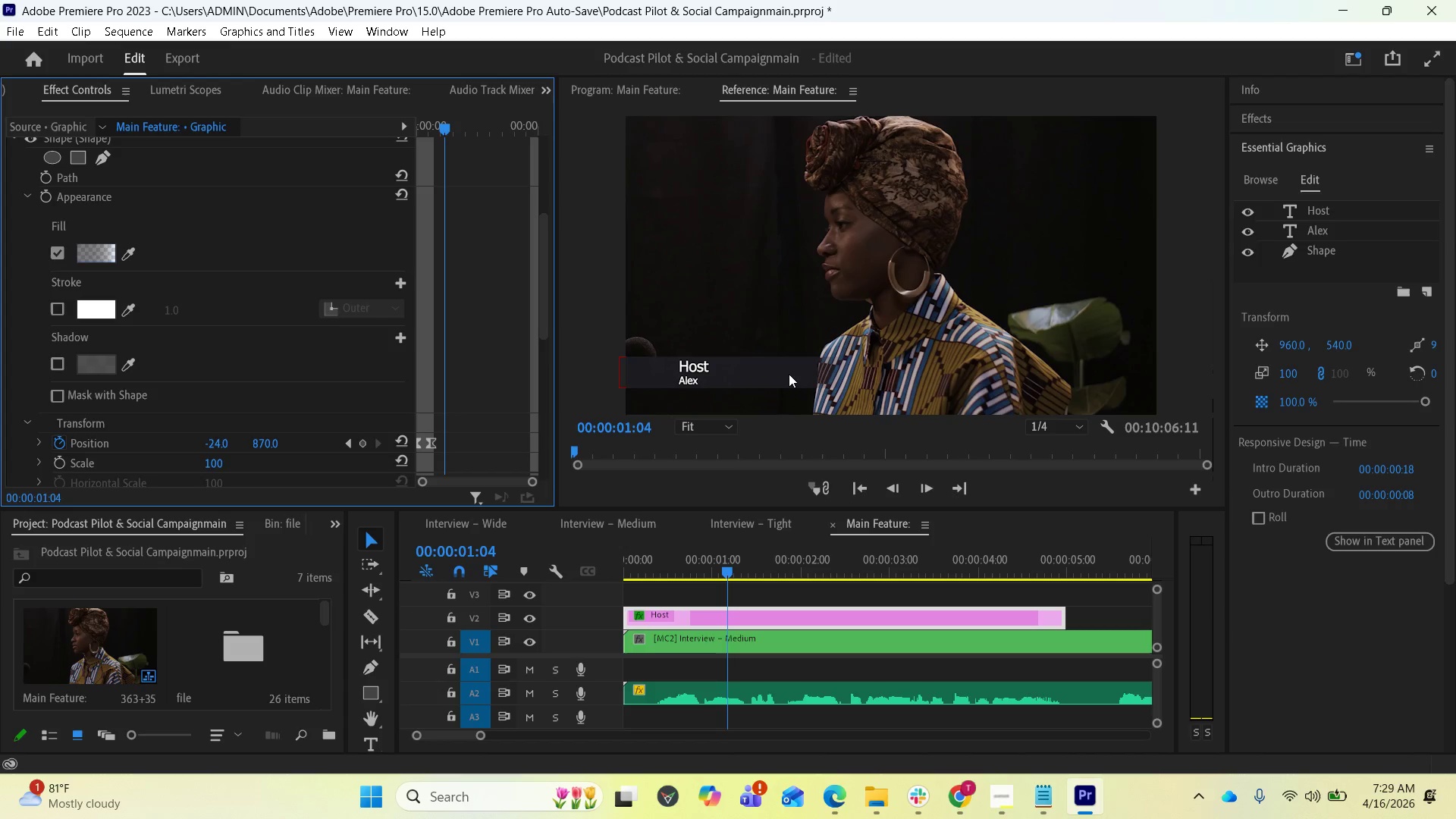 
scroll: coordinate [192, 363], scroll_direction: up, amount: 2.0
 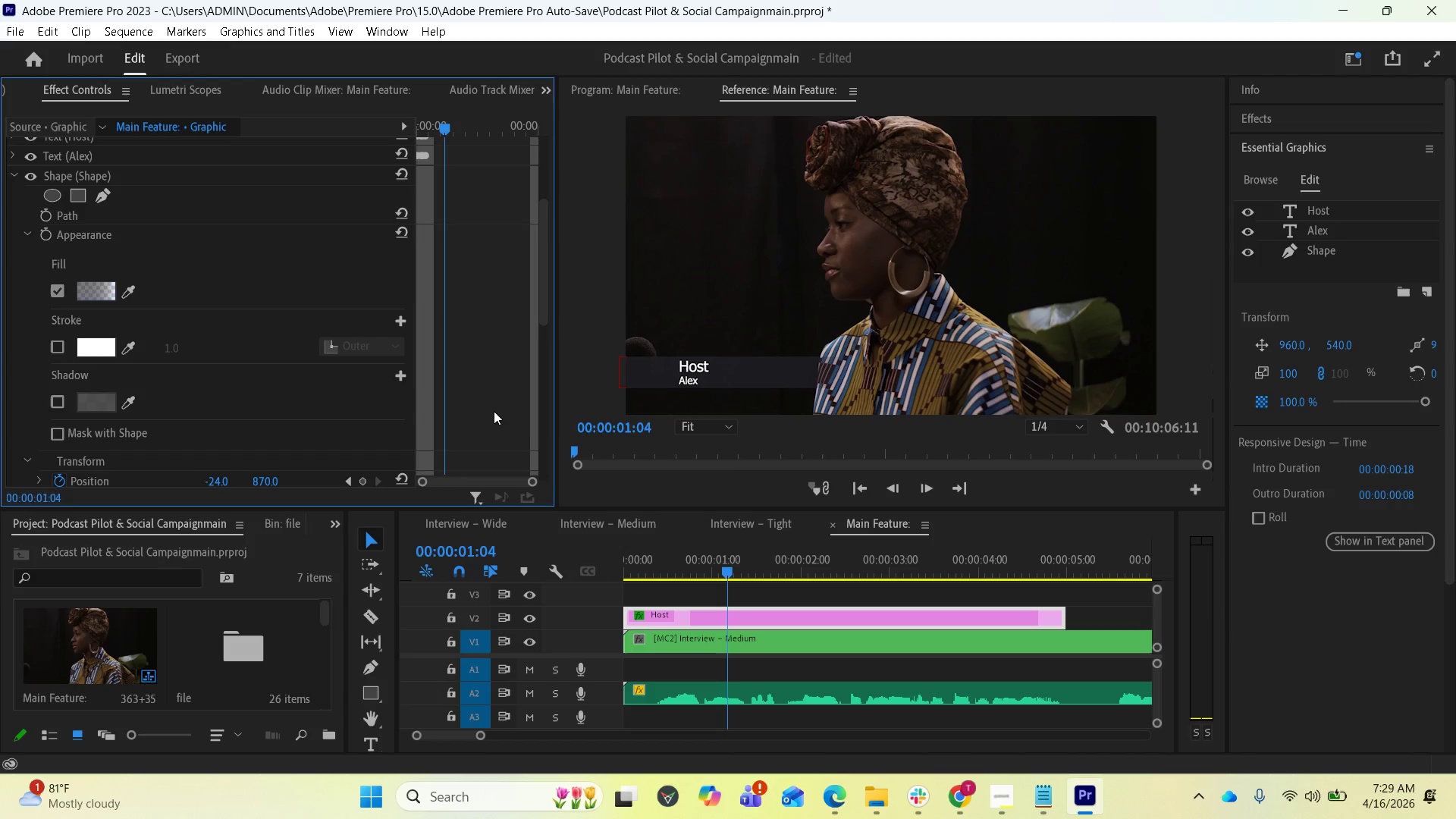 
wait(6.89)
 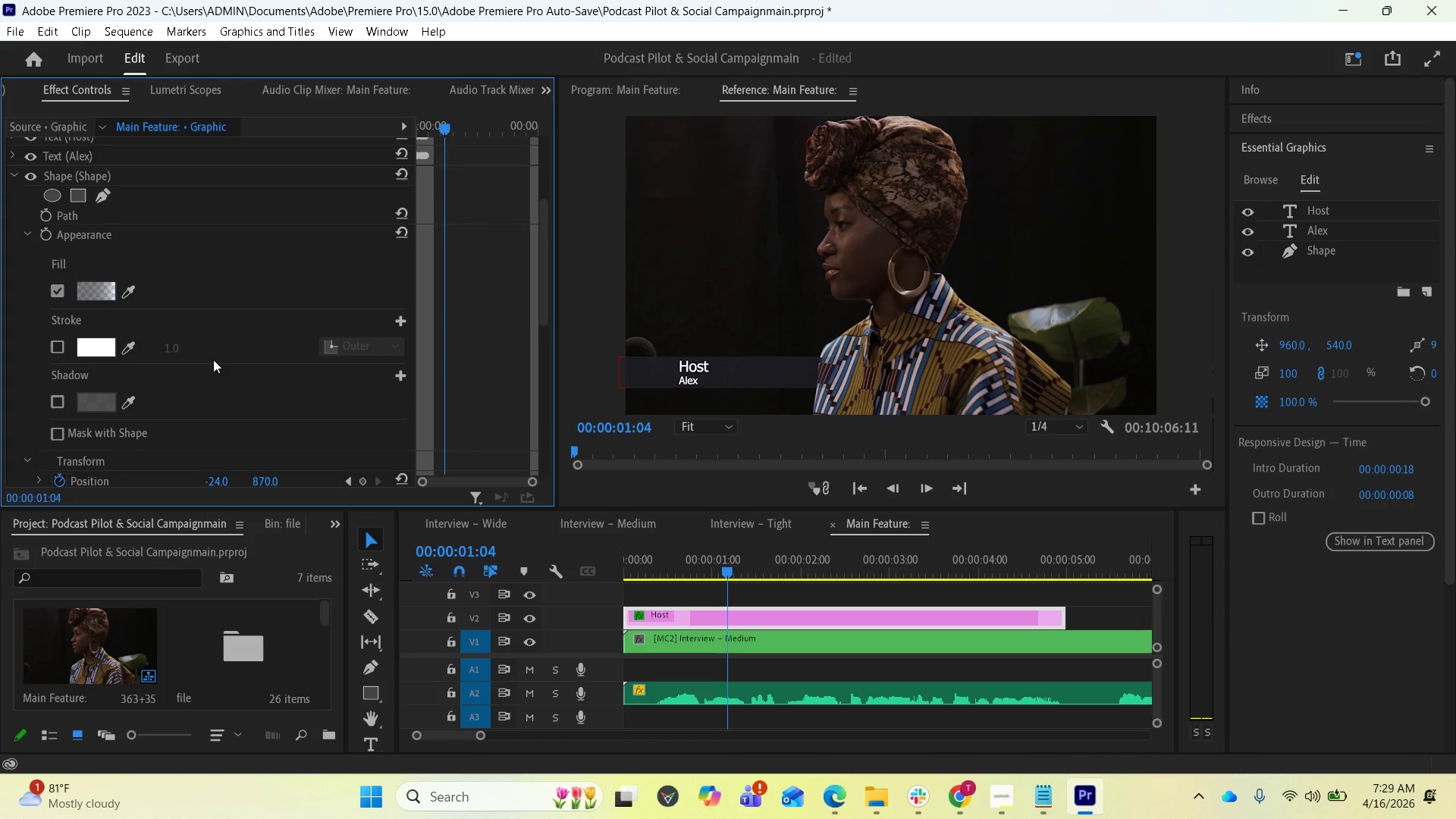 
mouse_move([979, 775])
 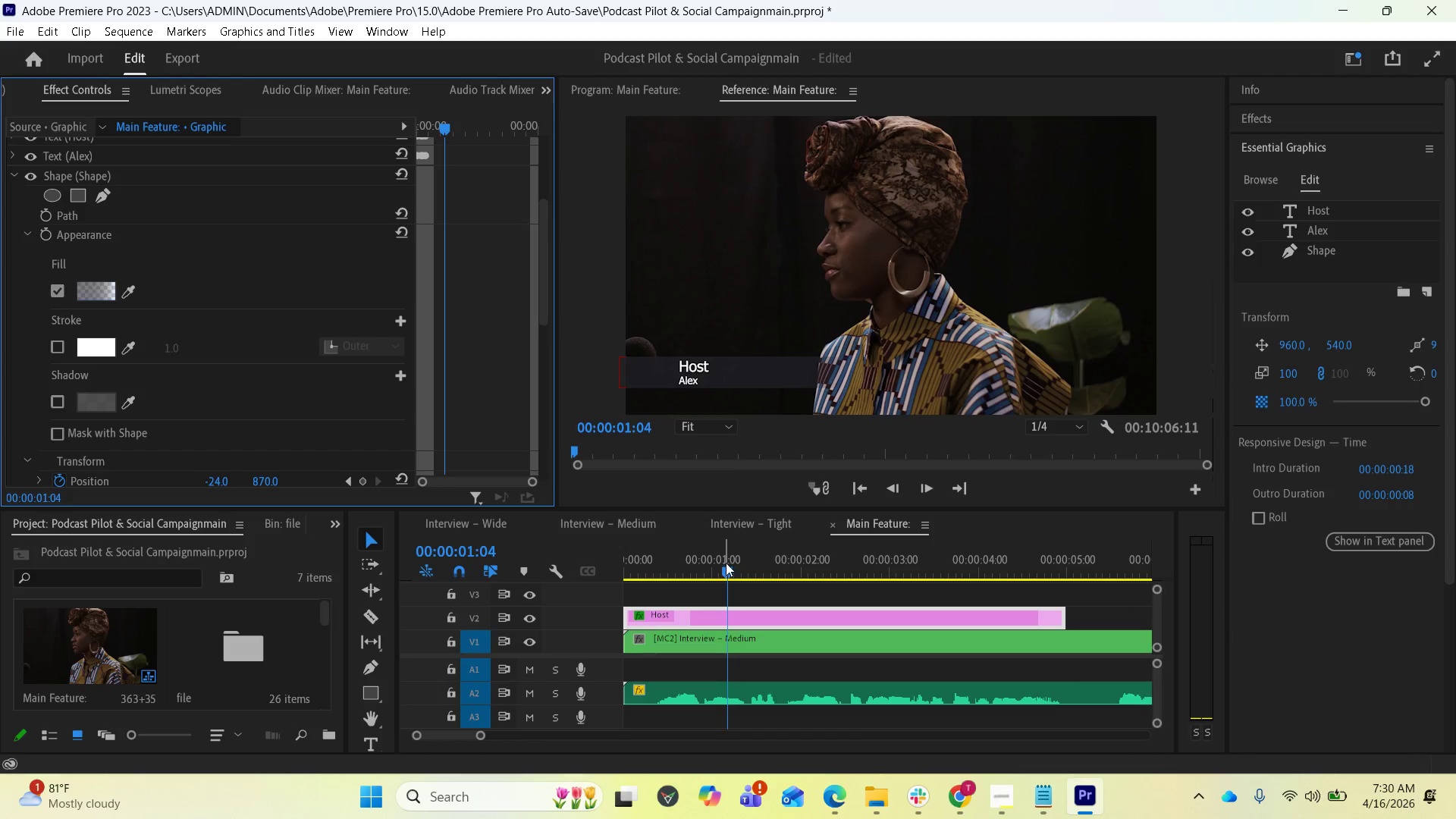 
left_click_drag(start_coordinate=[727, 566], to_coordinate=[624, 562])
 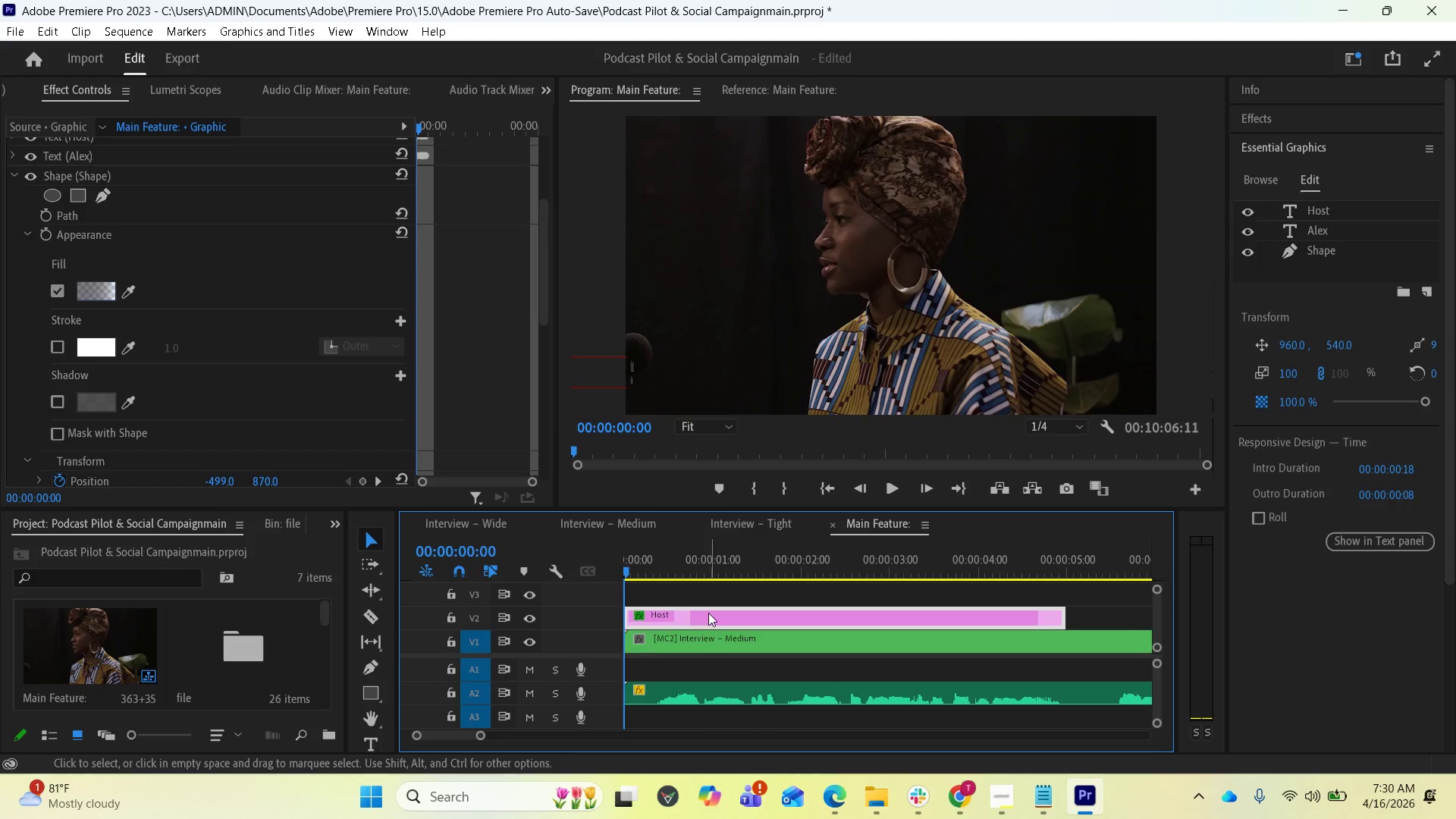 
key(Space)
 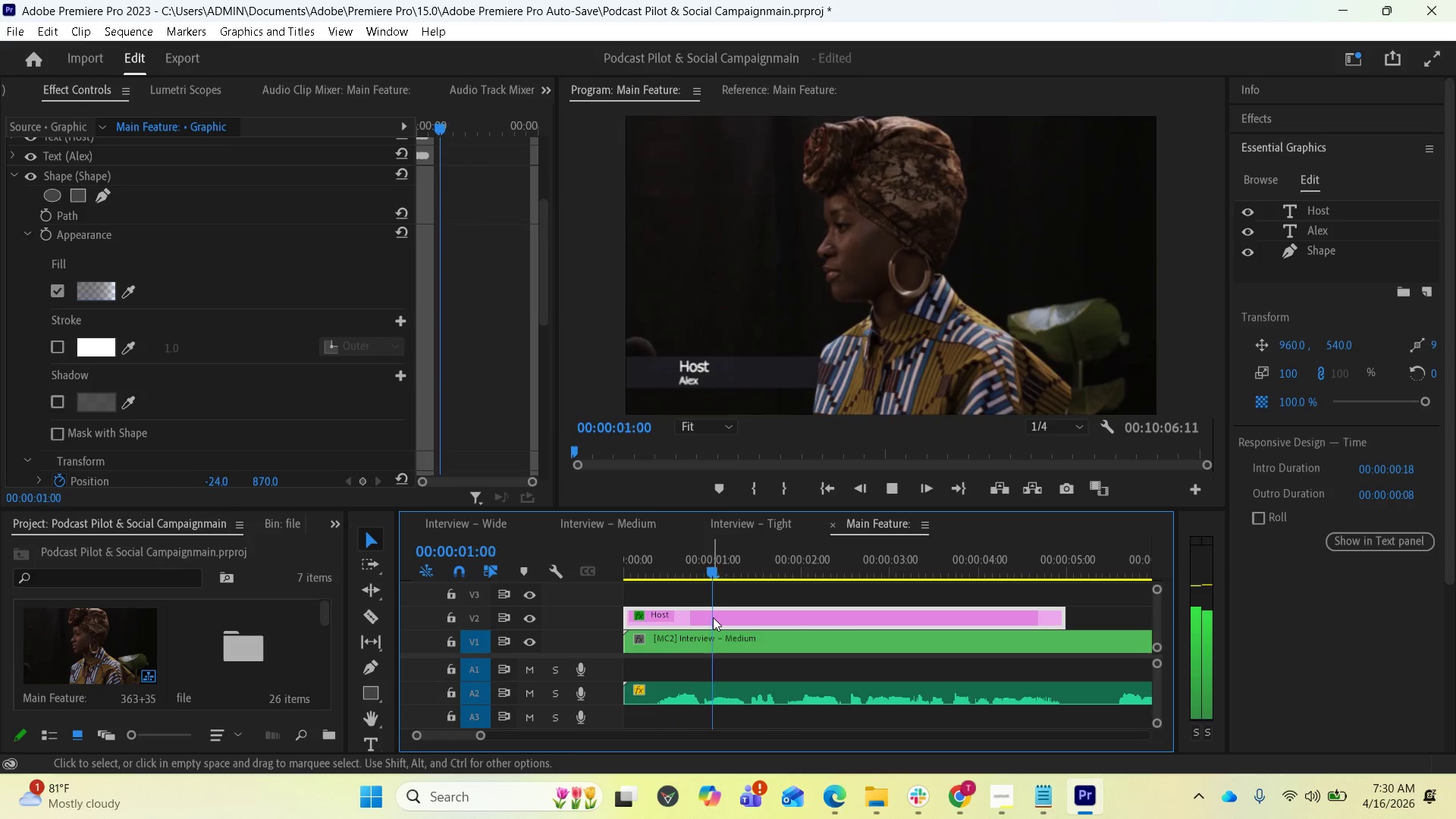 
key(Space)
 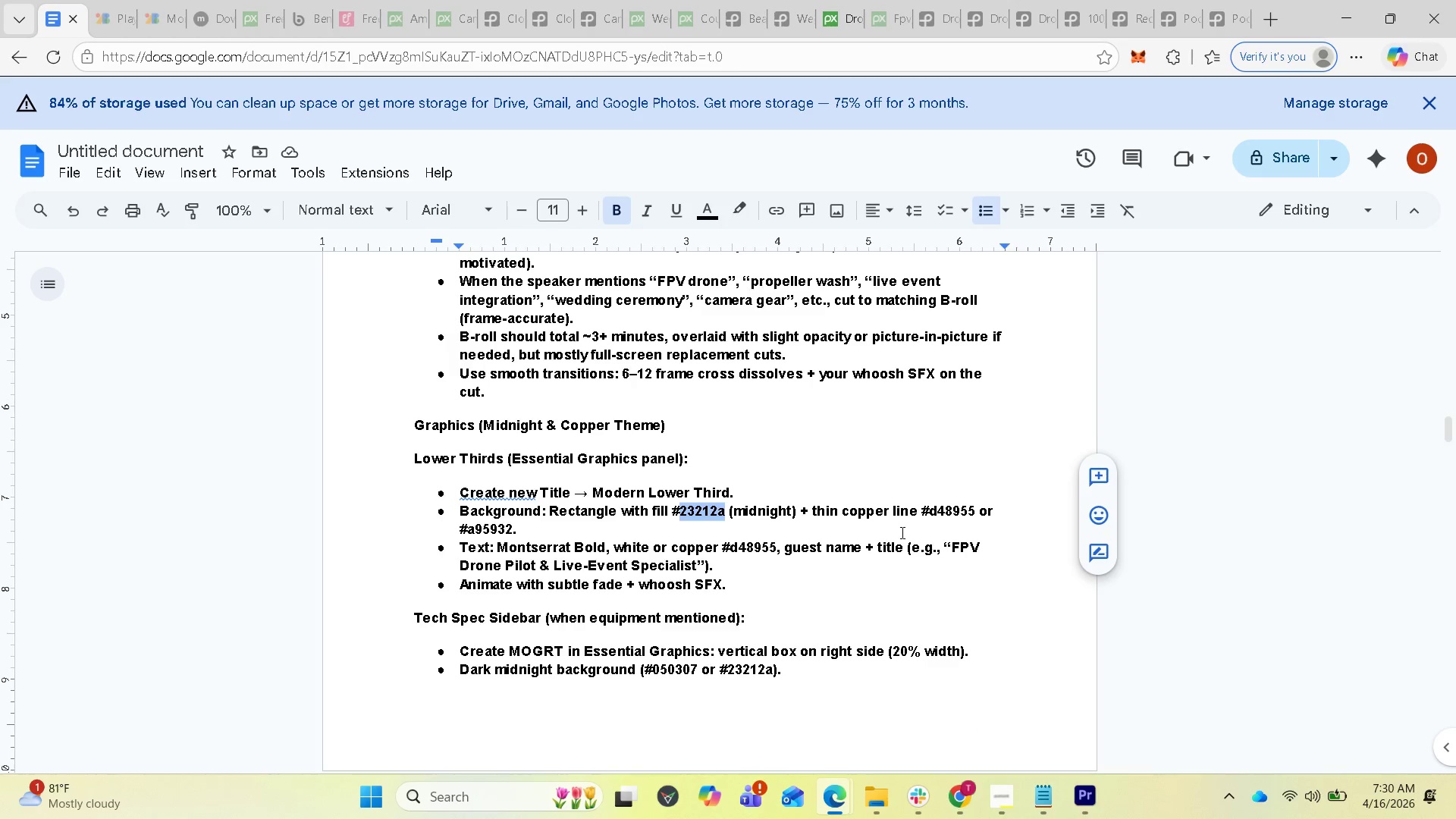 
wait(13.88)
 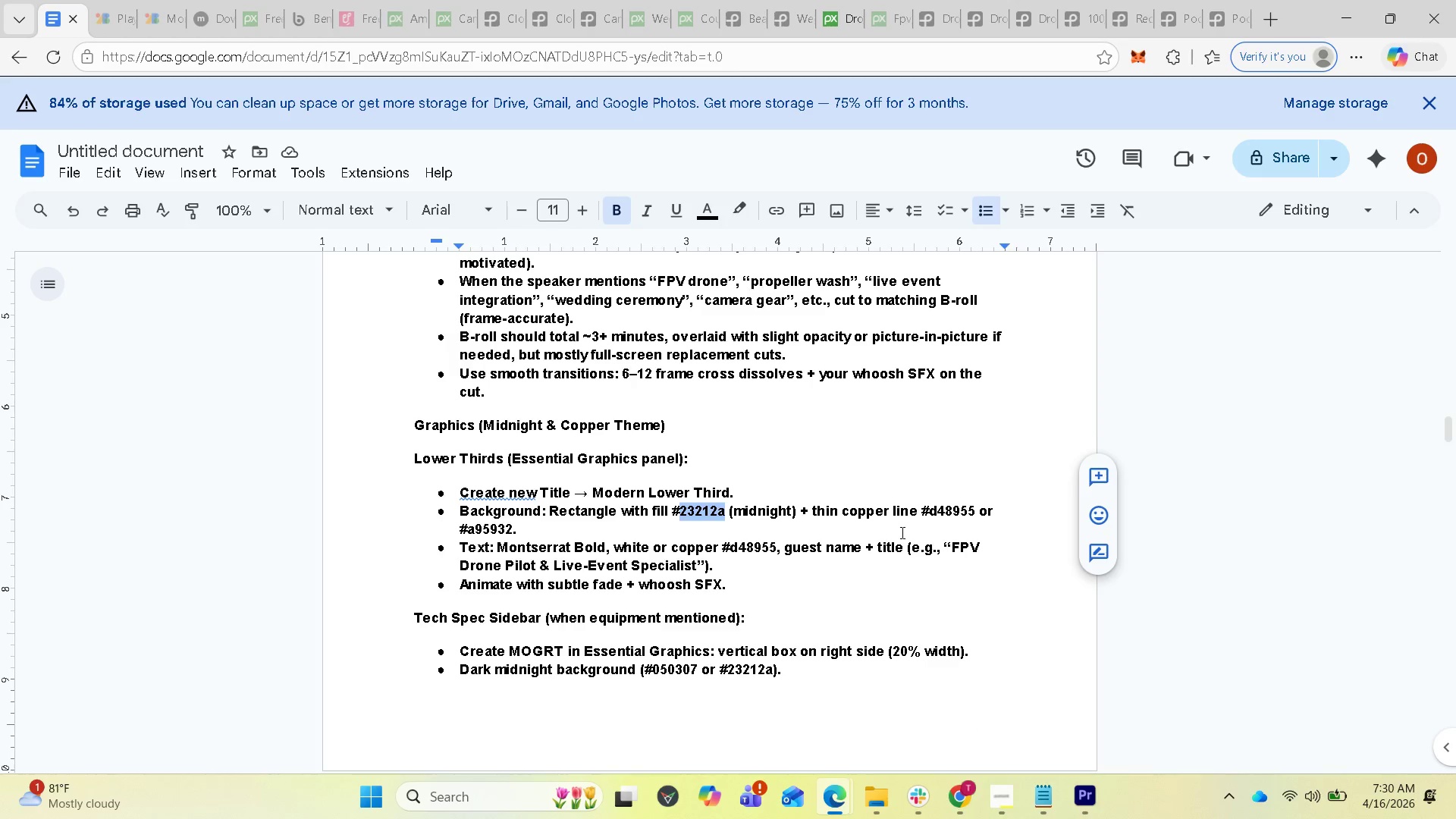 
left_click([1084, 802])
 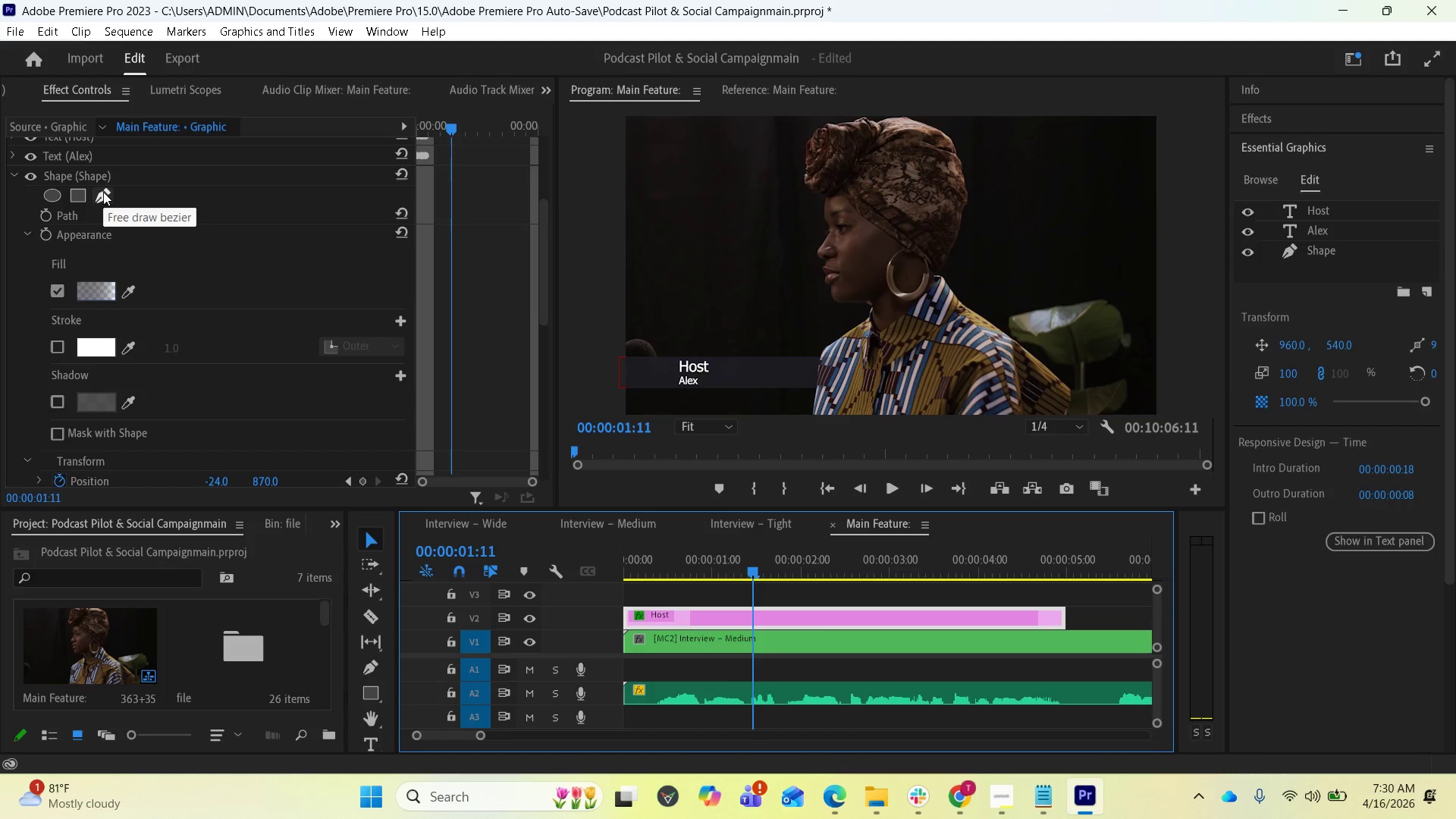 
wait(6.75)
 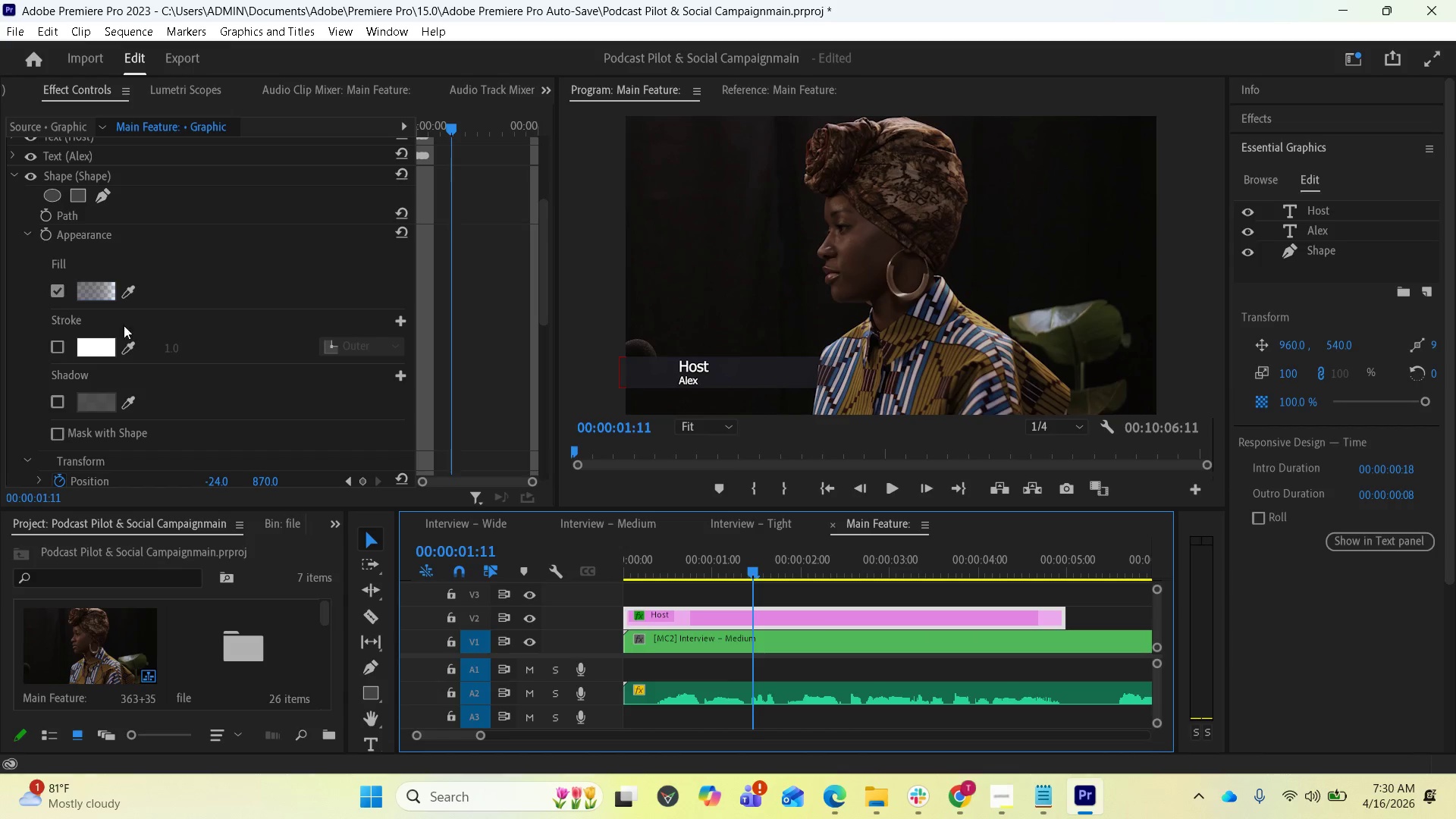 
left_click([103, 192])
 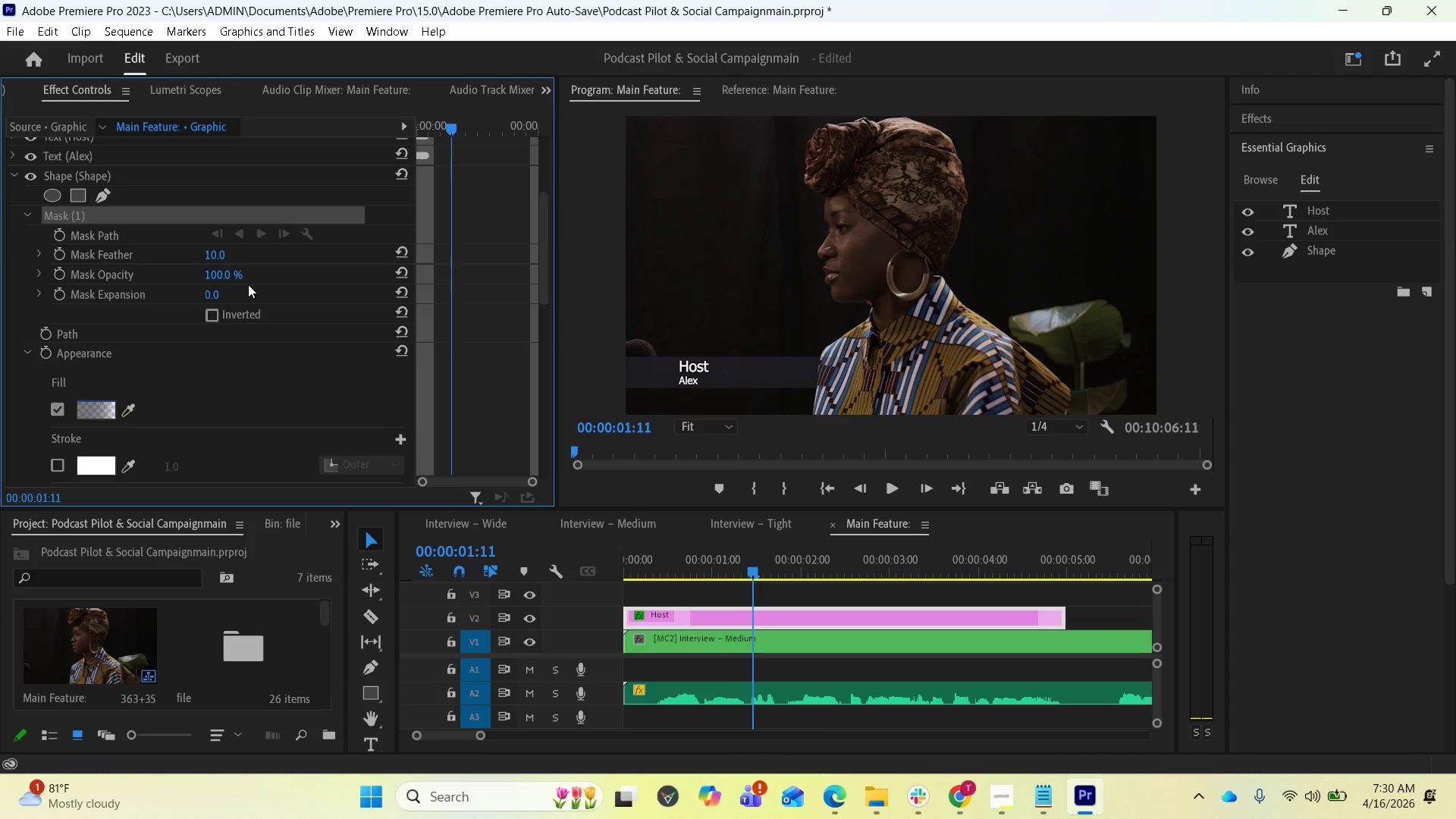 
wait(5.16)
 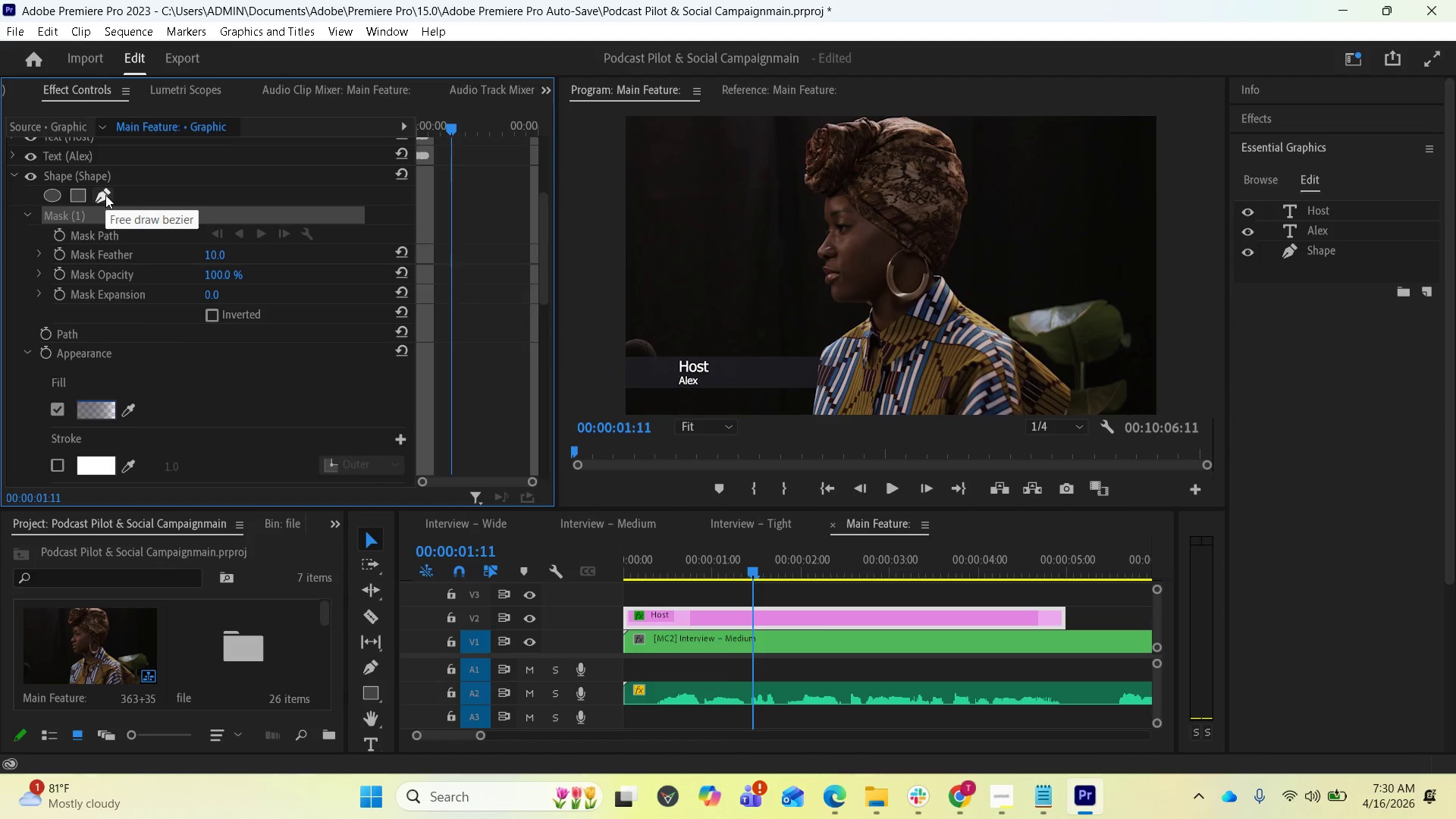 
left_click([104, 197])
 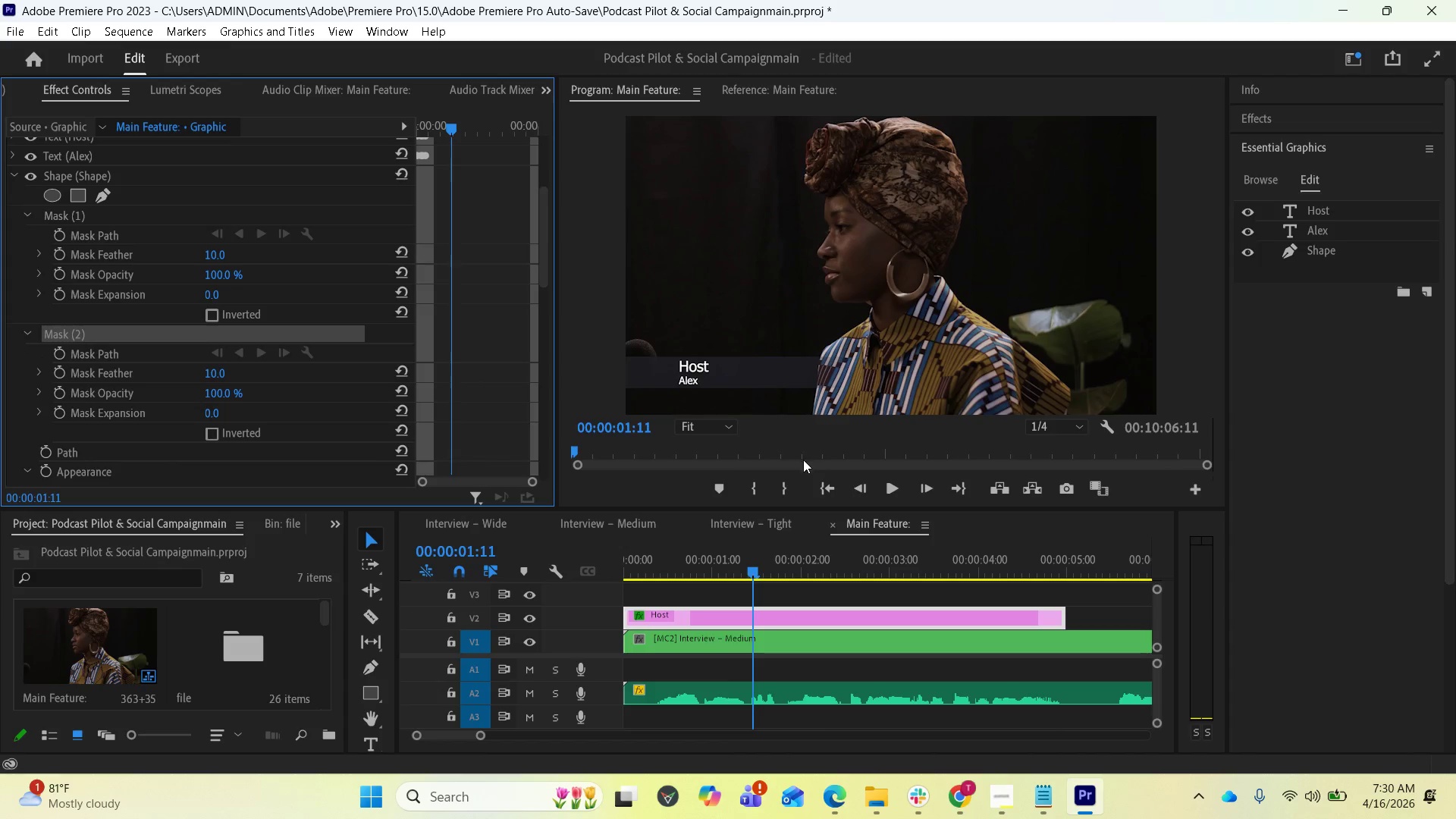 
wait(6.3)
 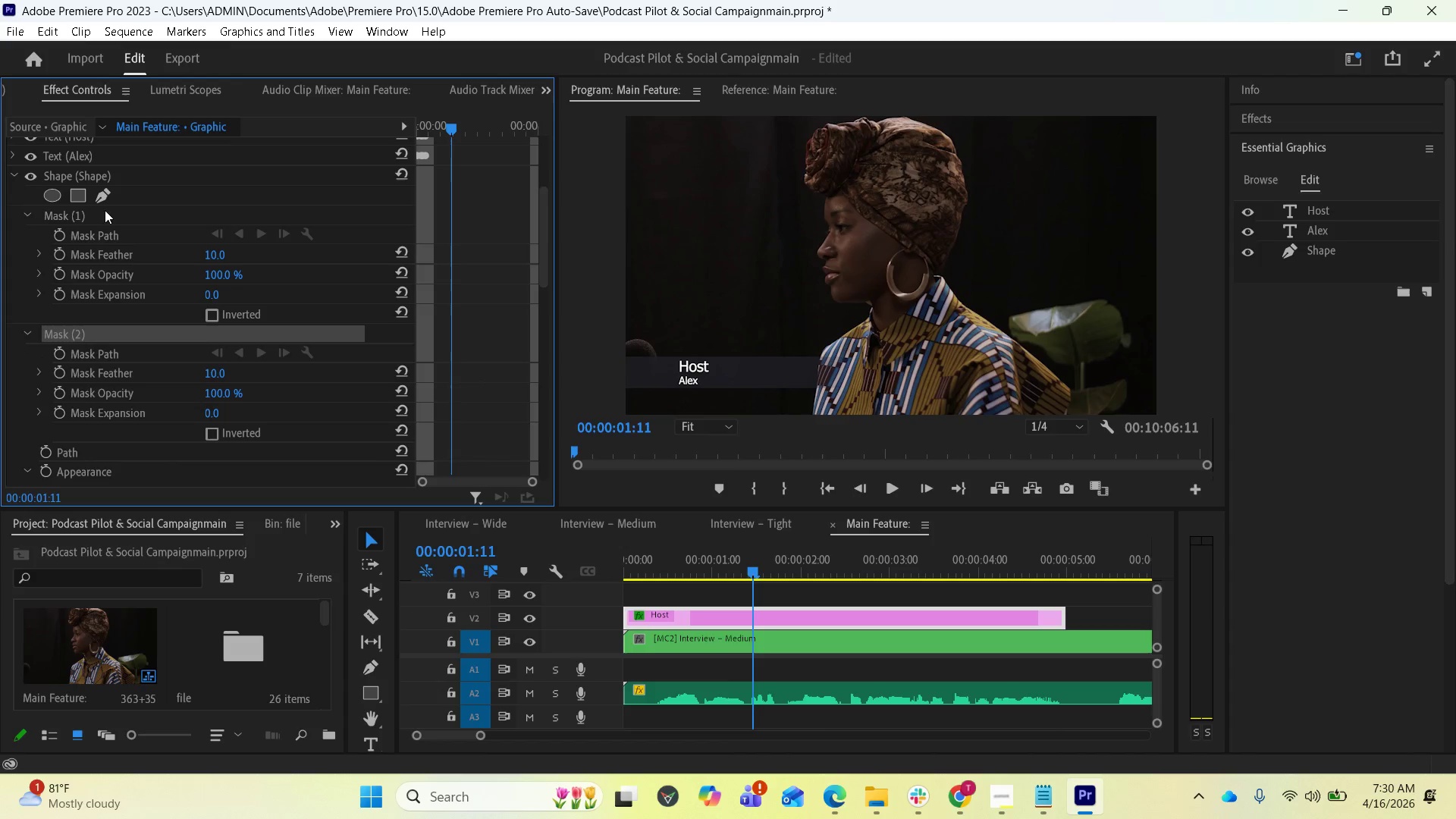 
left_click([765, 87])
 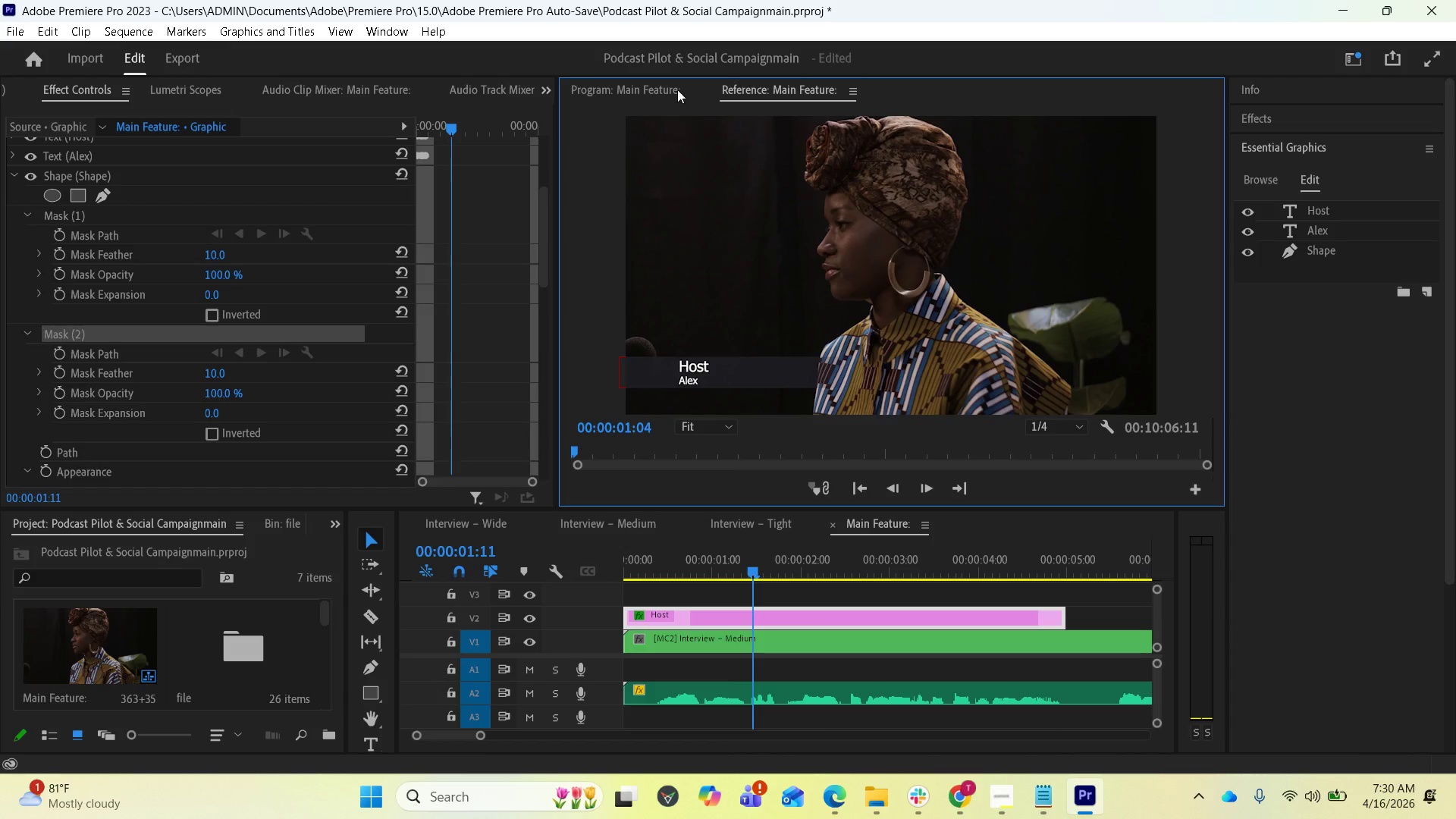 
left_click([642, 87])
 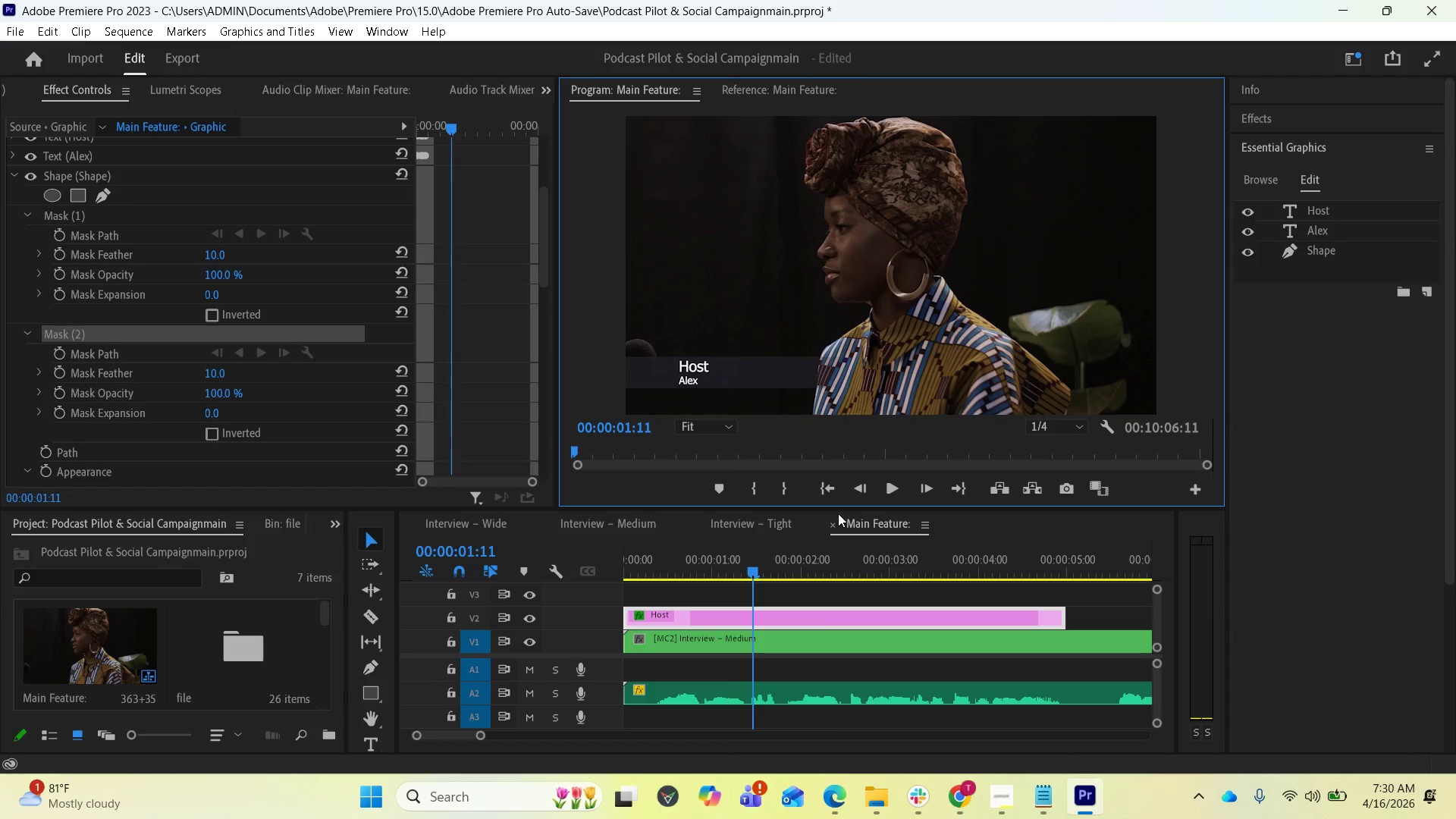 
left_click_drag(start_coordinate=[838, 510], to_coordinate=[814, 615])
 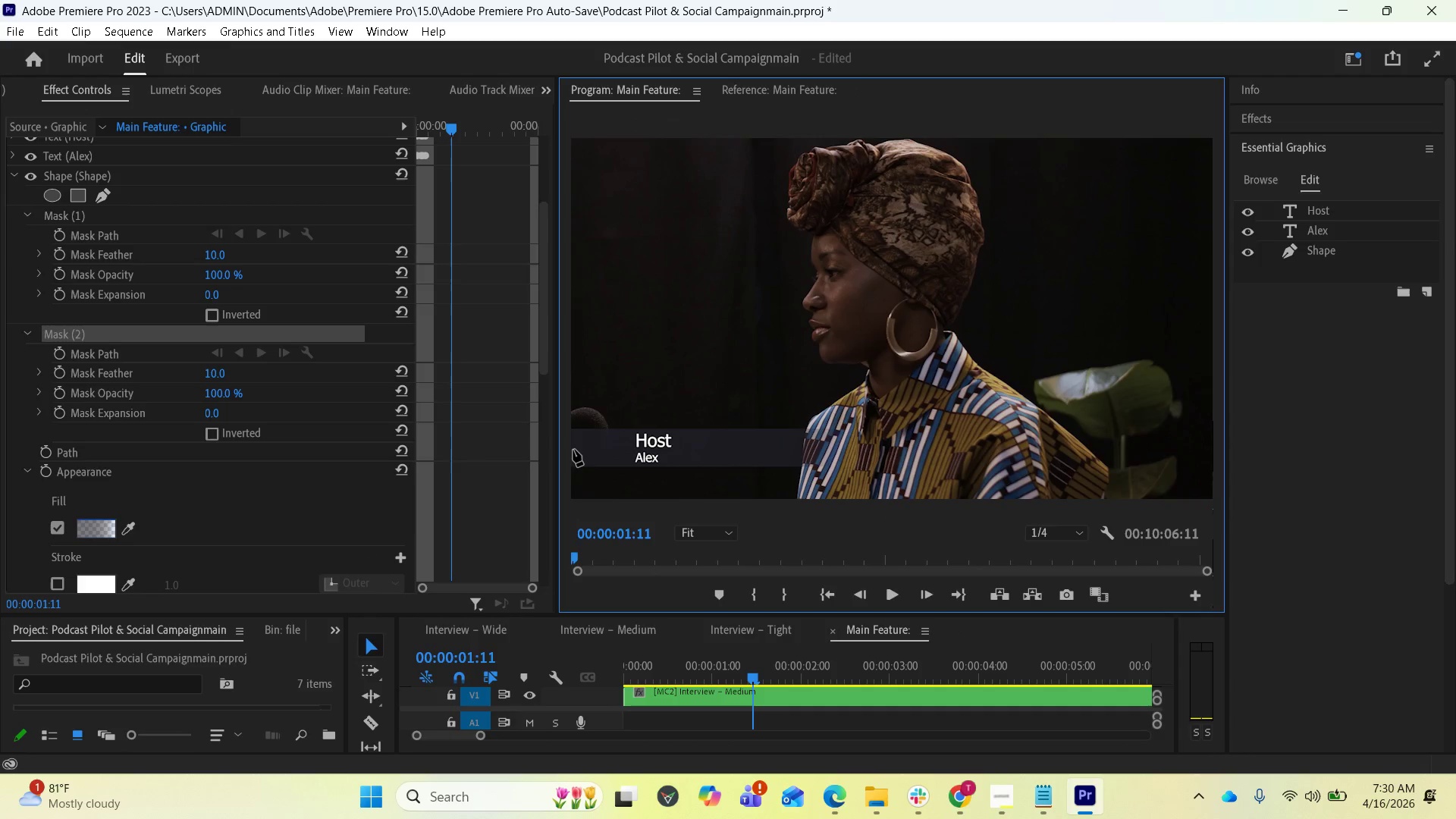 
left_click([573, 450])
 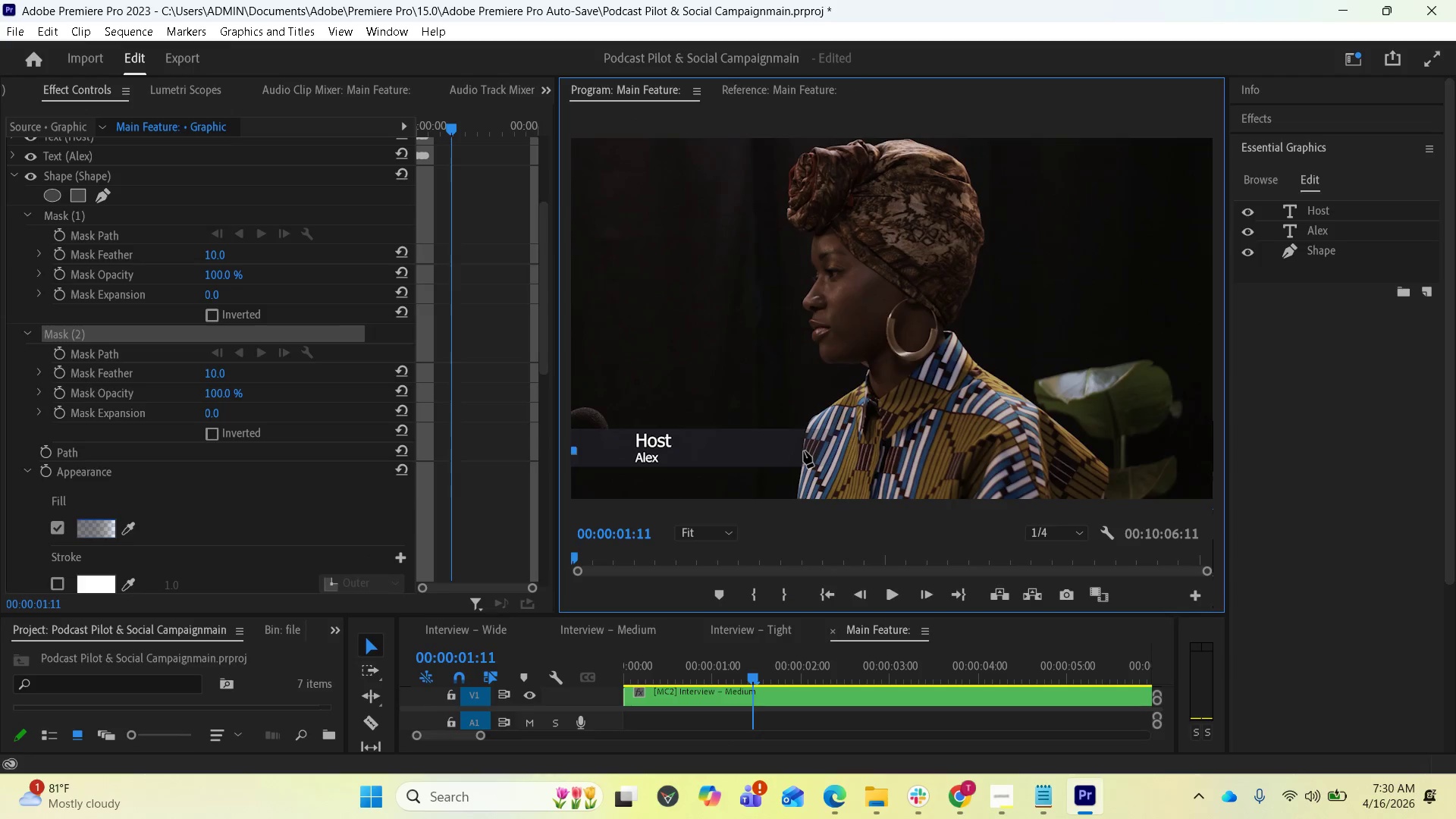 
wait(5.23)
 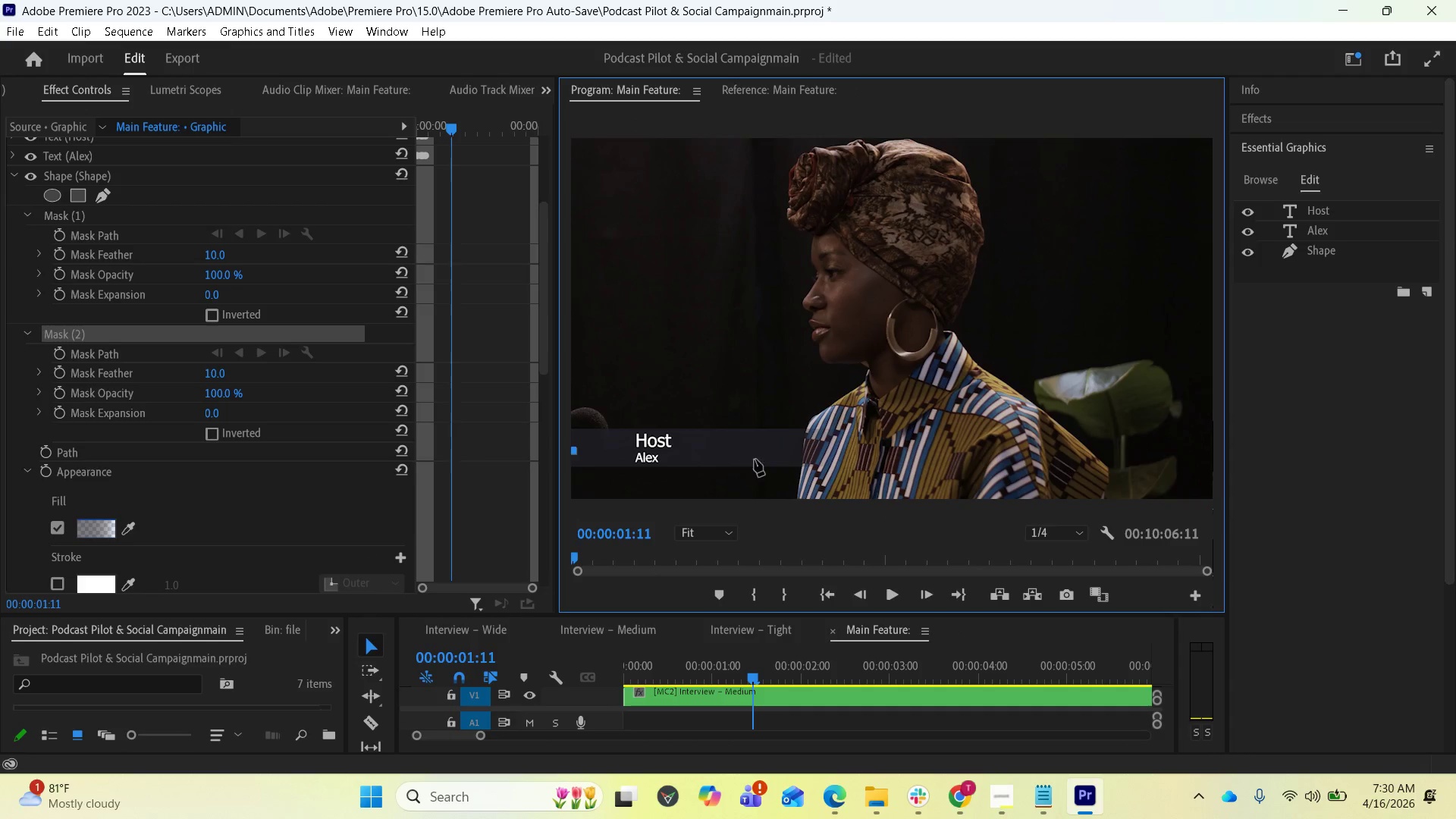 
left_click([804, 451])
 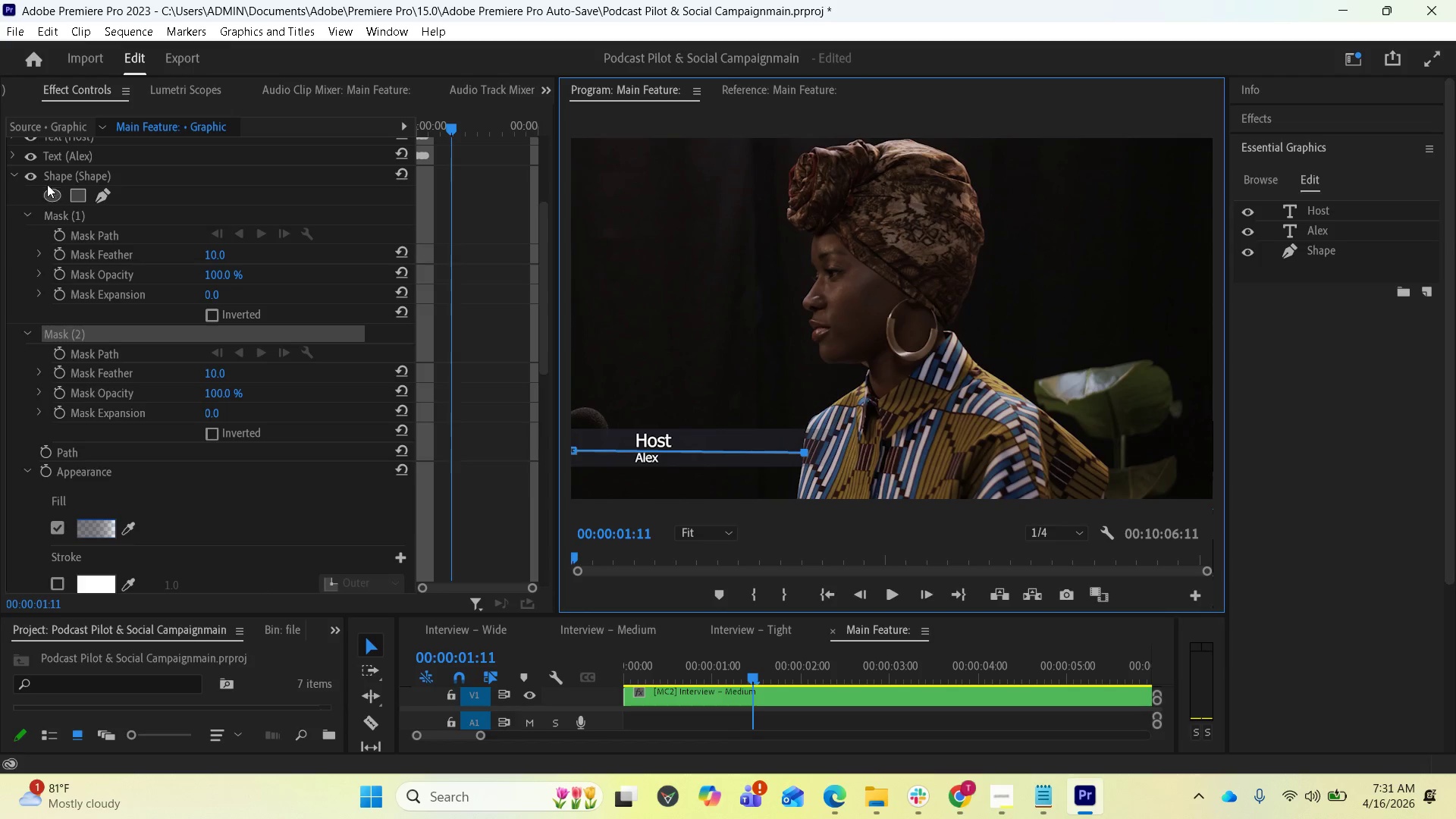 
left_click([58, 175])
 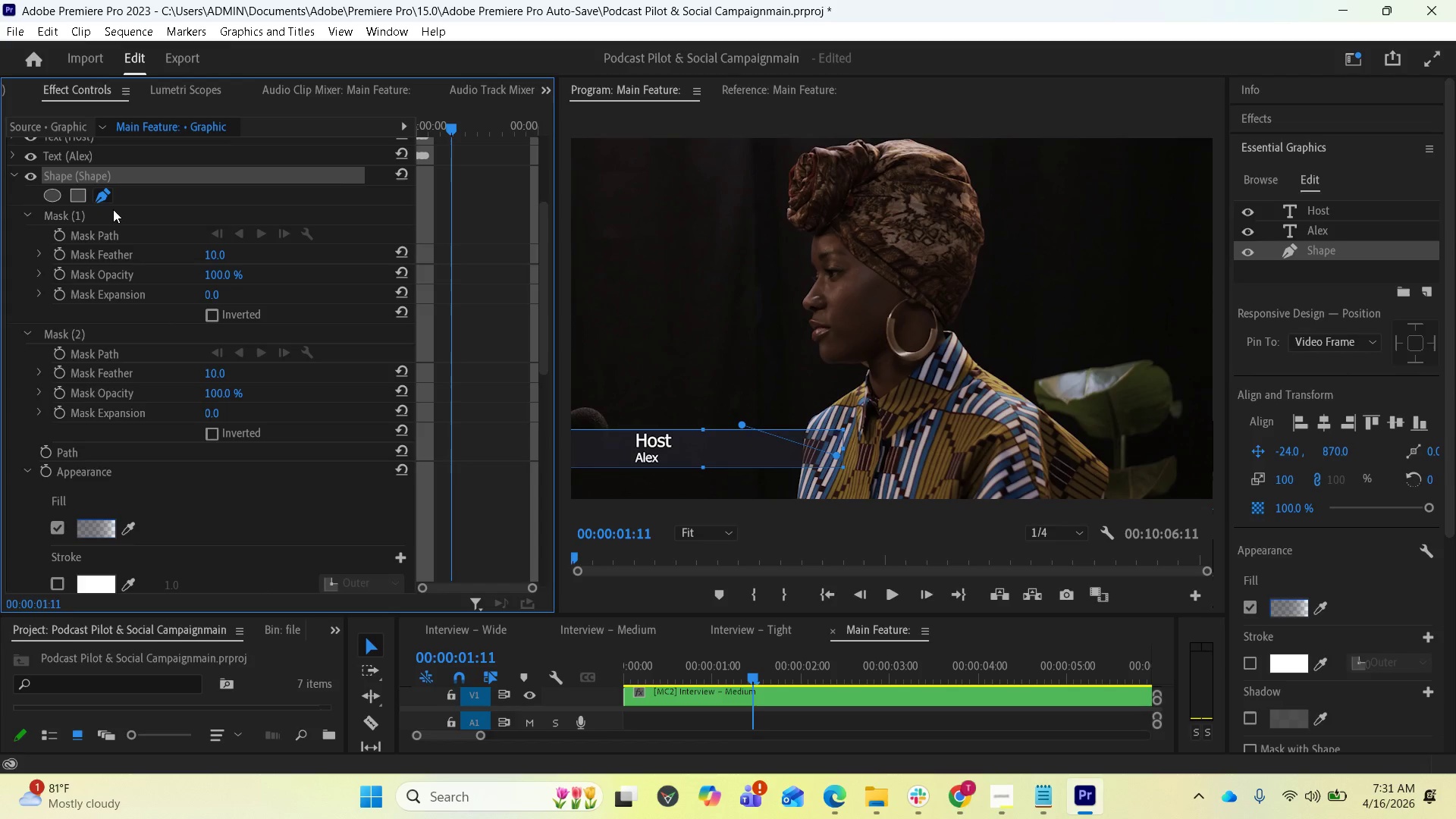 
wait(13.31)
 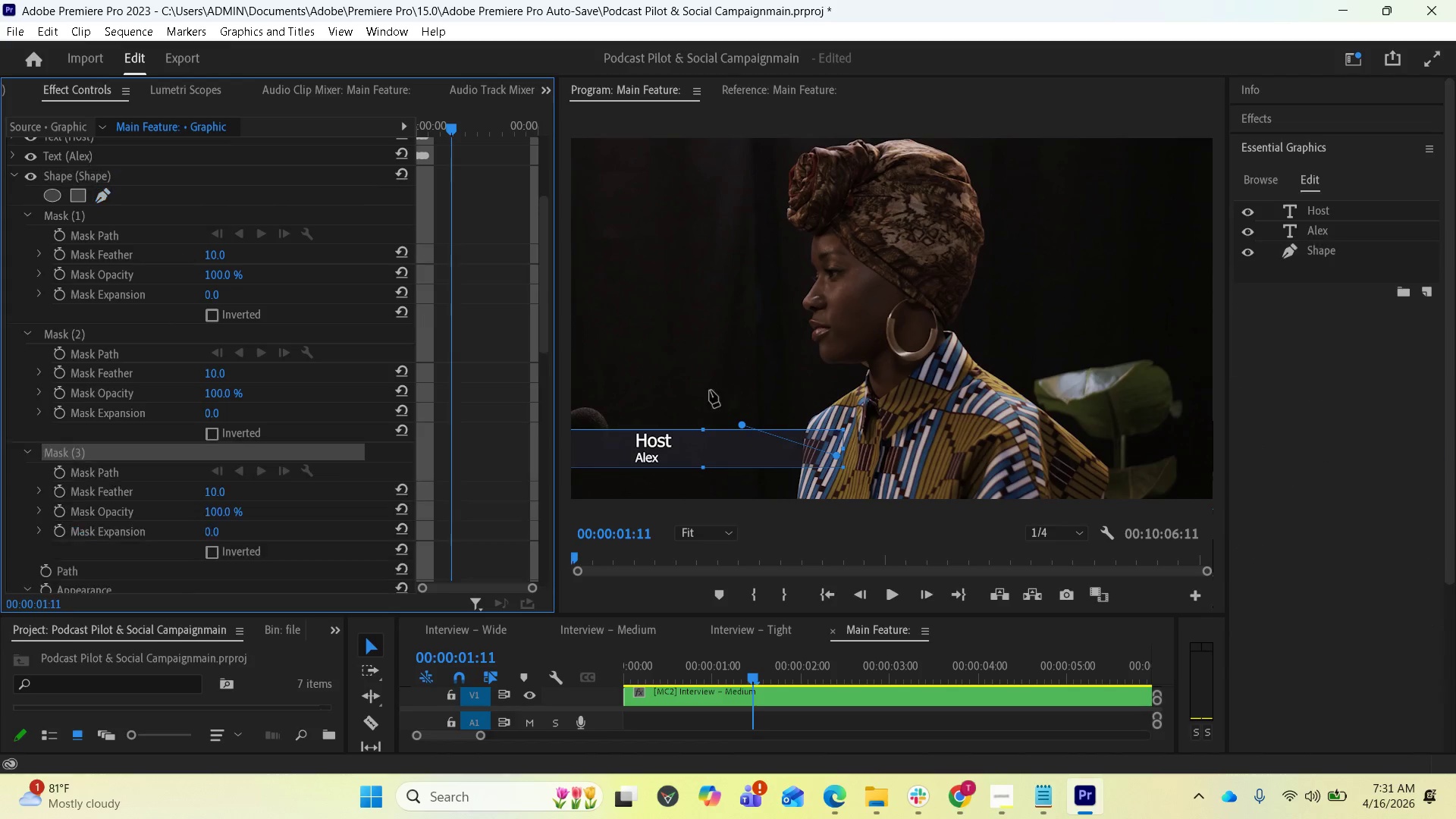 
key(Control+Z)
 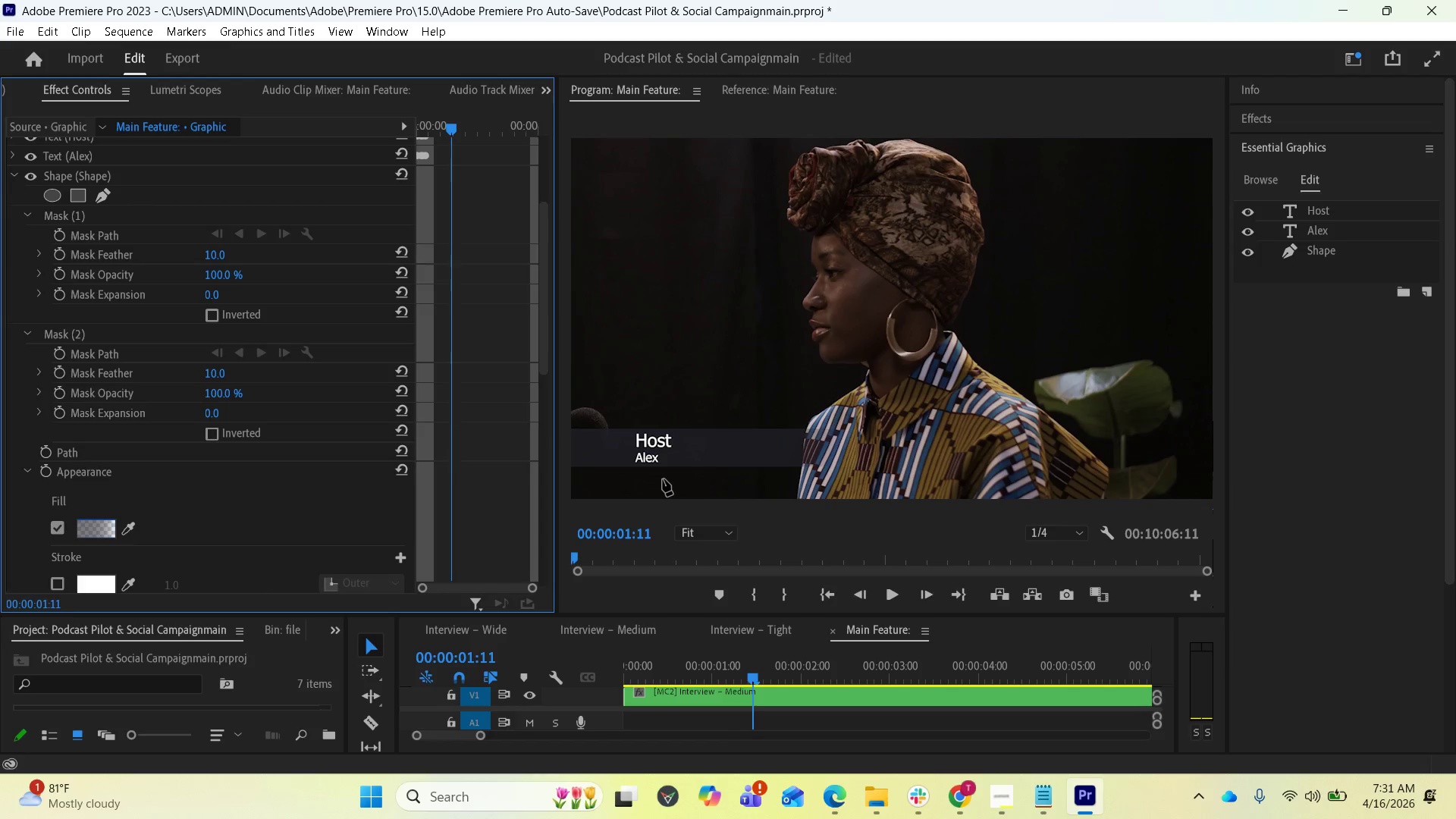 
wait(5.11)
 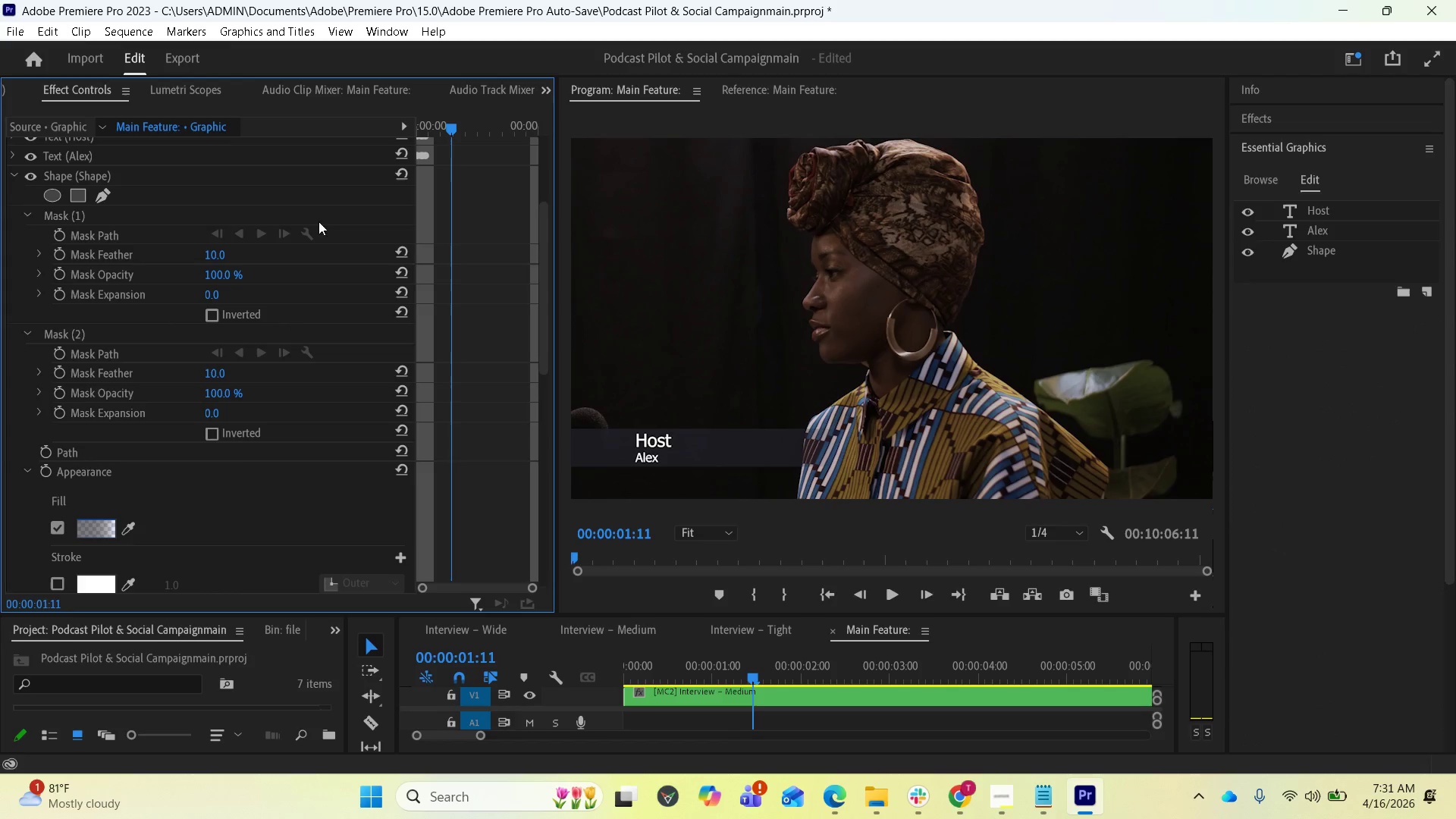 
left_click([369, 640])
 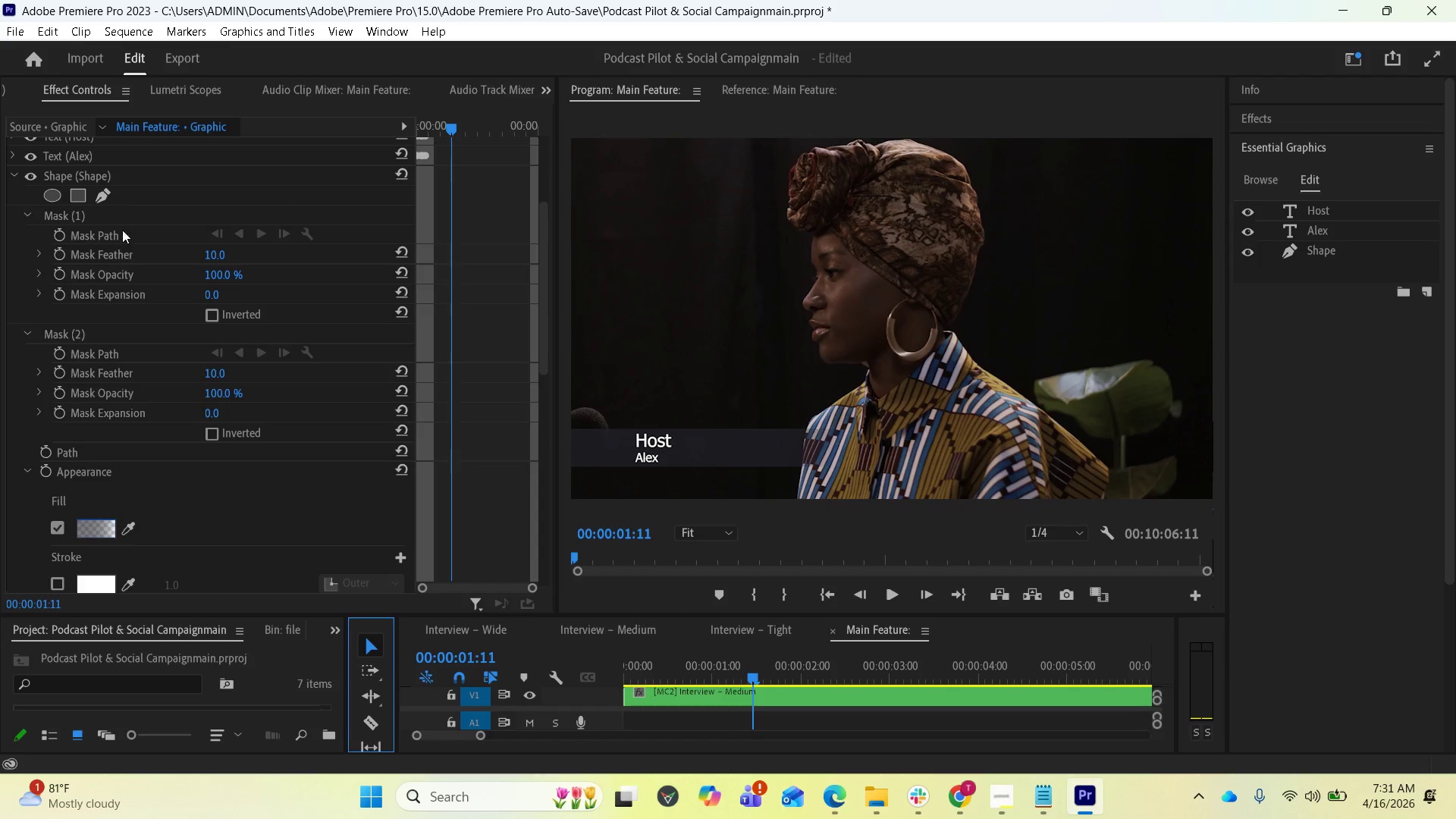 
key(Control+Z)
 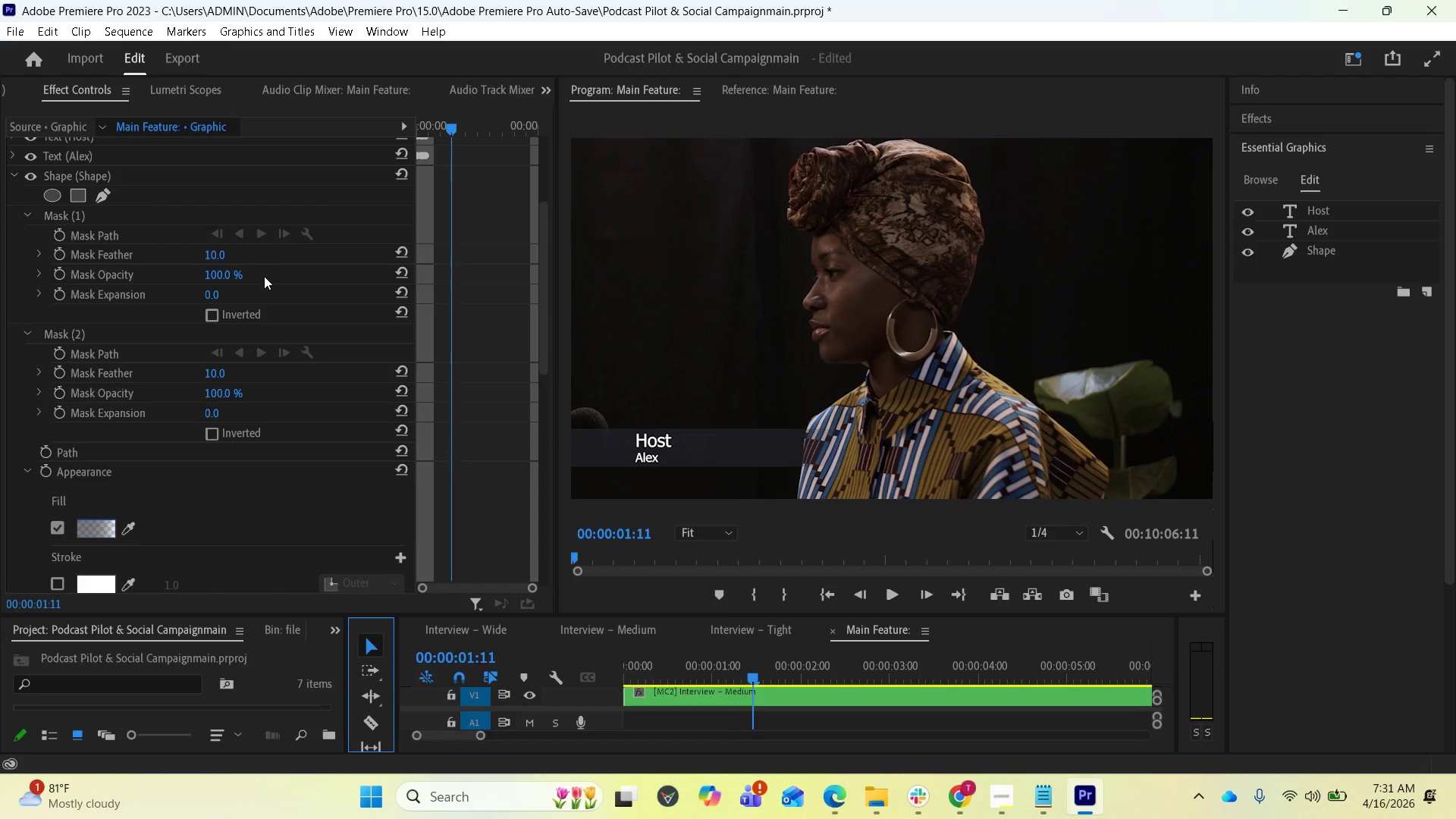 
key(Control+Z)
 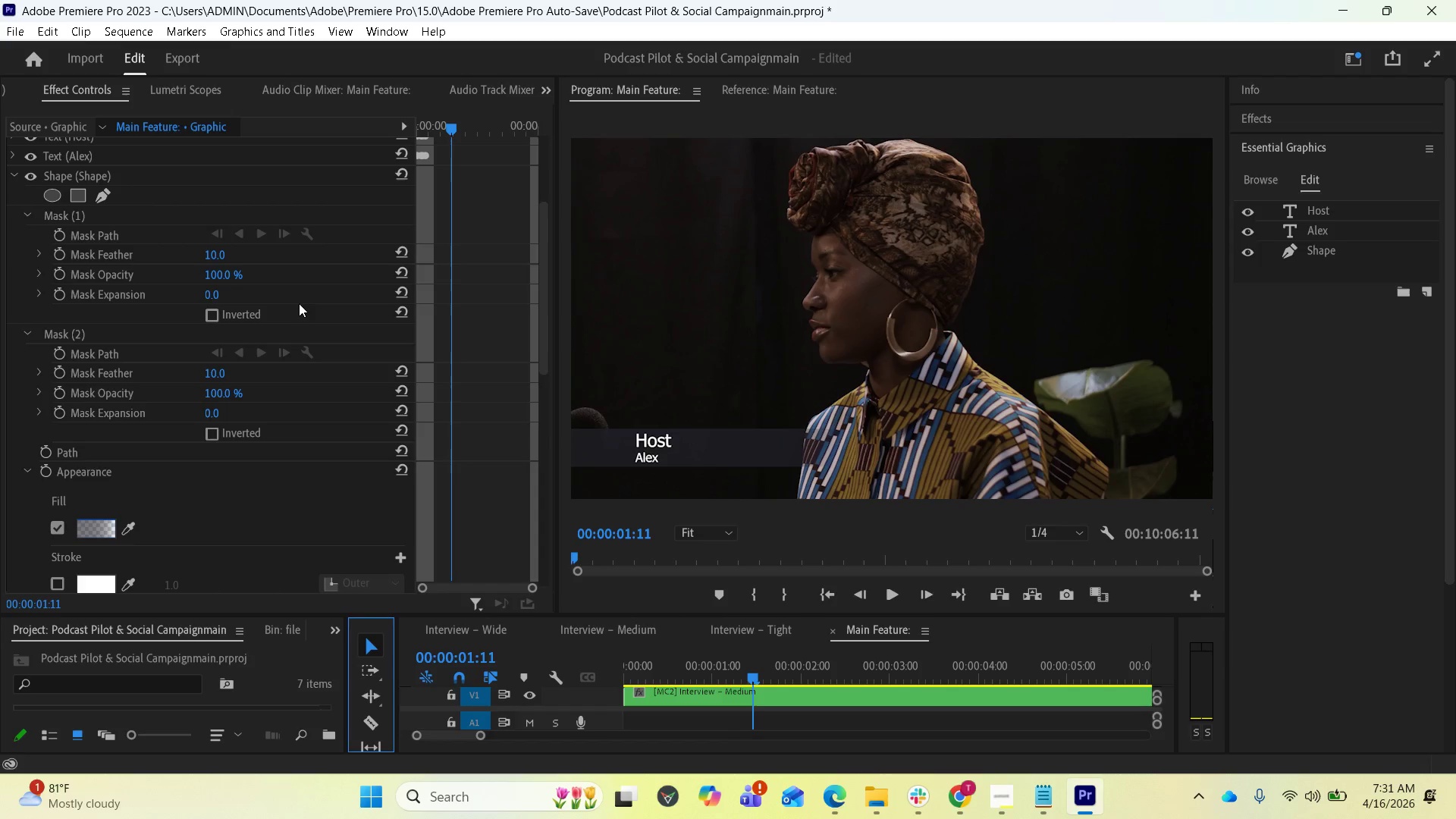 
key(Control+Z)
 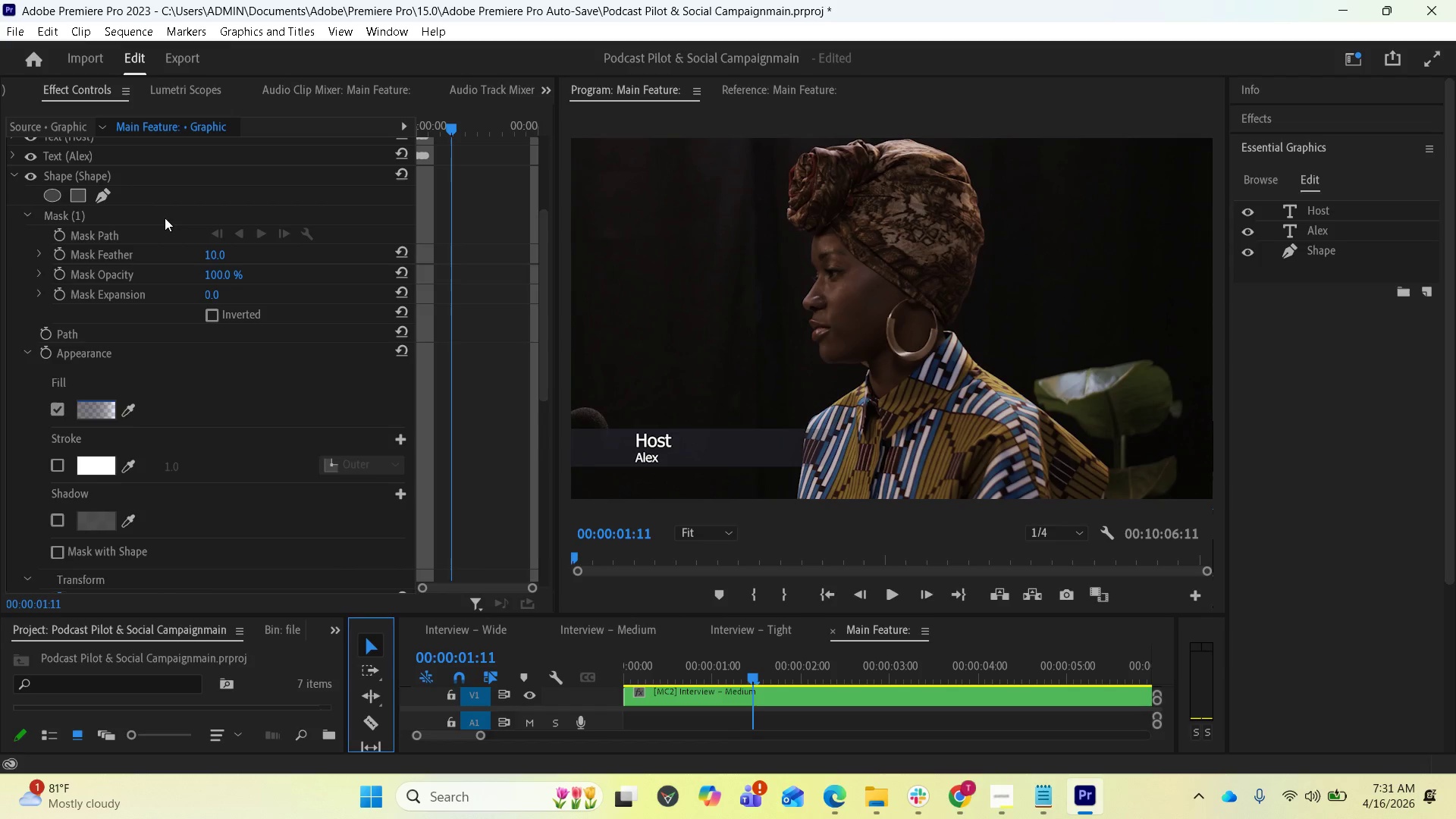 
key(Control+Z)
 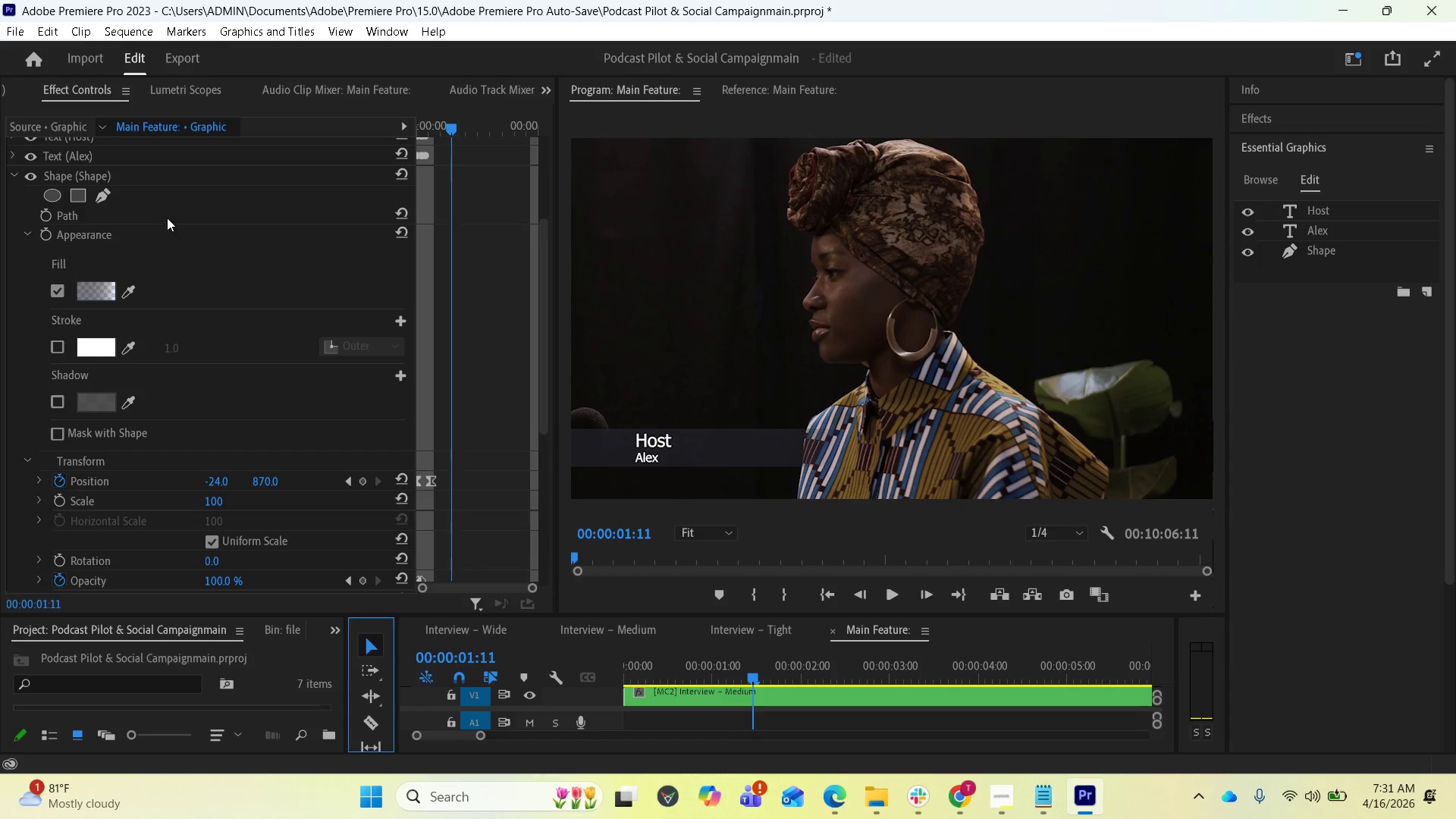 
wait(6.52)
 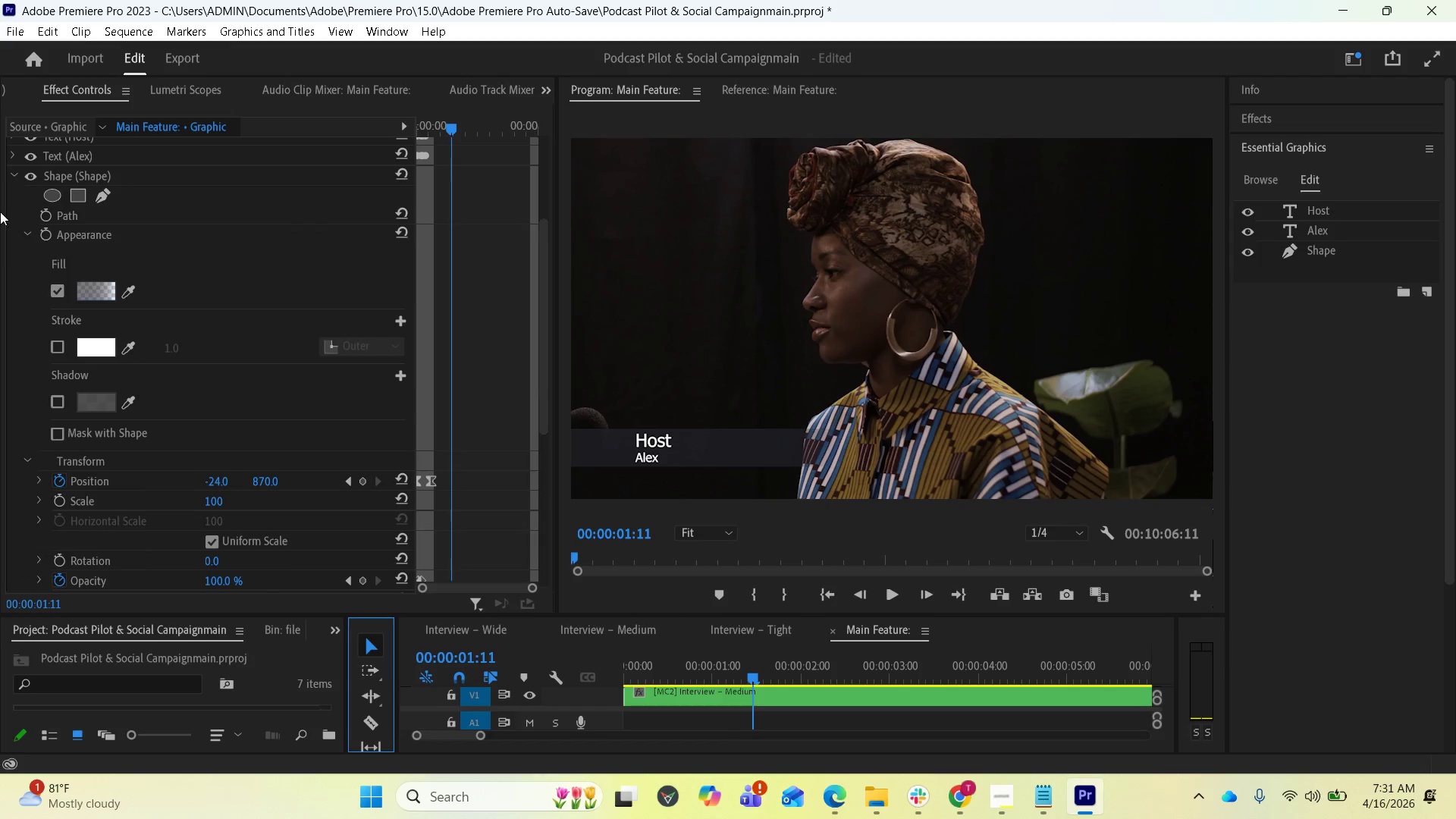 
left_click([74, 198])
 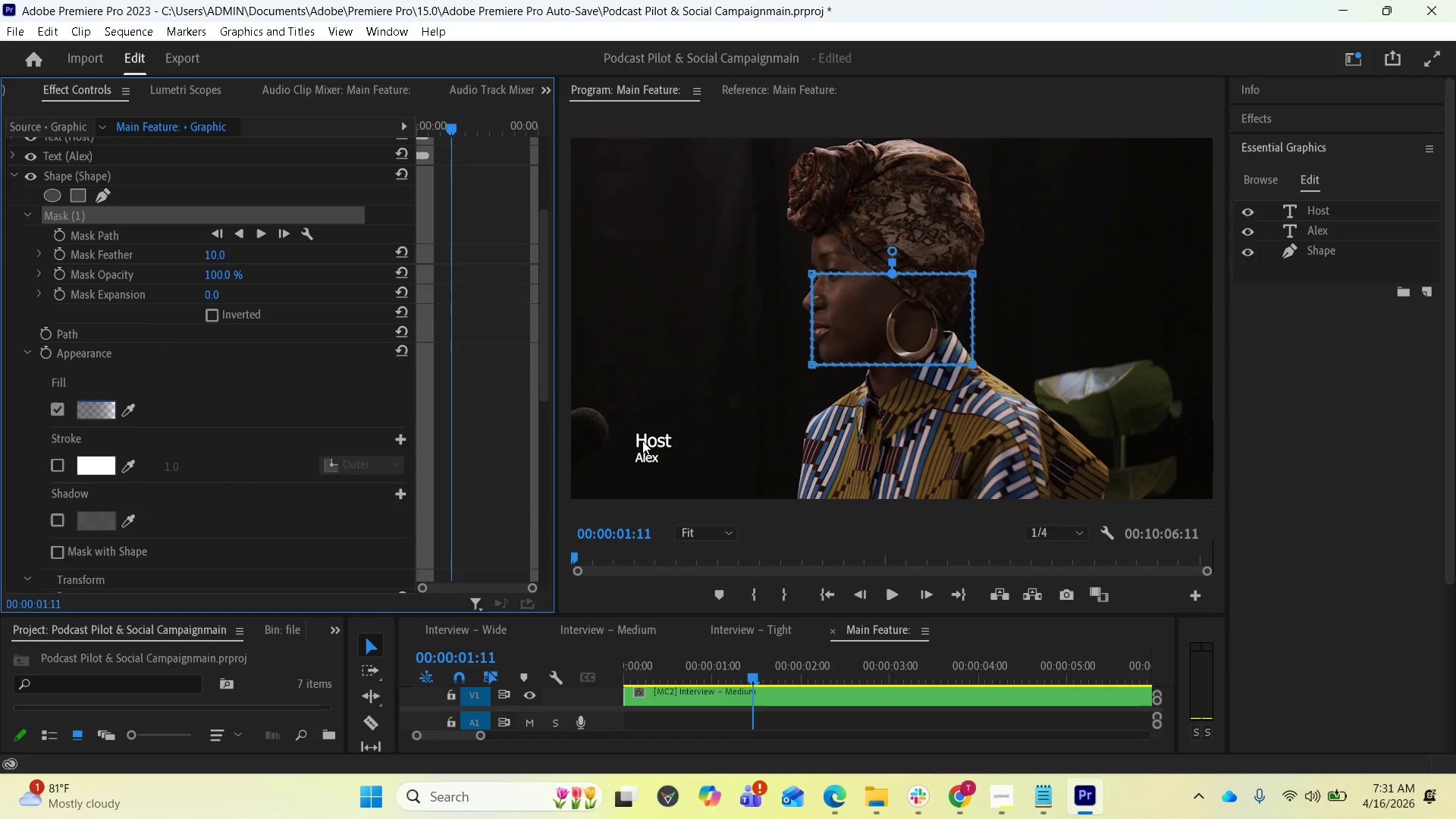 
key(Control+Z)
 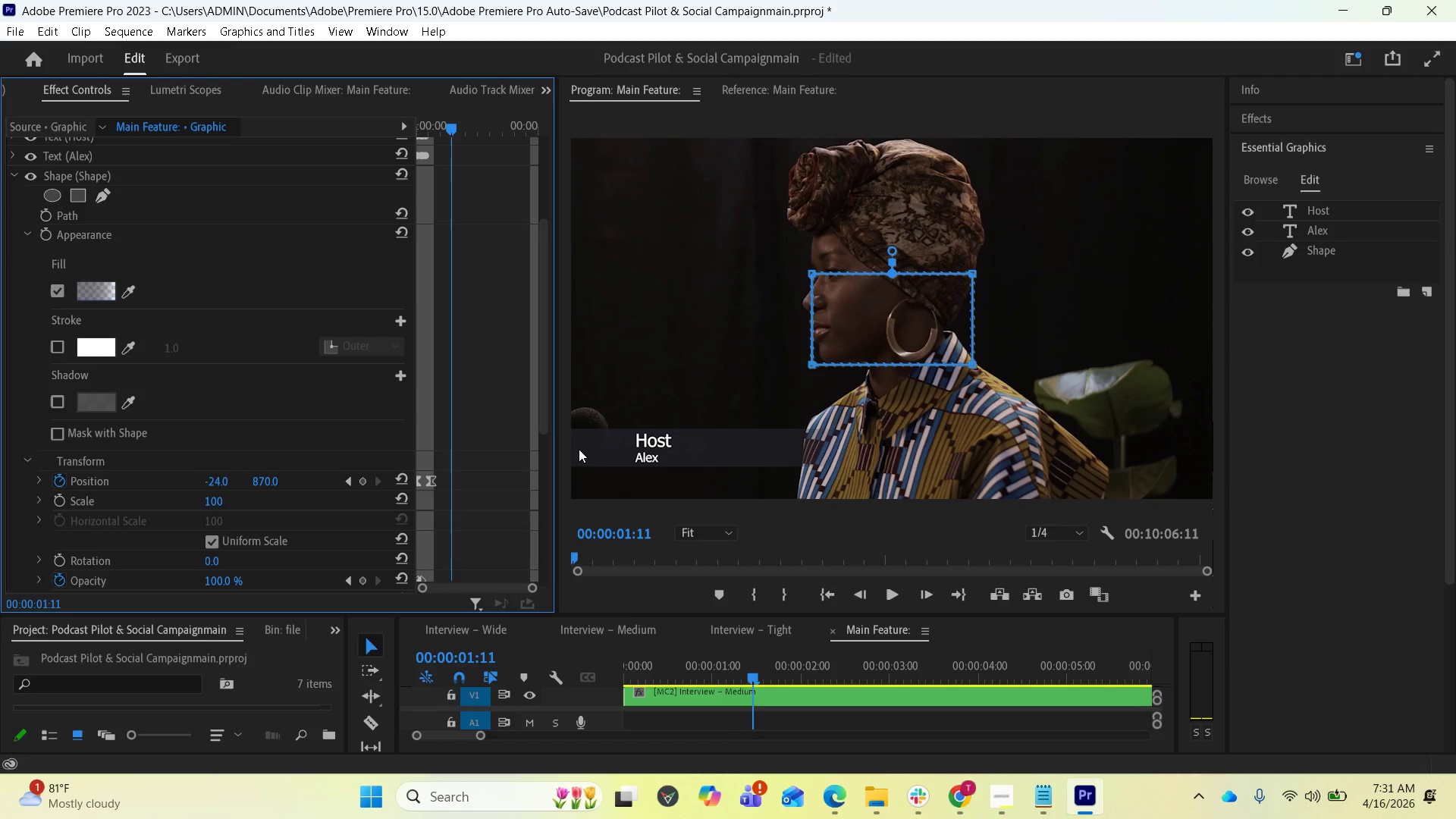 
wait(5.56)
 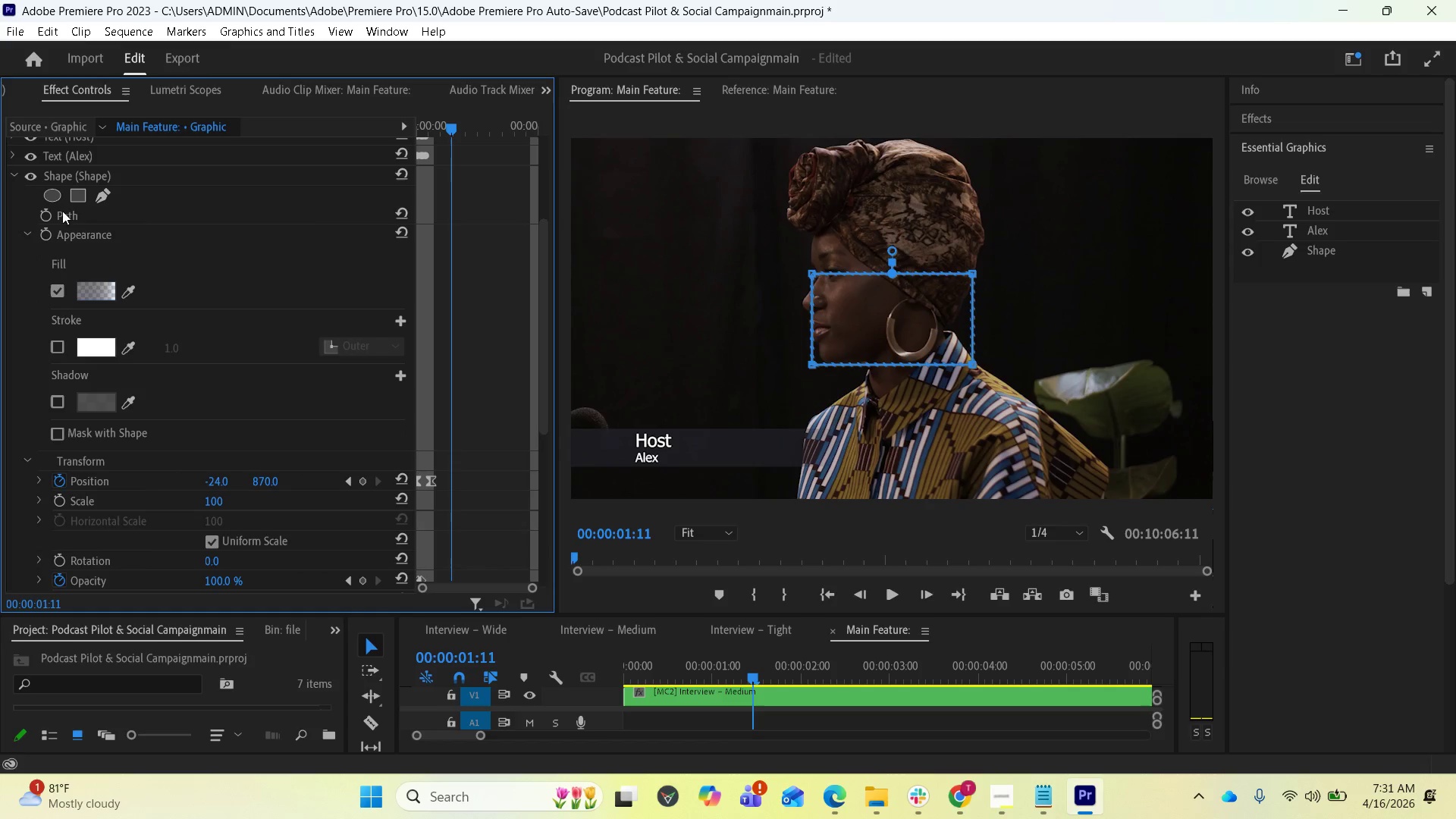 
left_click_drag(start_coordinate=[567, 448], to_coordinate=[581, 448])
 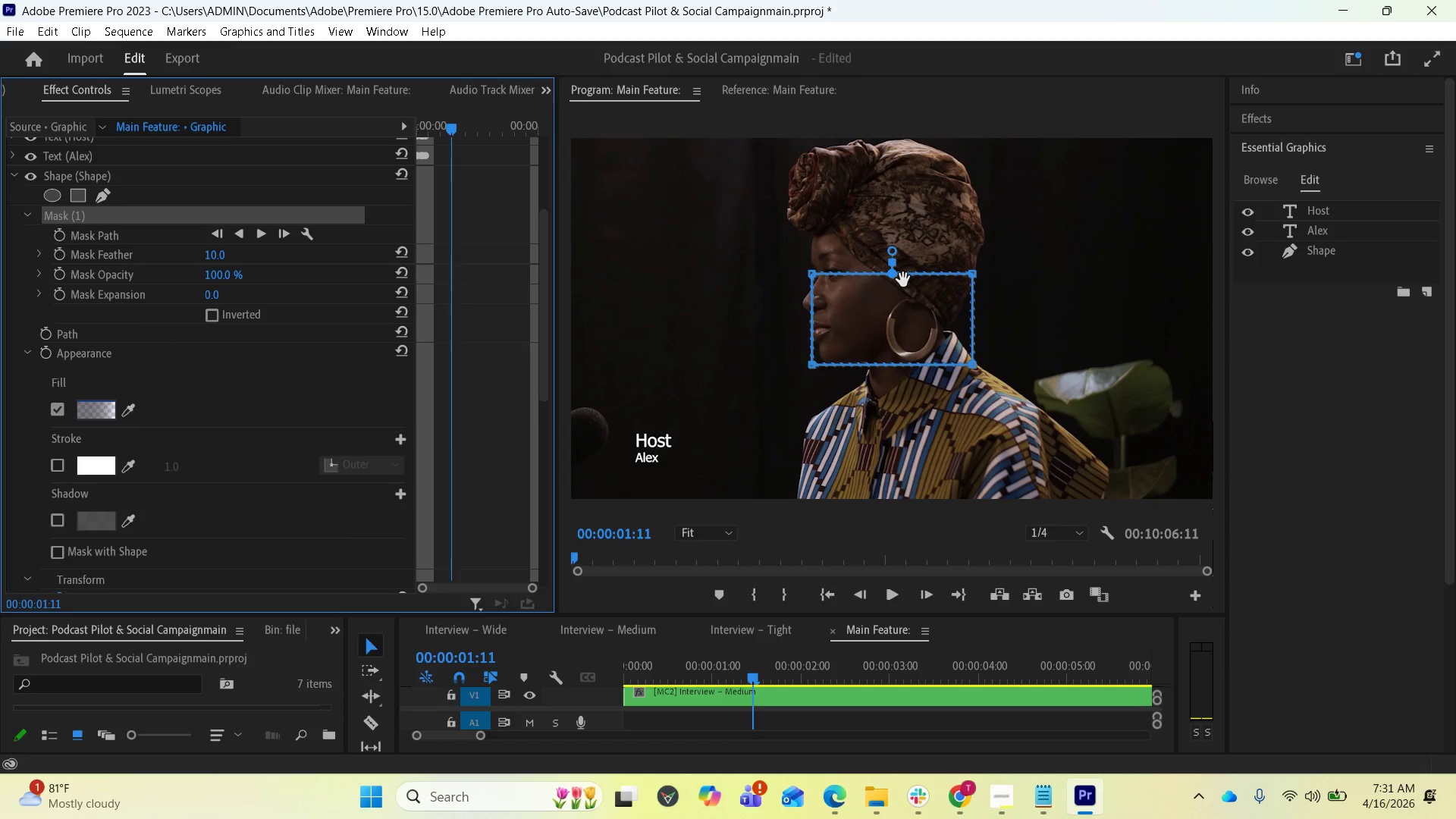 
key(Control+Z)
 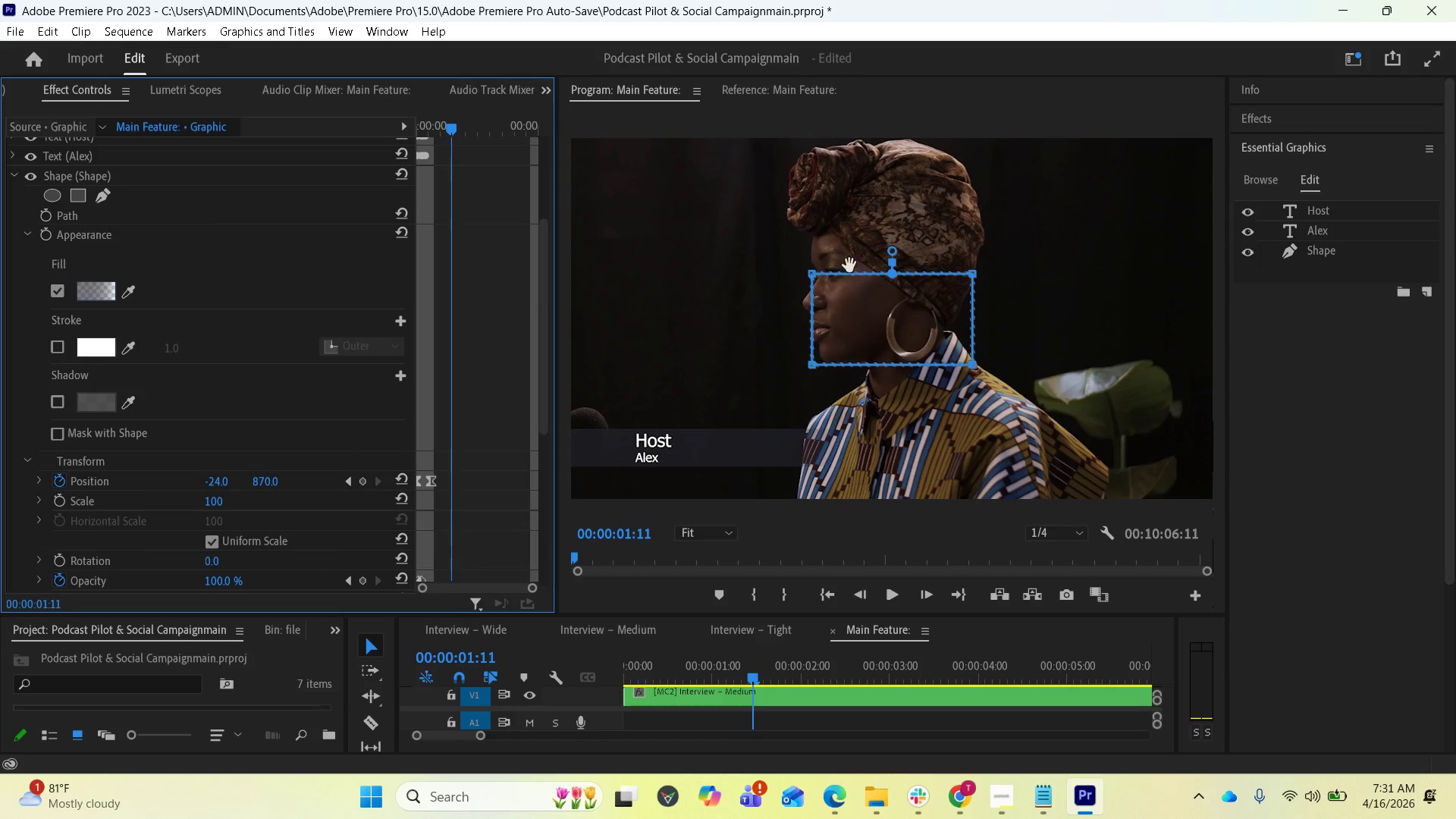 
left_click_drag(start_coordinate=[893, 279], to_coordinate=[892, 290])
 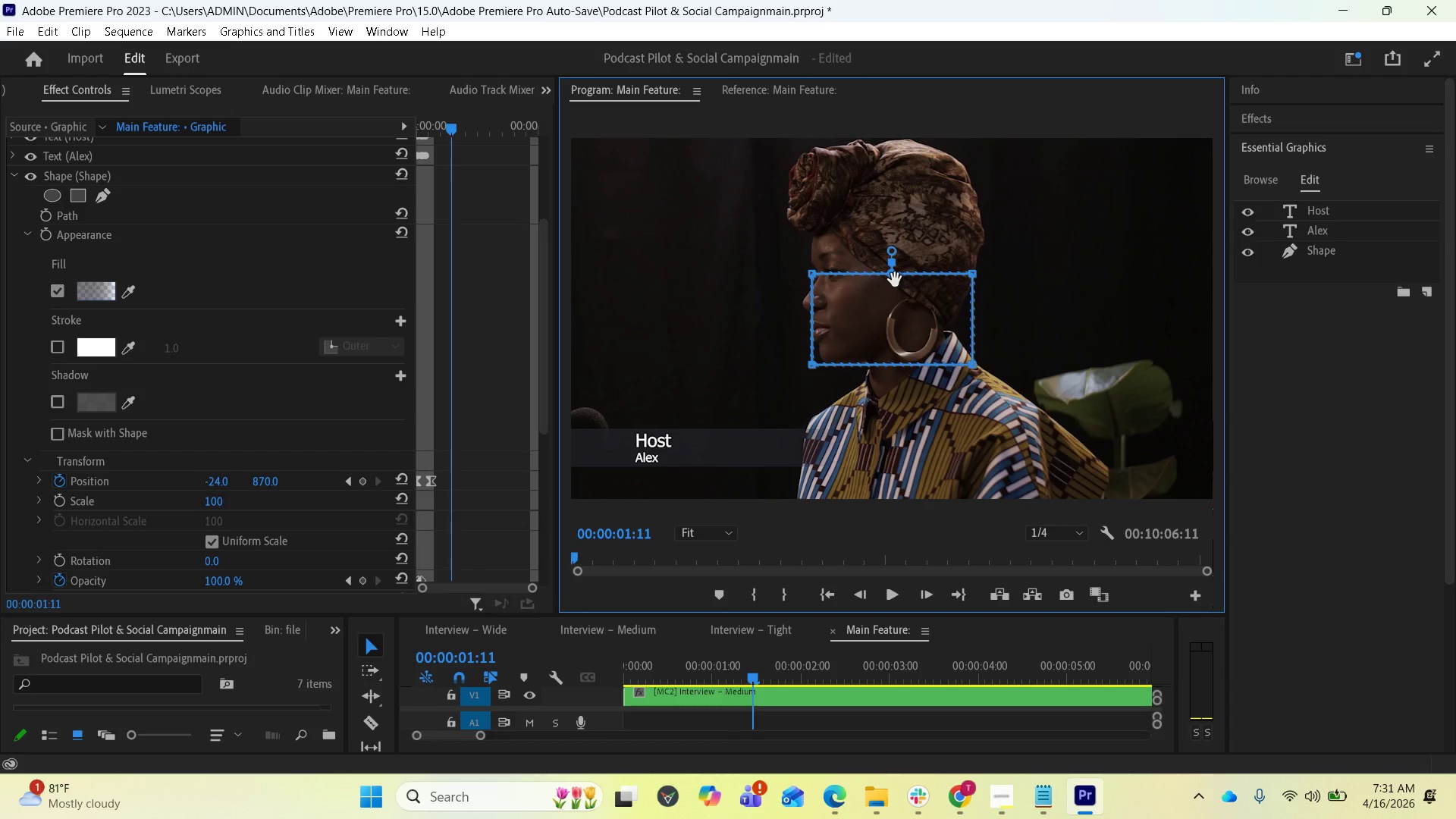 
left_click_drag(start_coordinate=[896, 279], to_coordinate=[681, 389])
 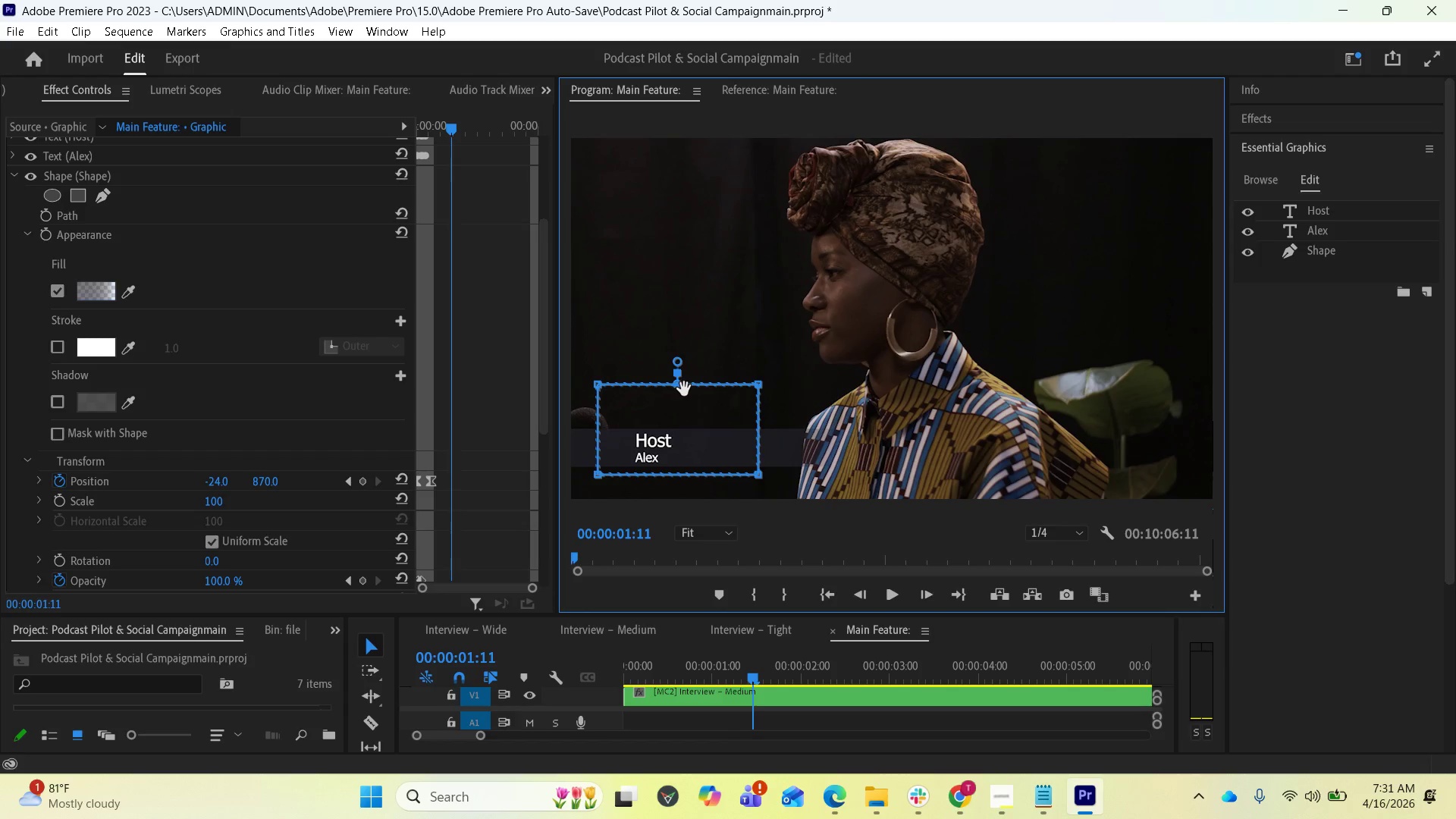 
key(Control+Z)
 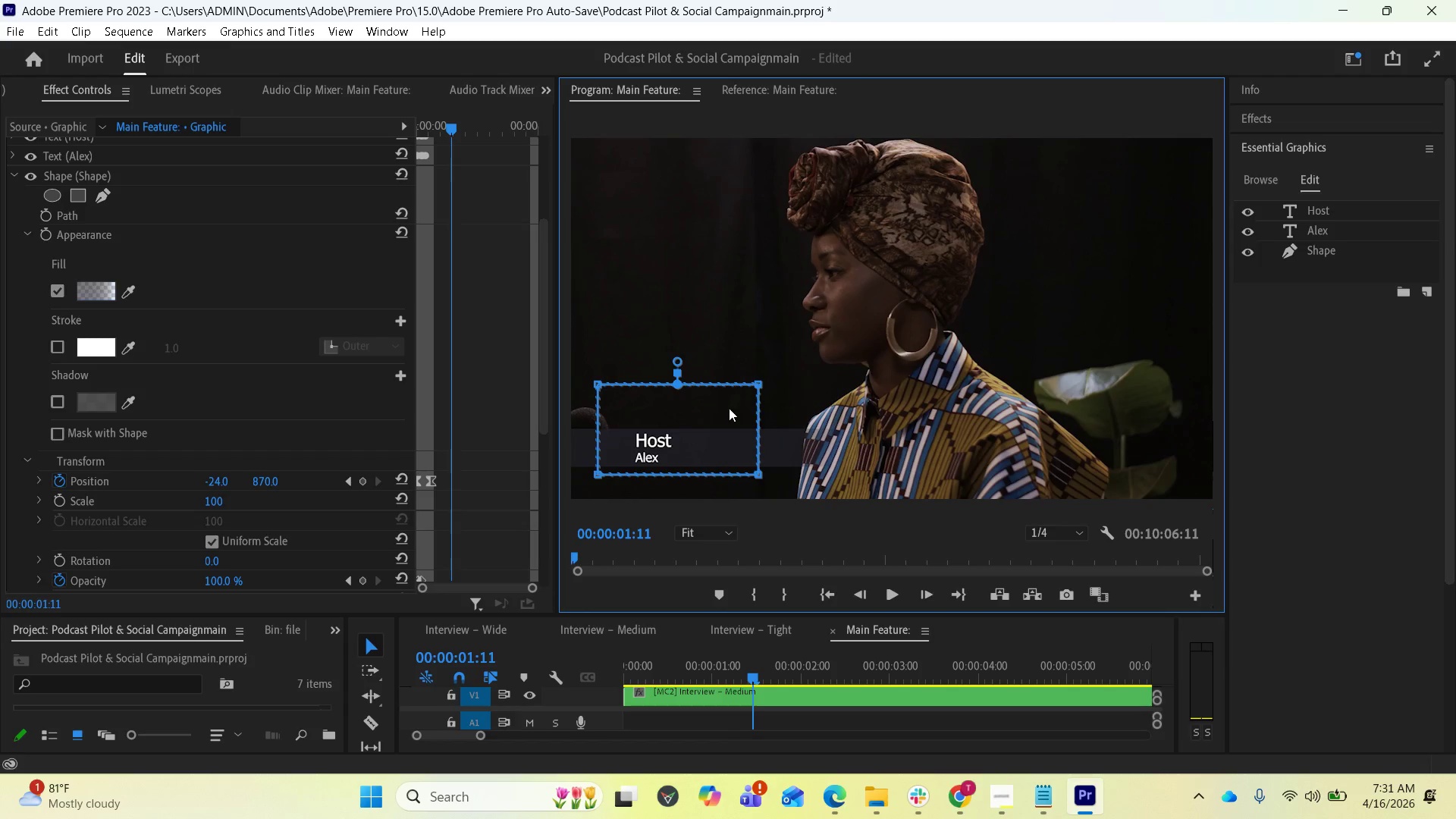 
key(Control+Z)
 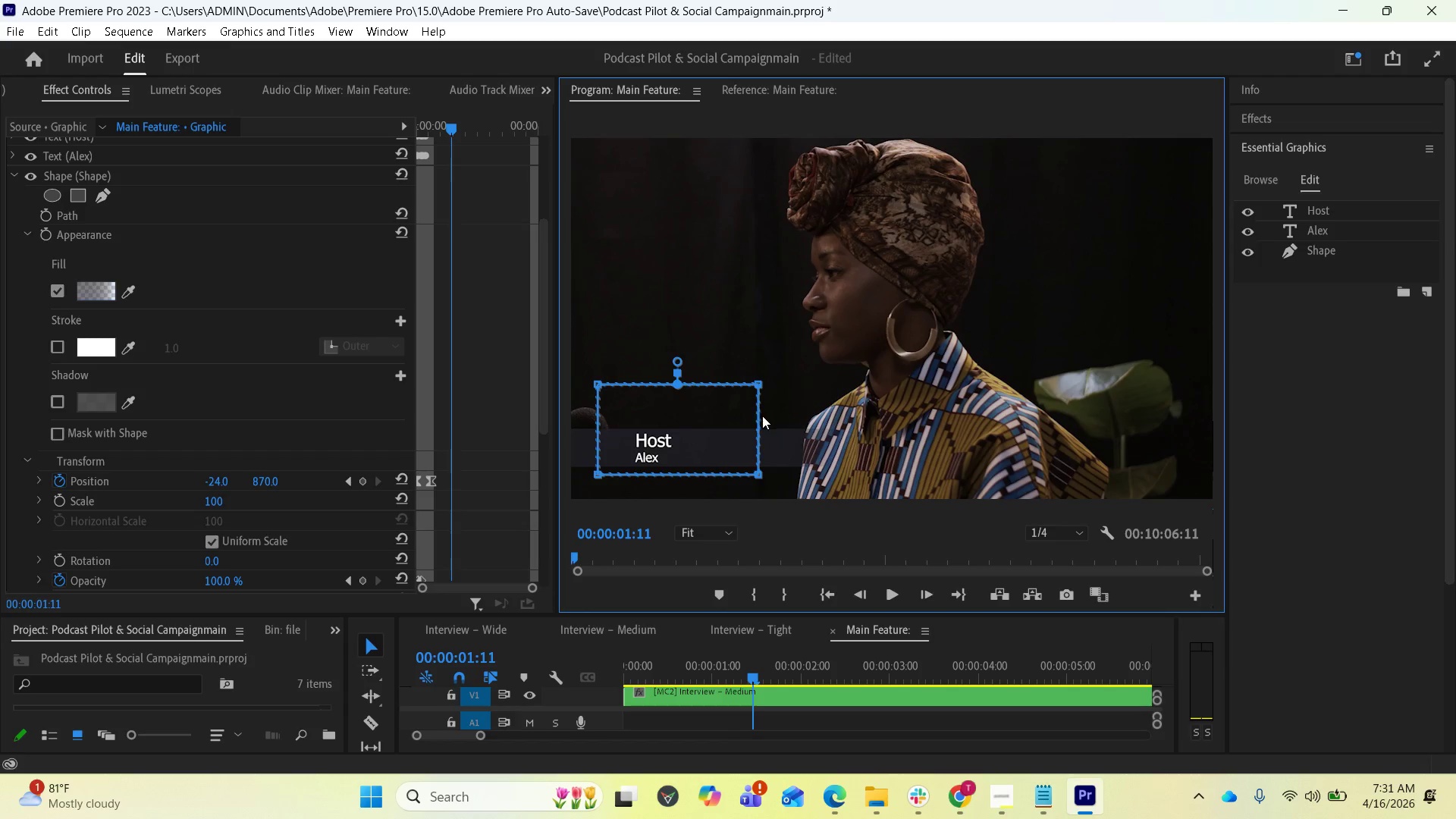 
key(Control+Z)
 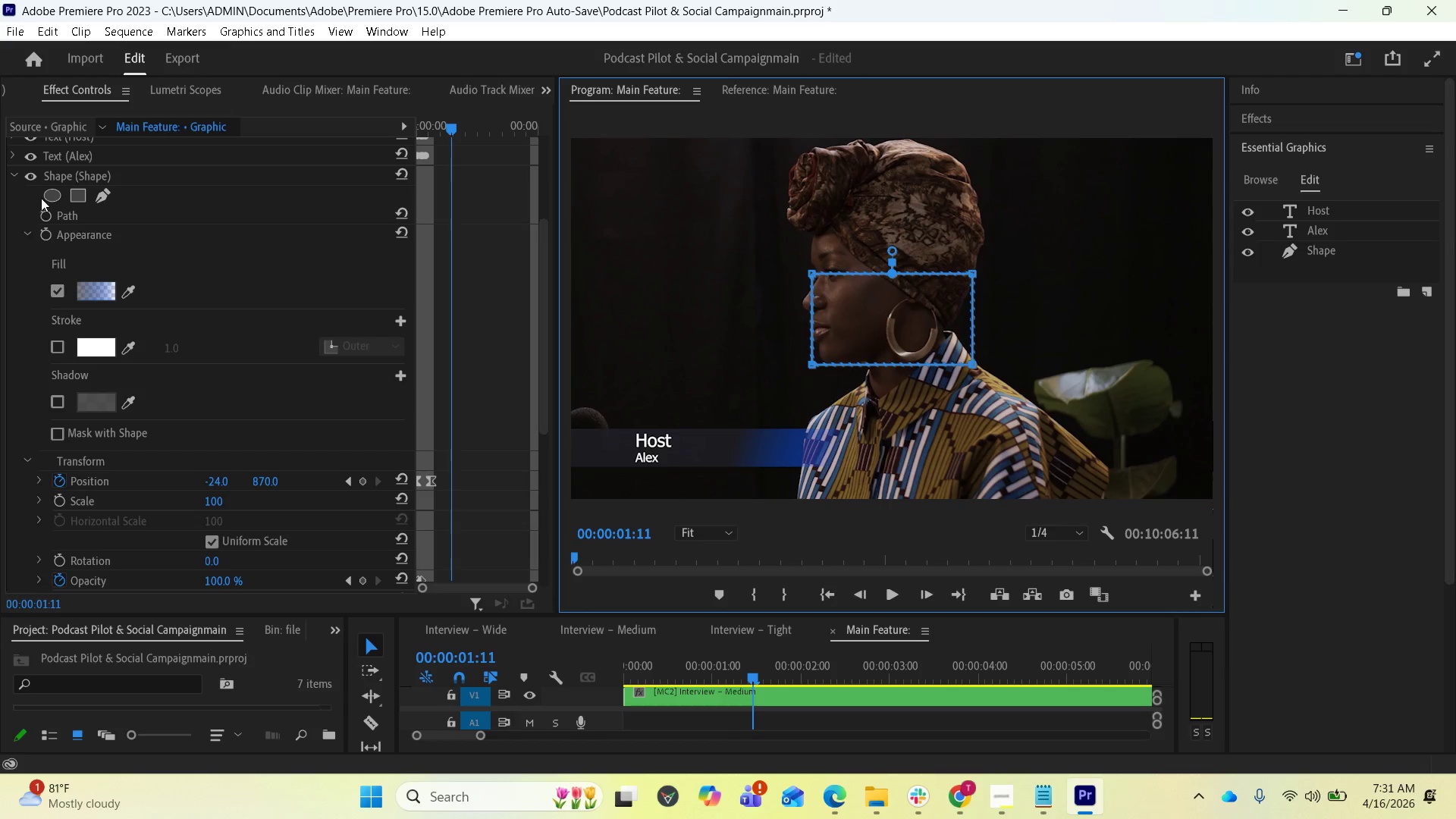 
left_click([55, 177])
 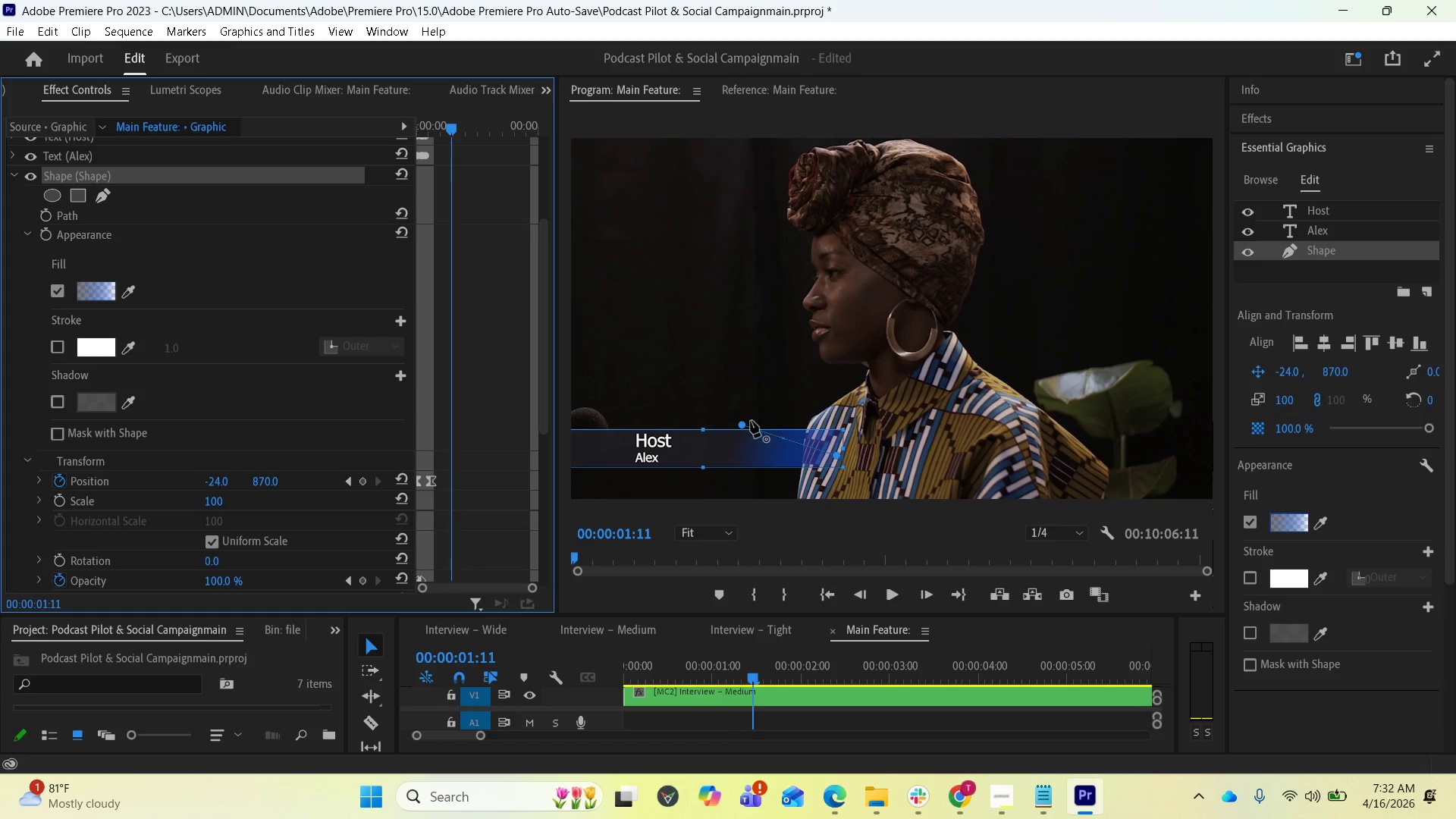 
left_click_drag(start_coordinate=[744, 422], to_coordinate=[546, 453])
 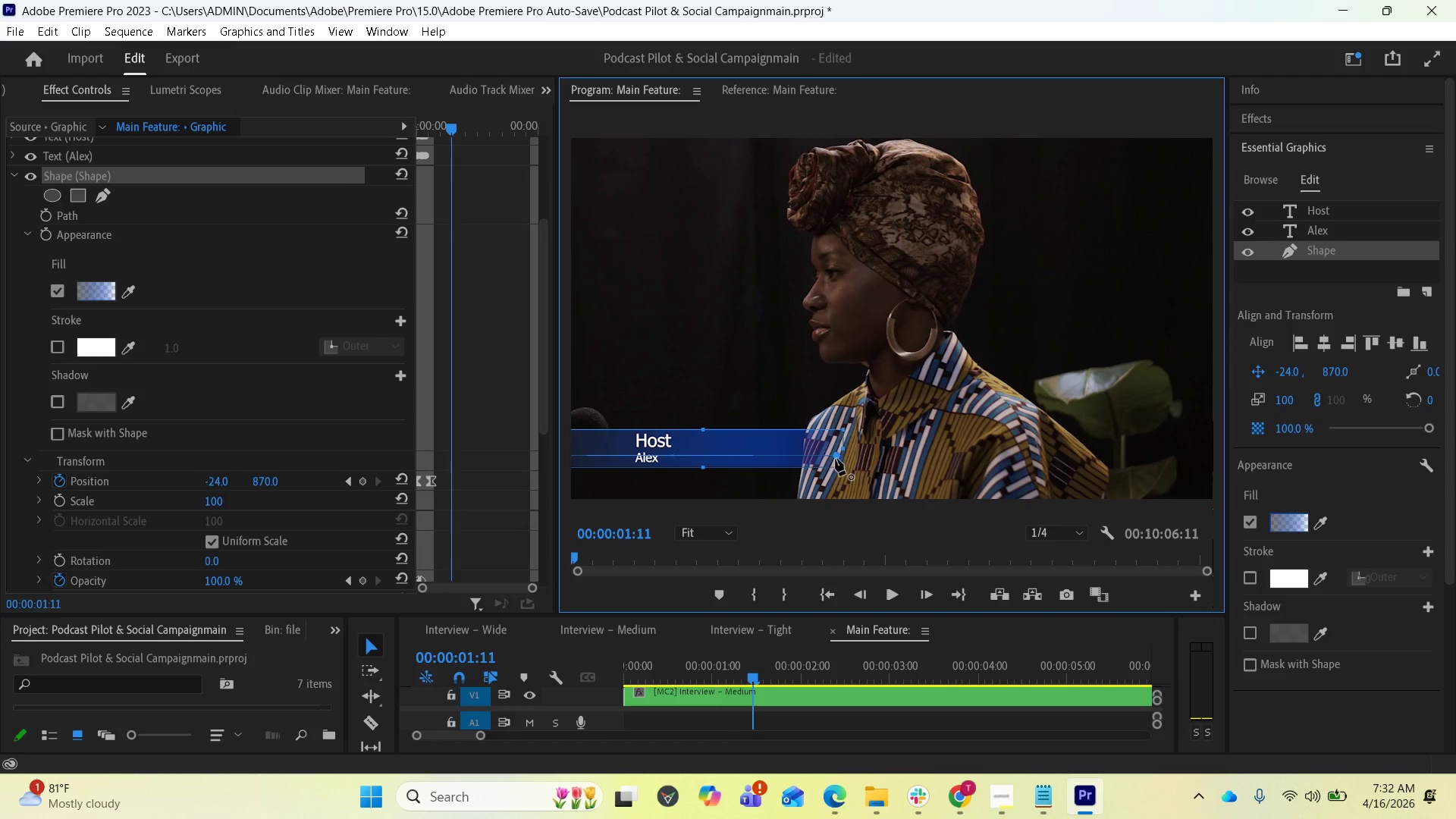 
left_click_drag(start_coordinate=[838, 458], to_coordinate=[845, 451])
 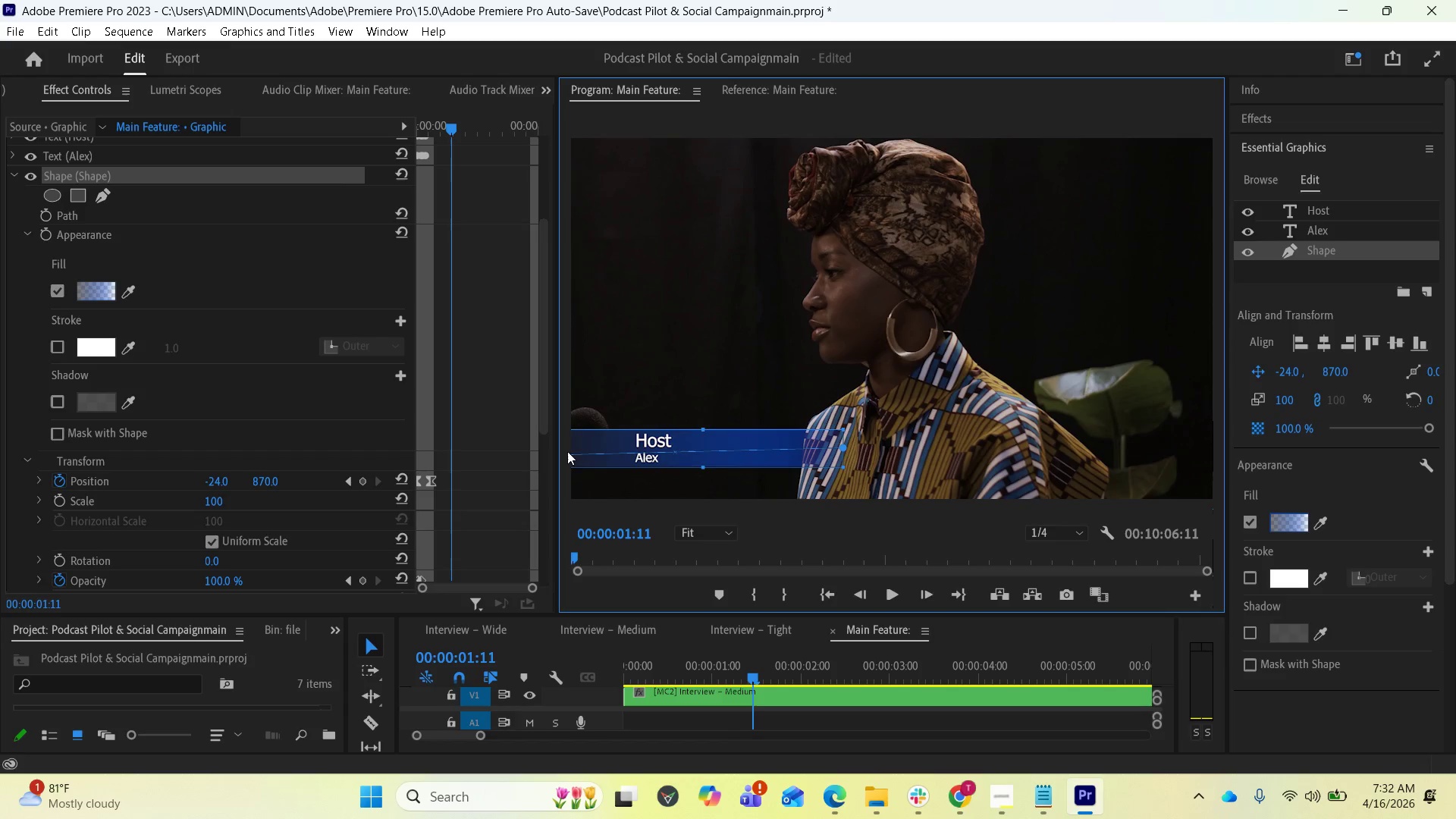 
scroll: coordinate [613, 490], scroll_direction: down, amount: 1.0
 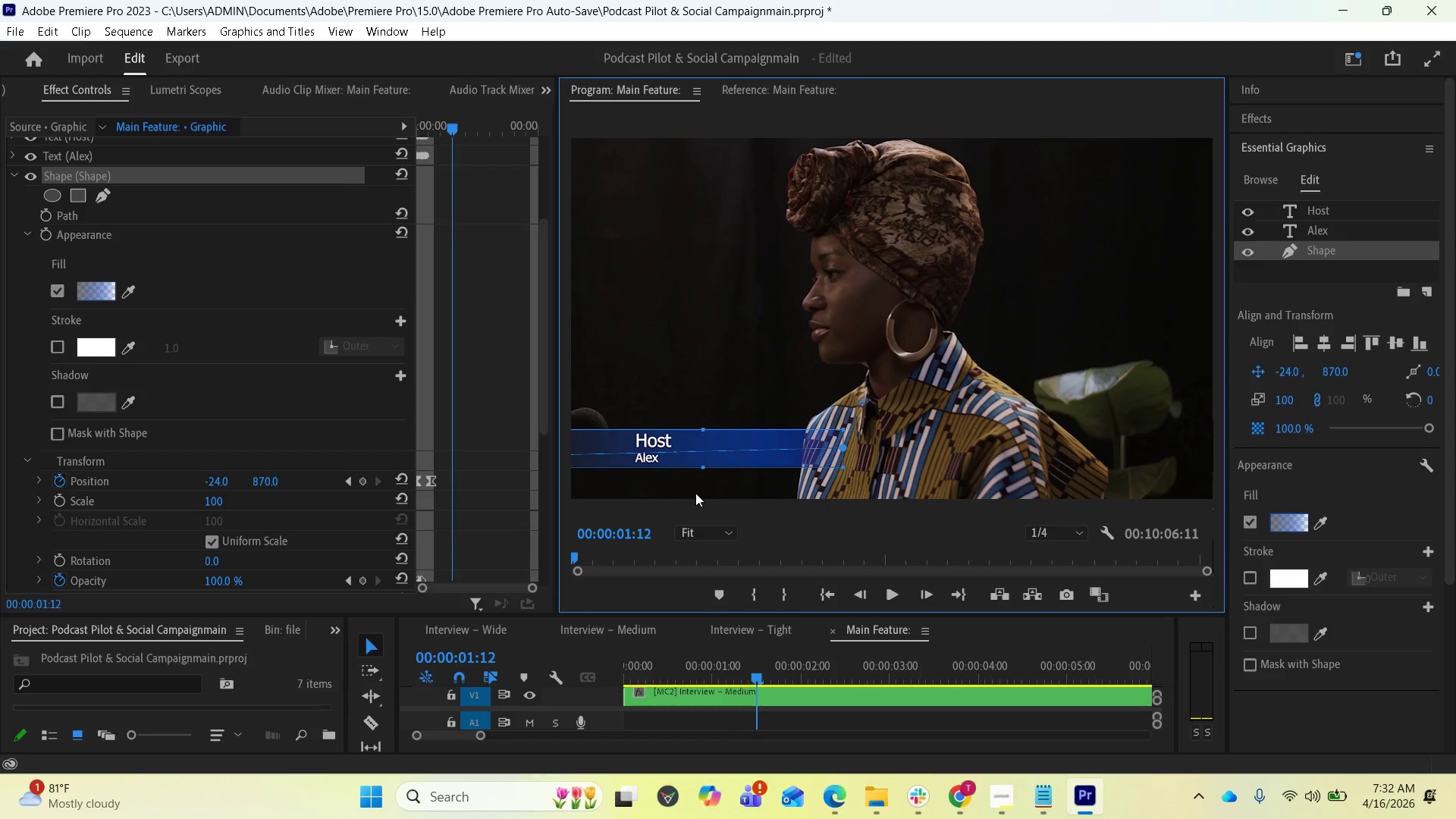 
wait(8.47)
 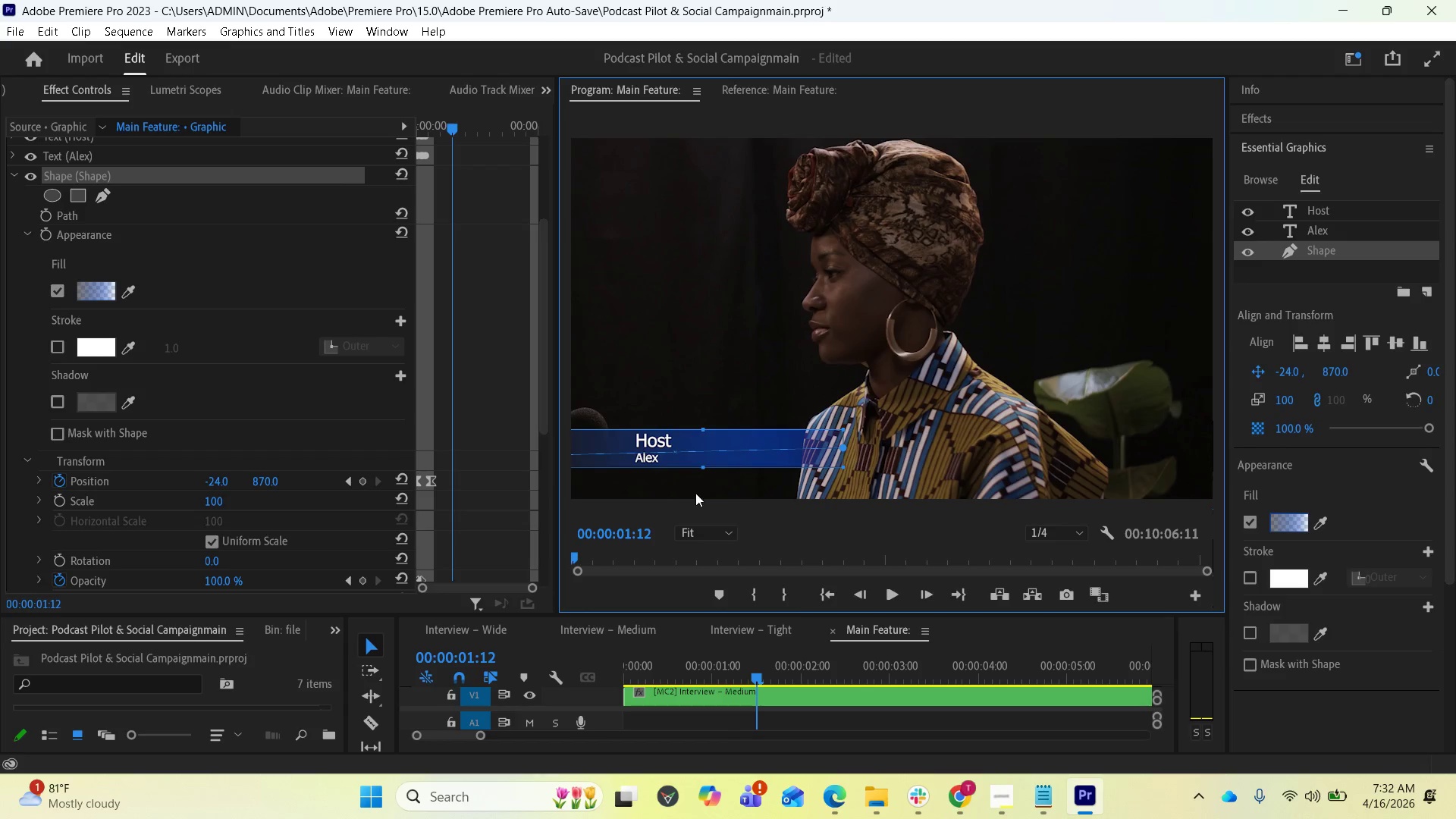 
left_click_drag(start_coordinate=[559, 453], to_coordinate=[584, 450])
 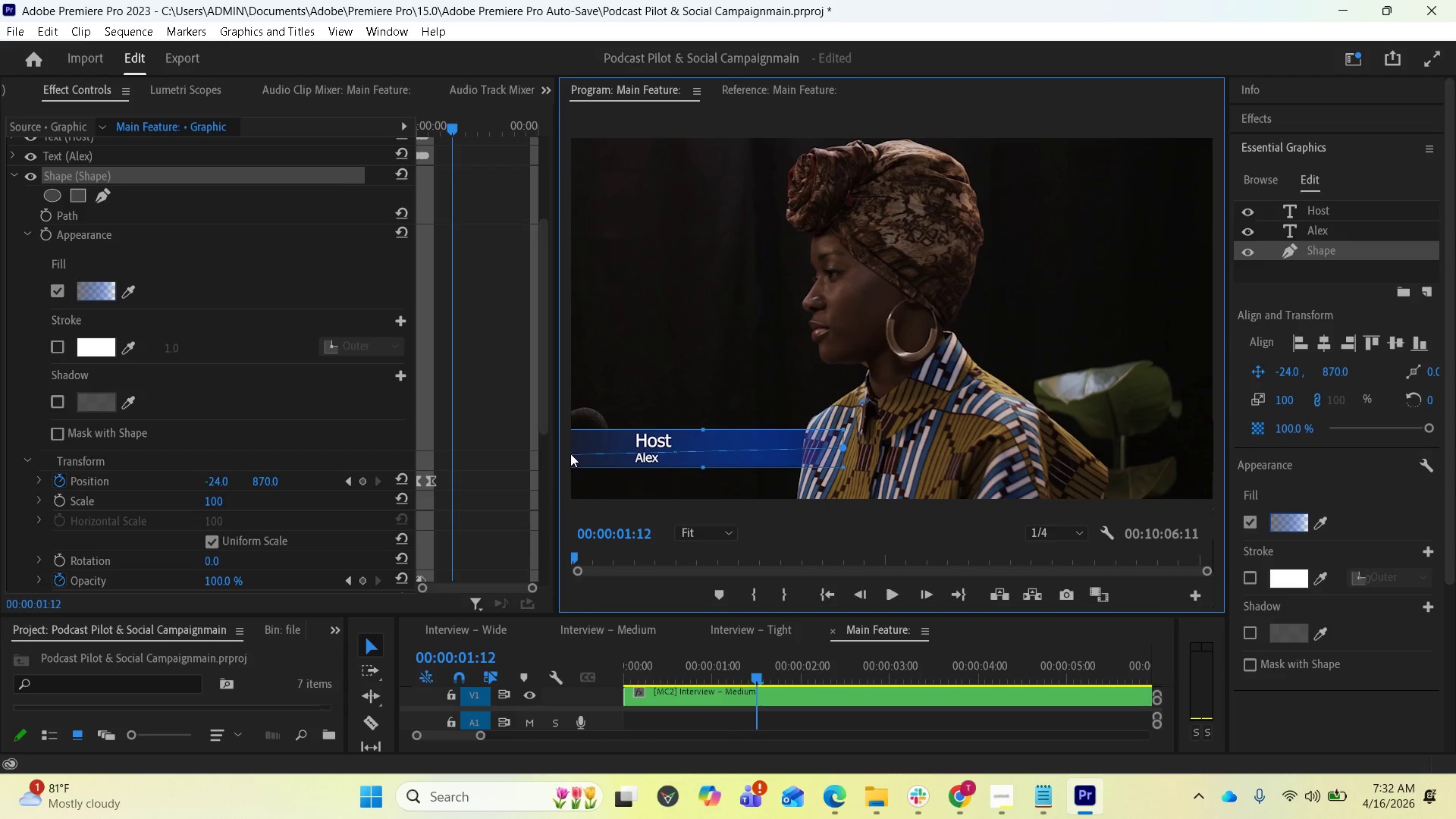 
left_click_drag(start_coordinate=[570, 453], to_coordinate=[574, 446])
 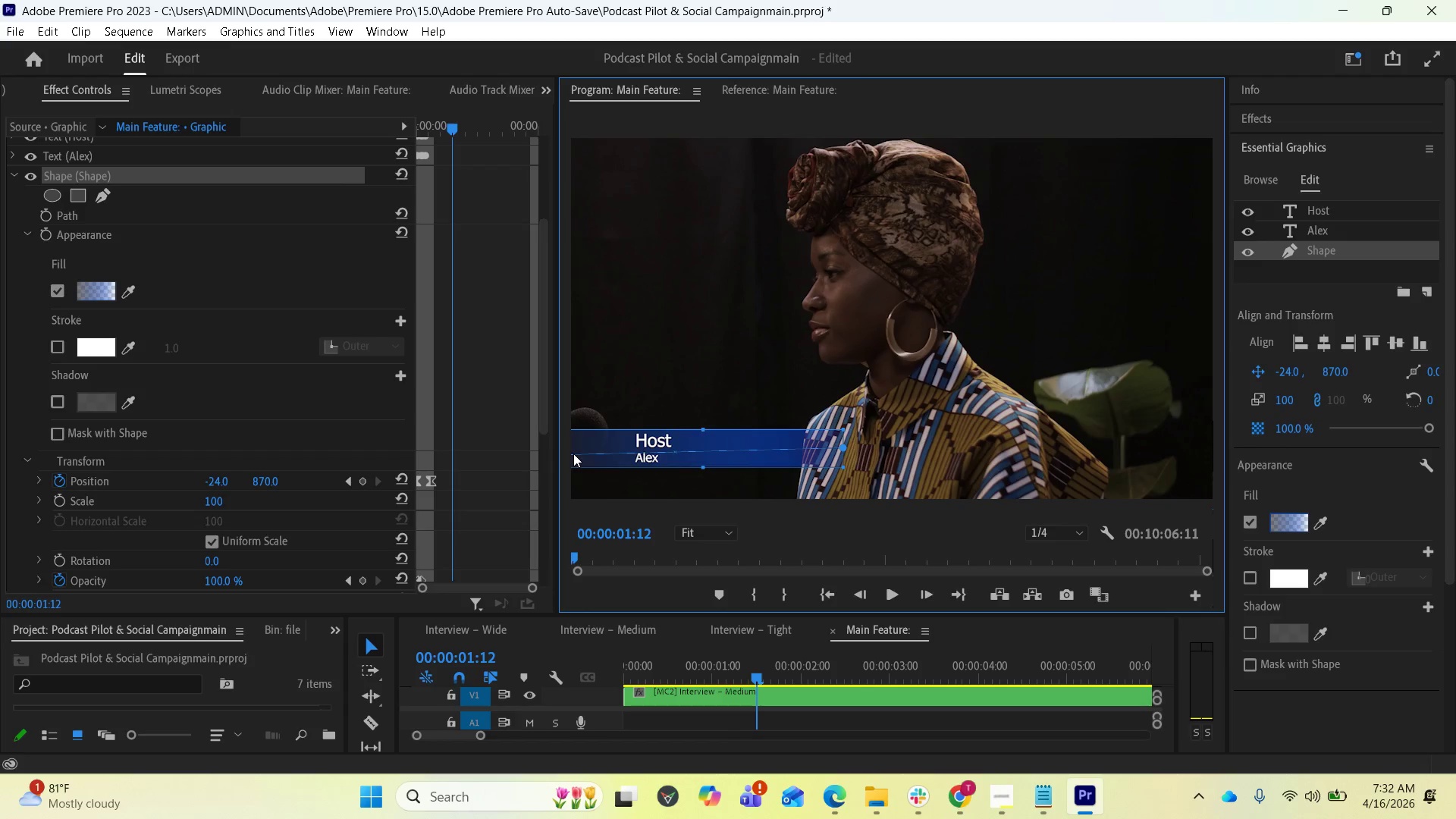 
wait(10.45)
 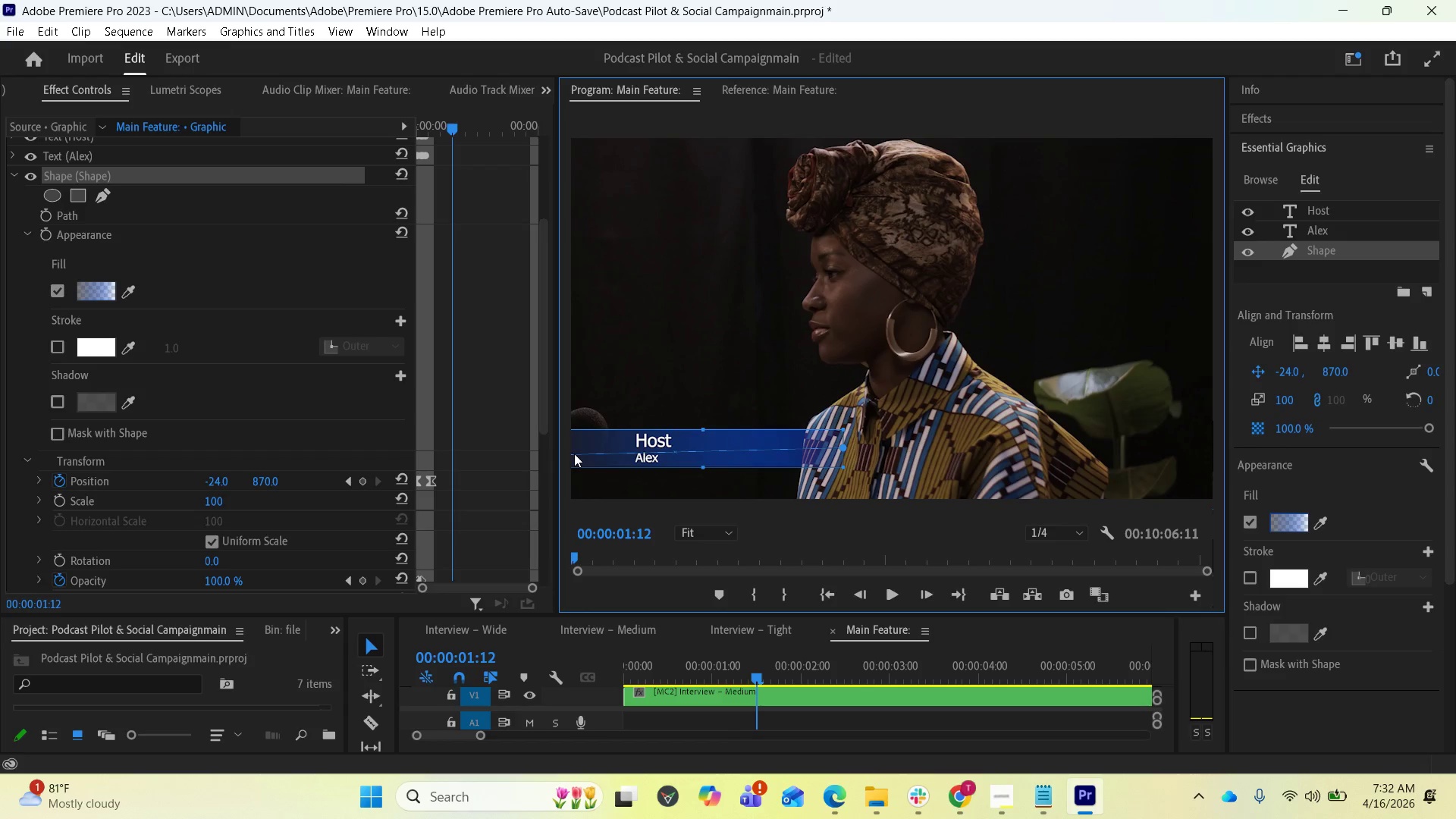 
key(Control+Z)
 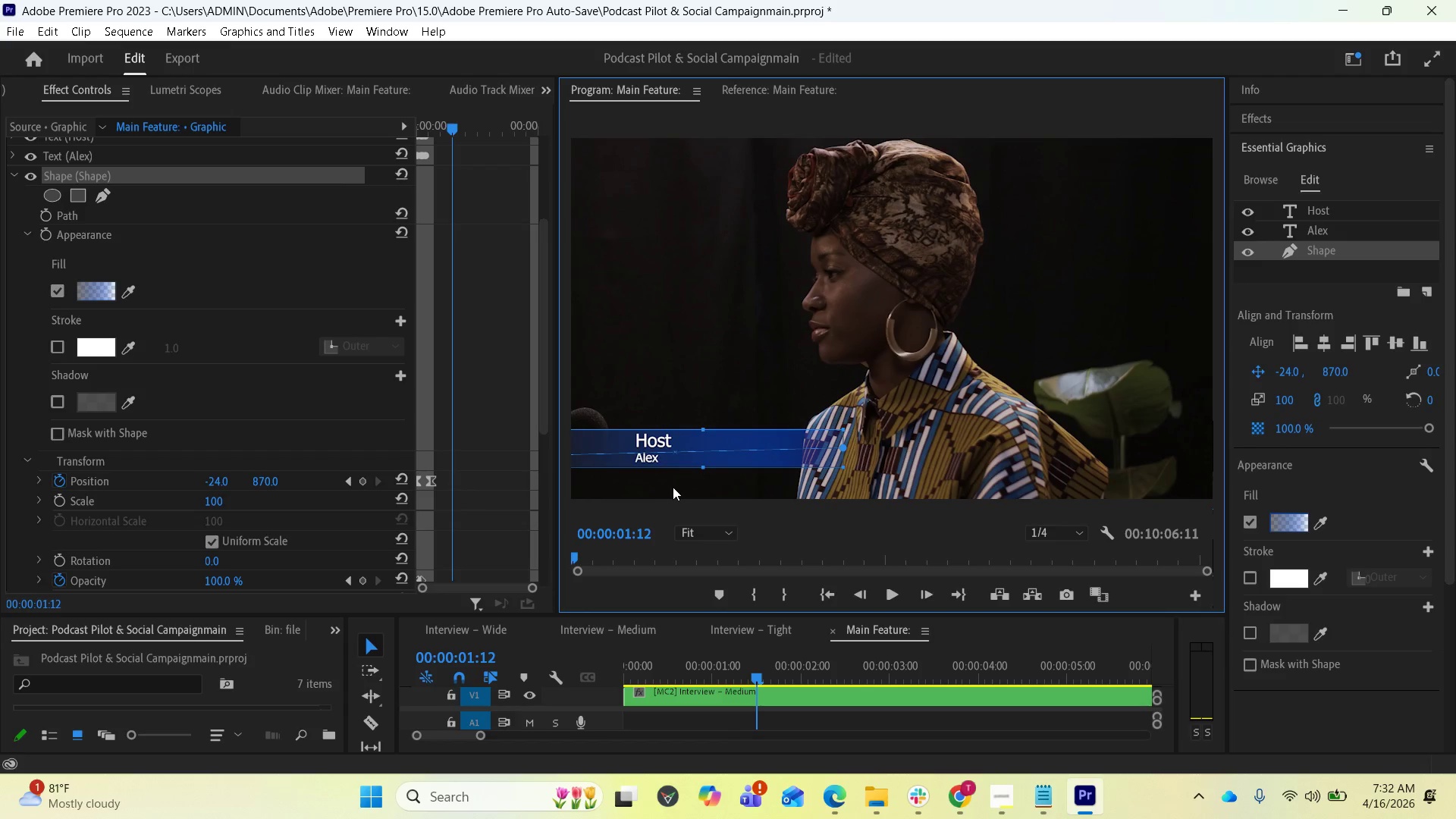 
key(Control+Z)
 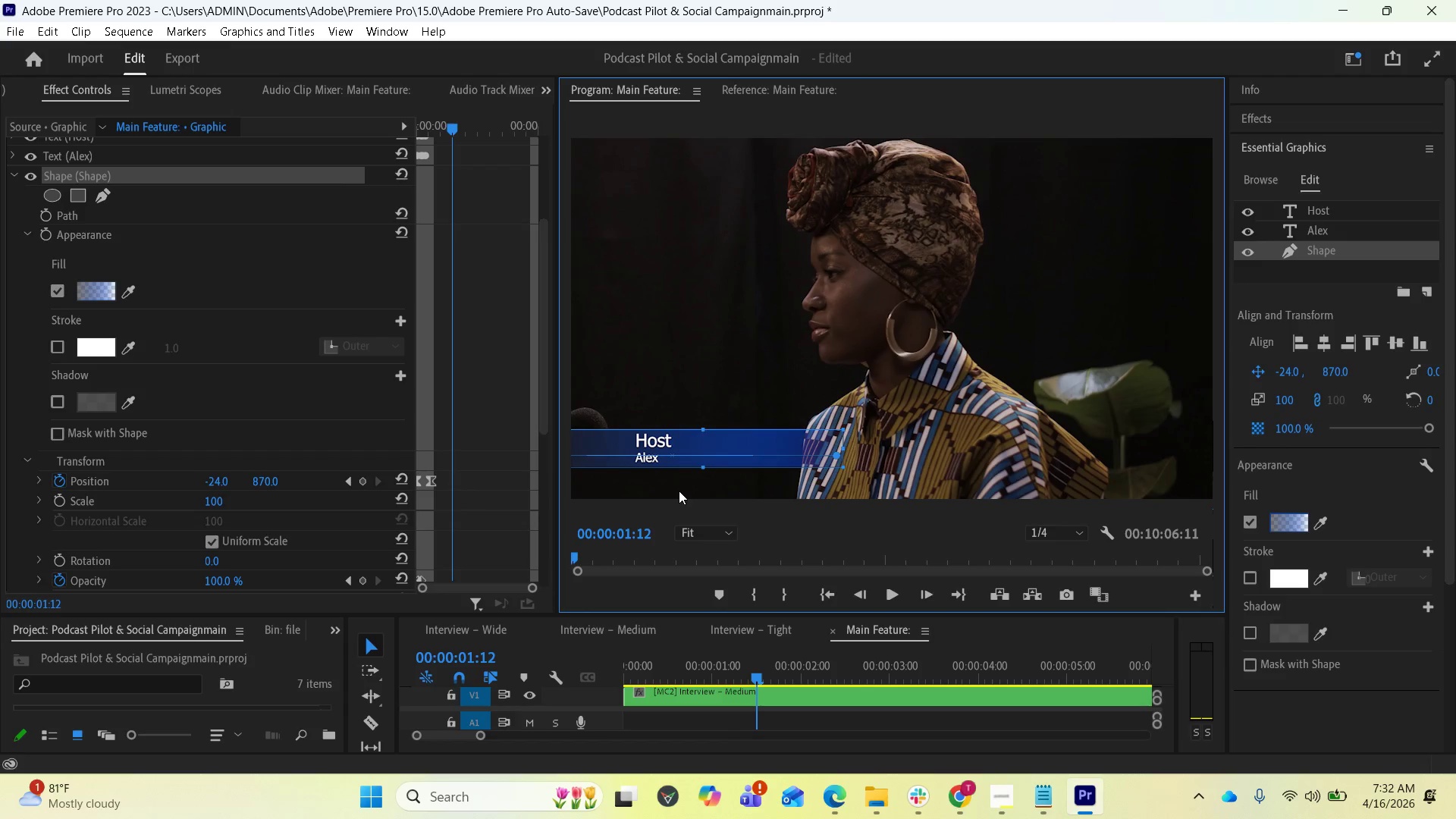 
key(Control+Z)
 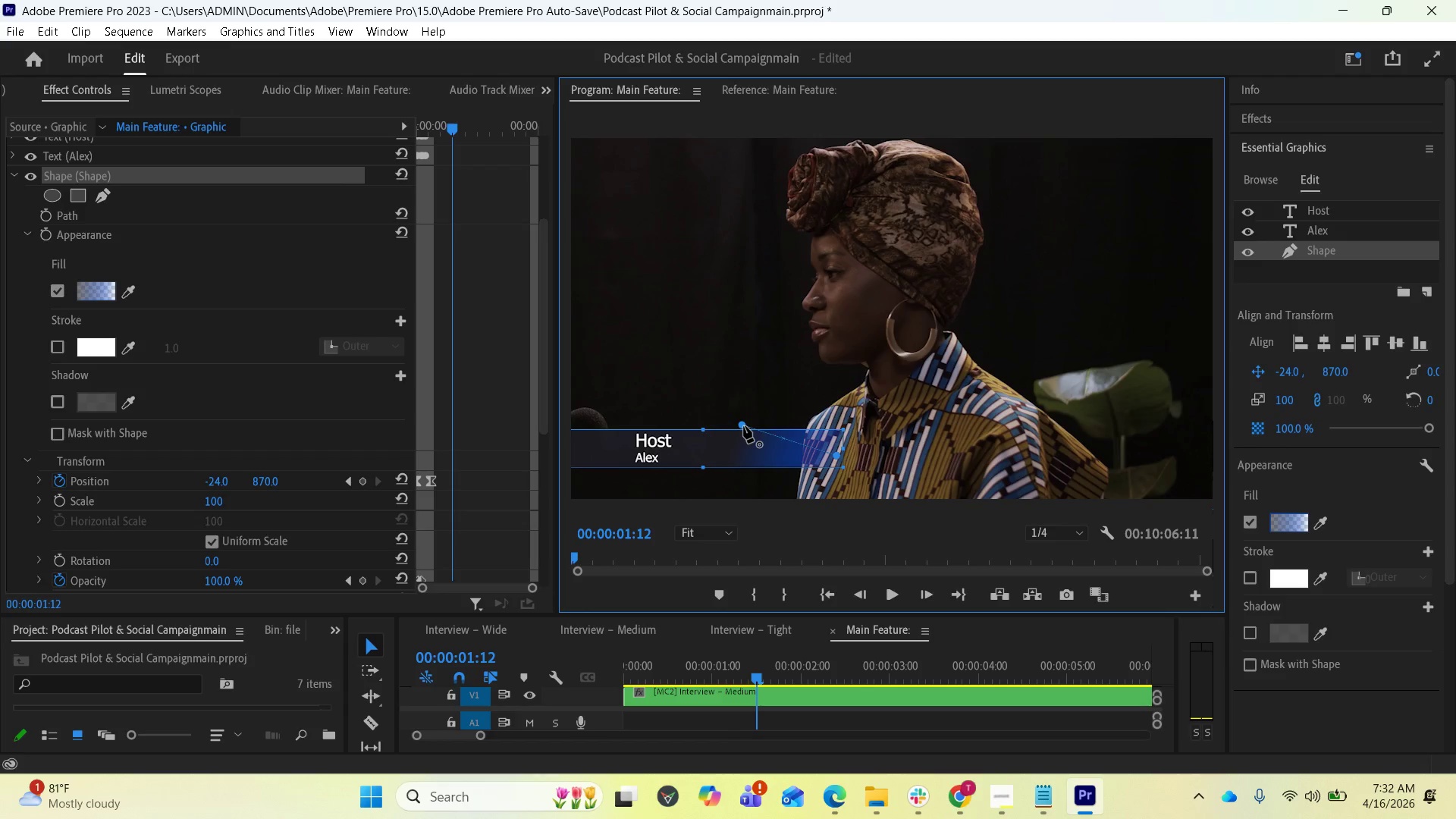 
left_click_drag(start_coordinate=[744, 426], to_coordinate=[573, 453])
 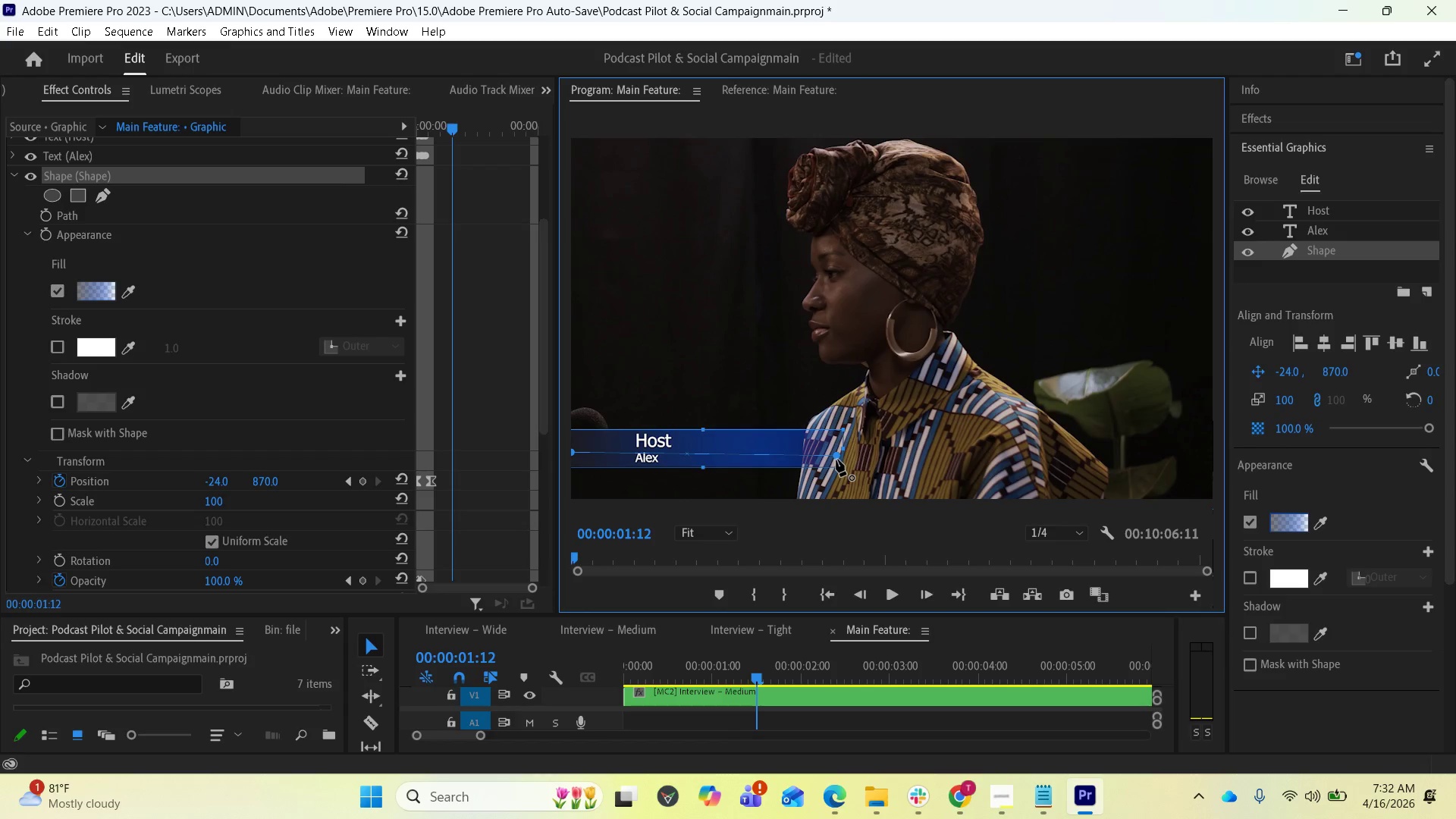 
left_click_drag(start_coordinate=[836, 460], to_coordinate=[843, 453])
 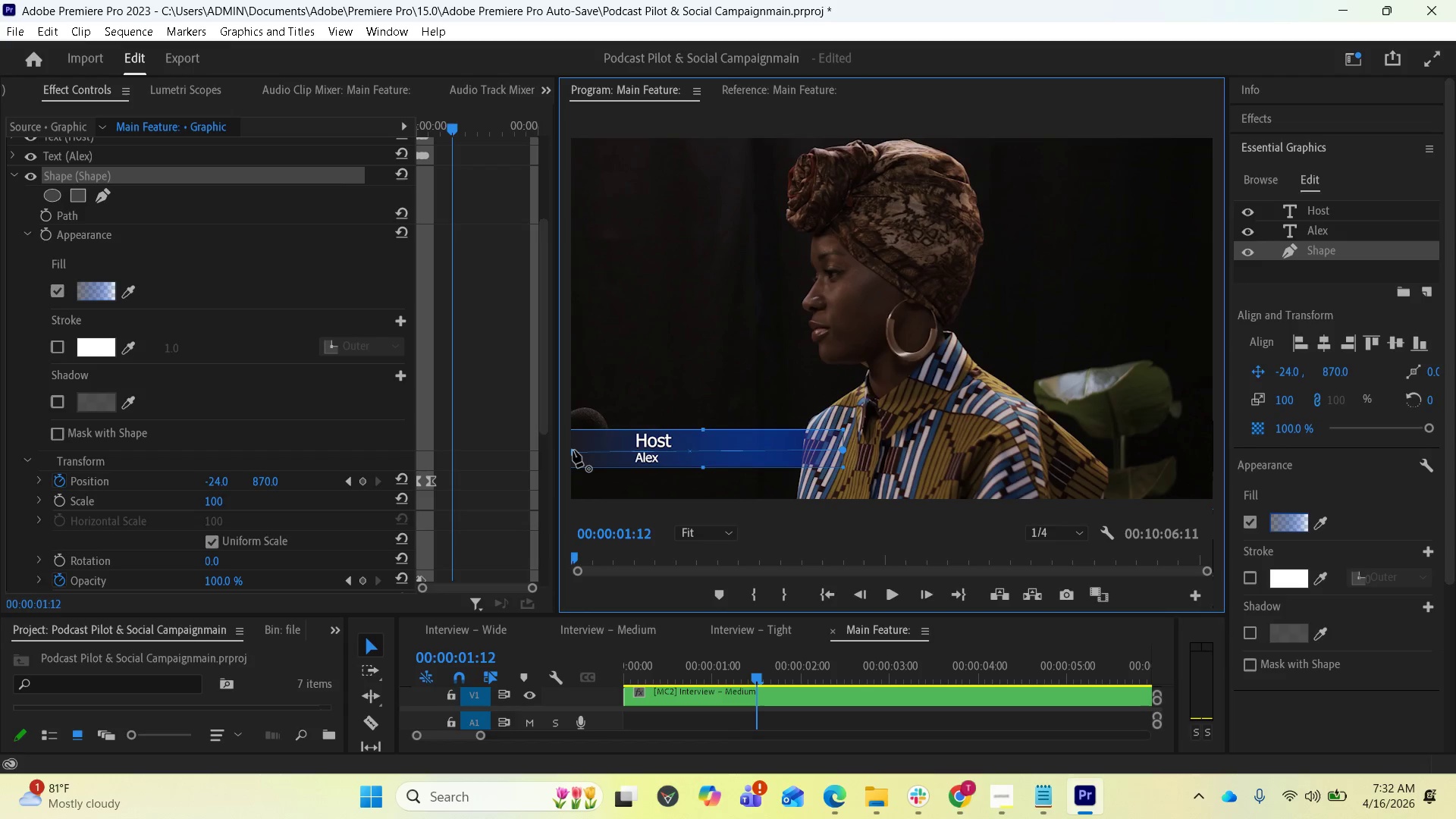 
left_click_drag(start_coordinate=[573, 450], to_coordinate=[570, 450])
 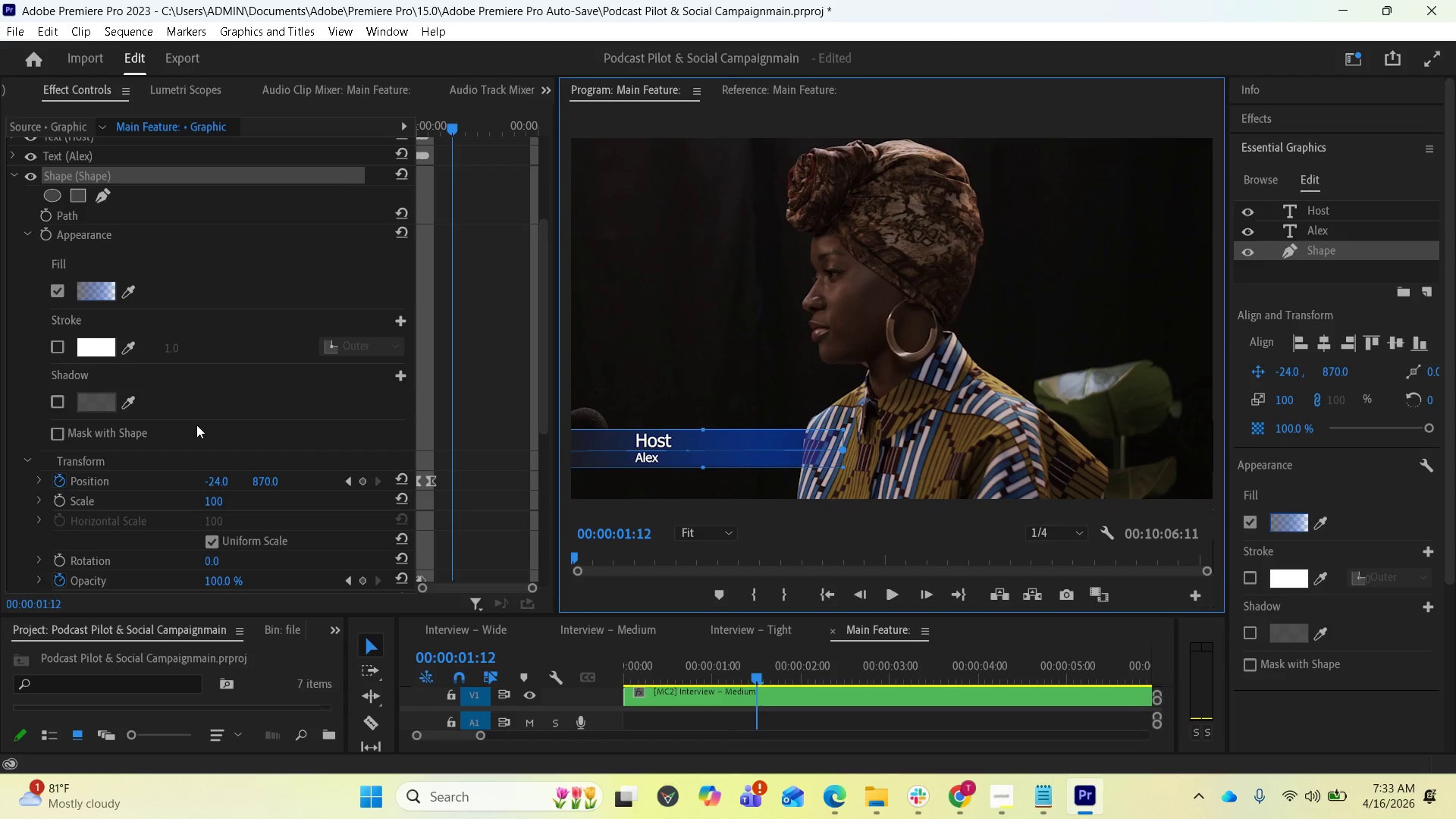 
wait(12.41)
 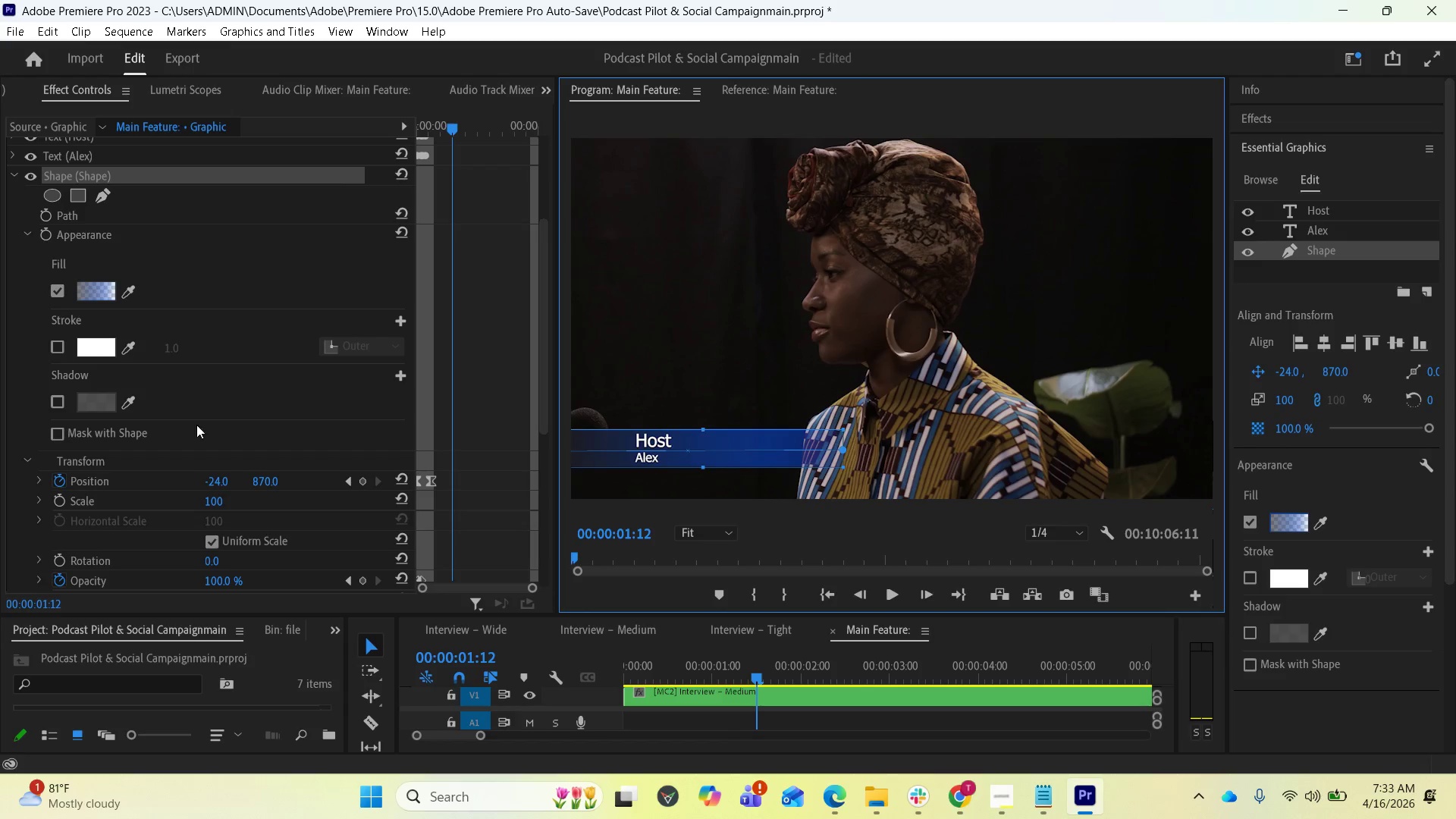 
left_click([59, 435])
 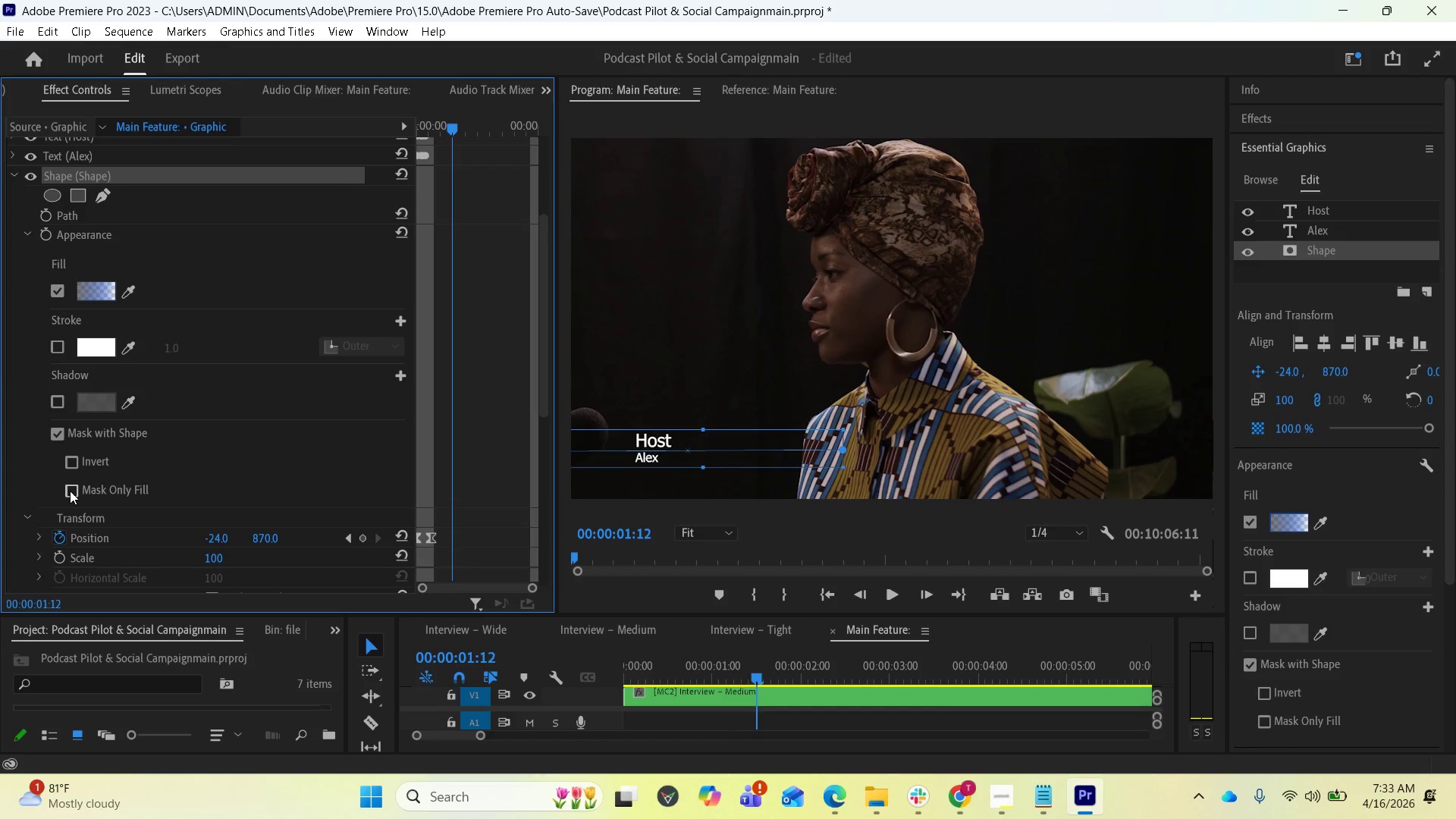 
wait(6.39)
 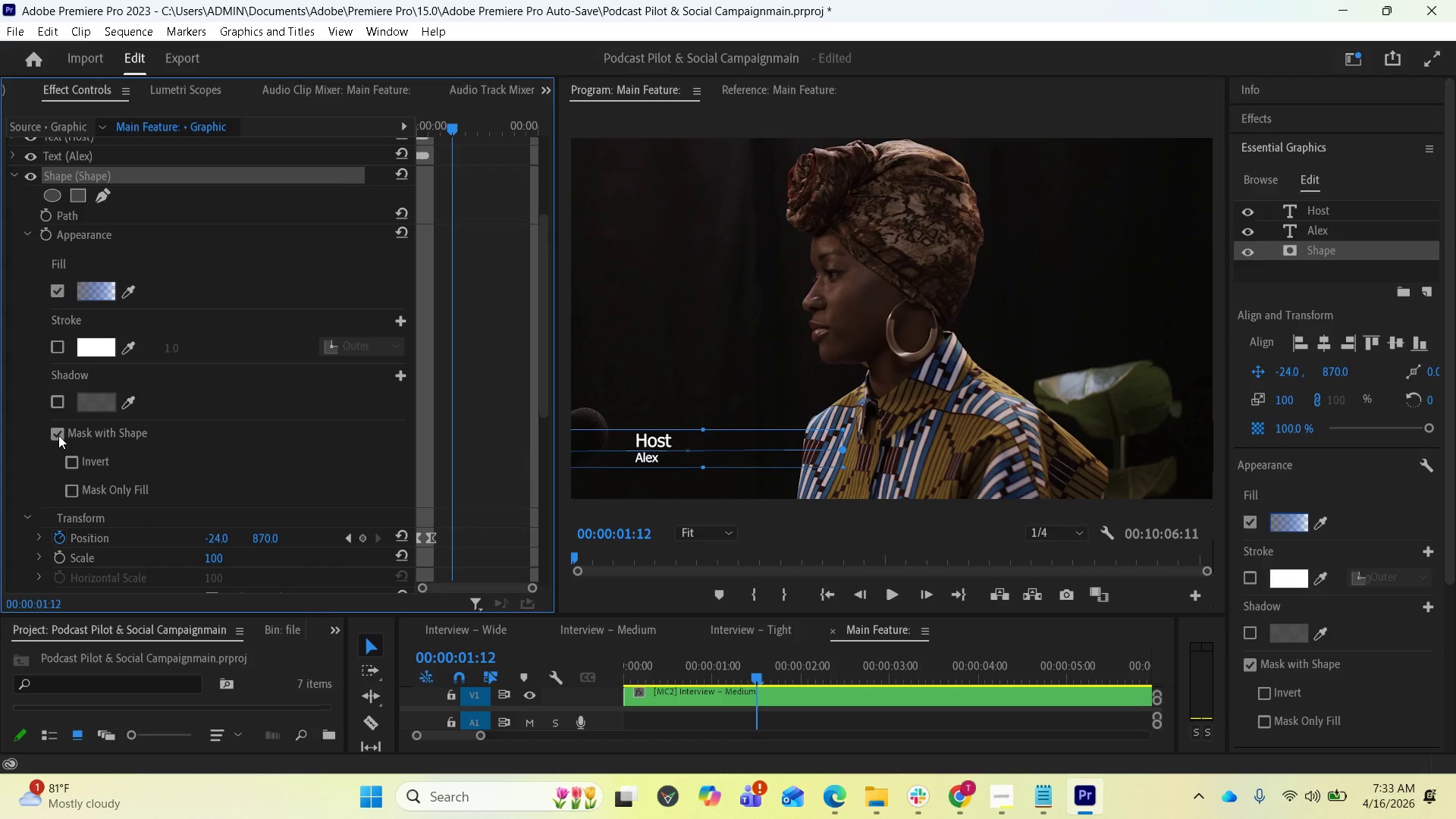 
left_click([55, 437])
 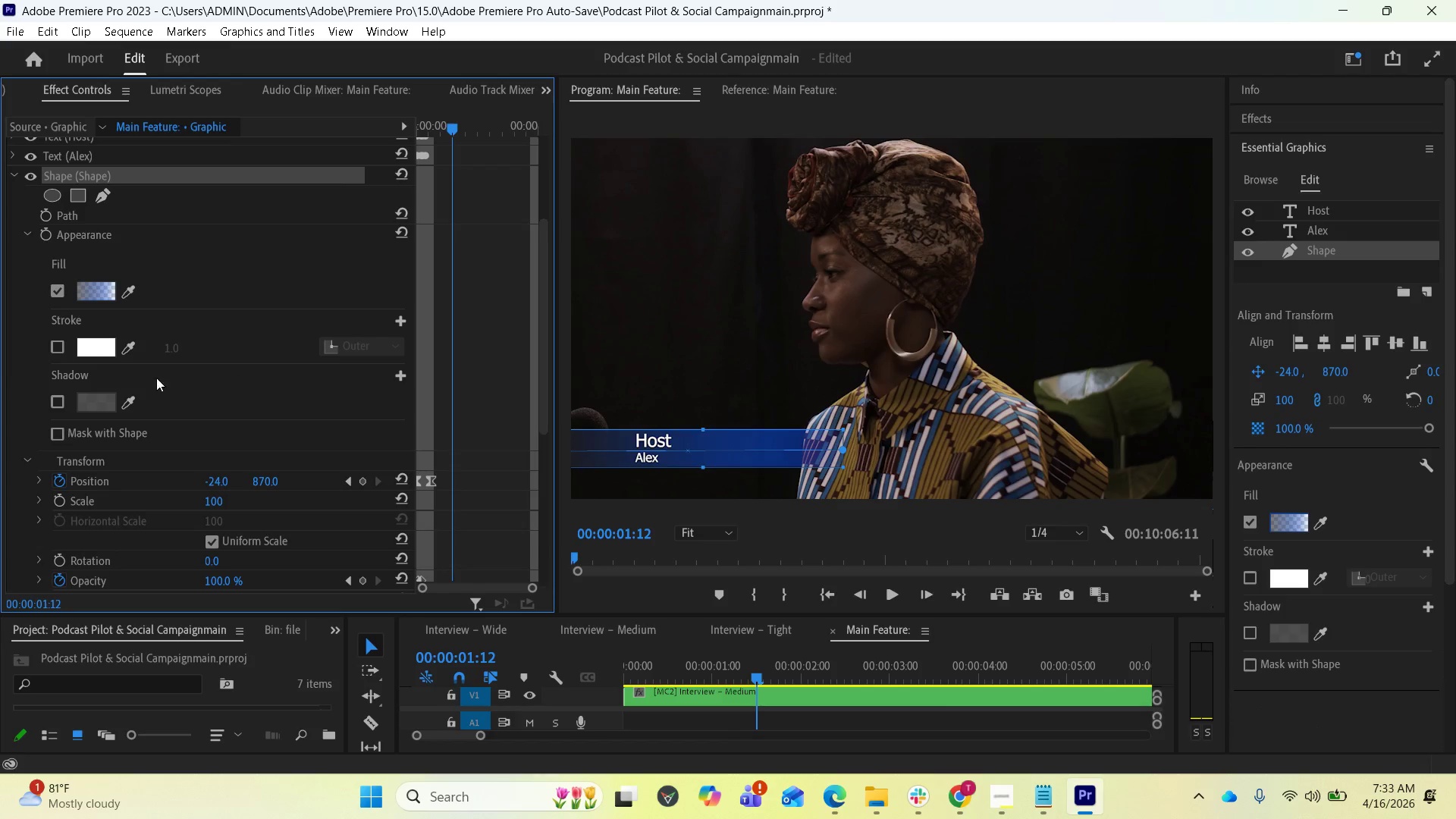 
left_click([58, 351])
 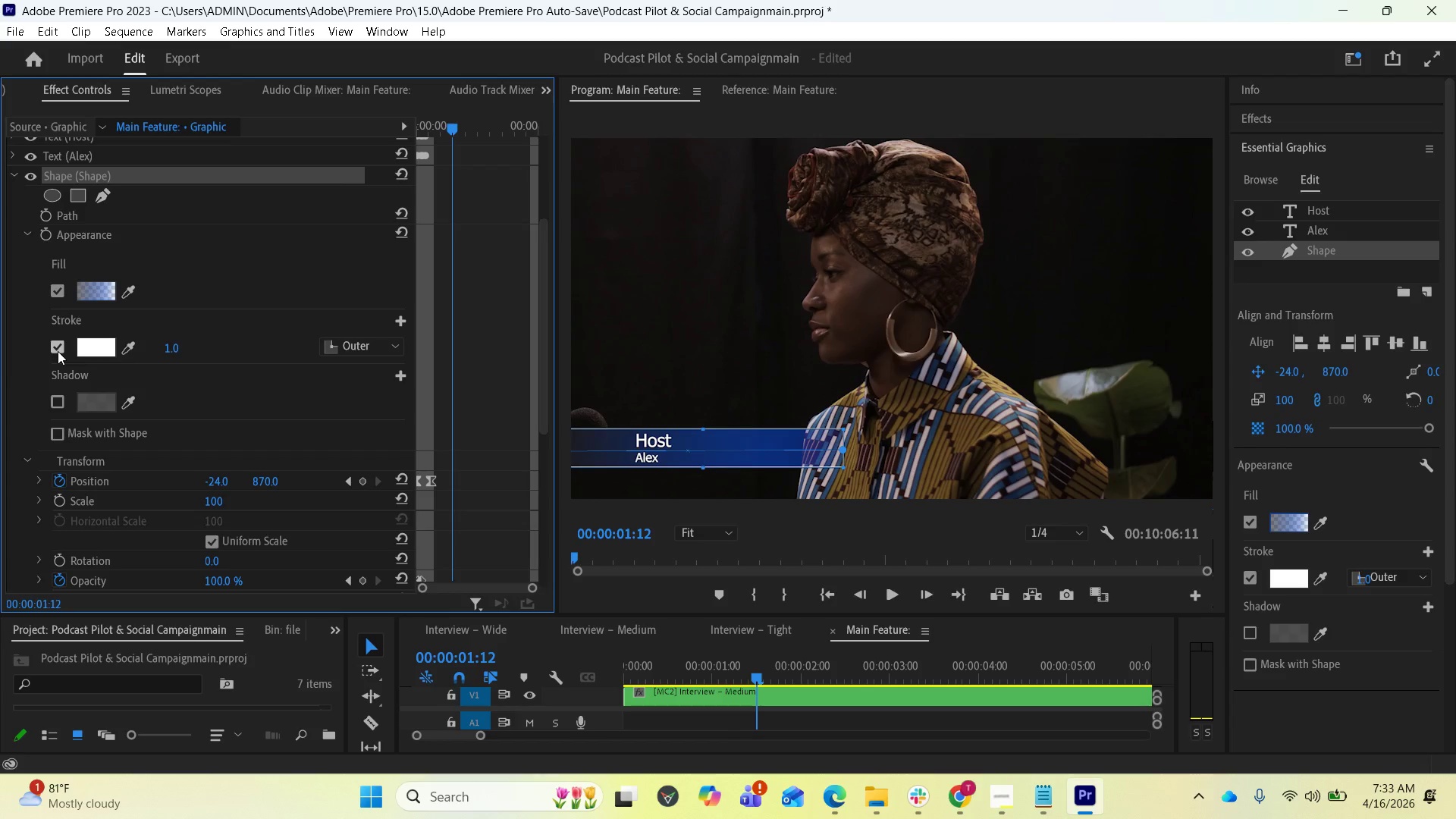 
left_click([58, 351])
 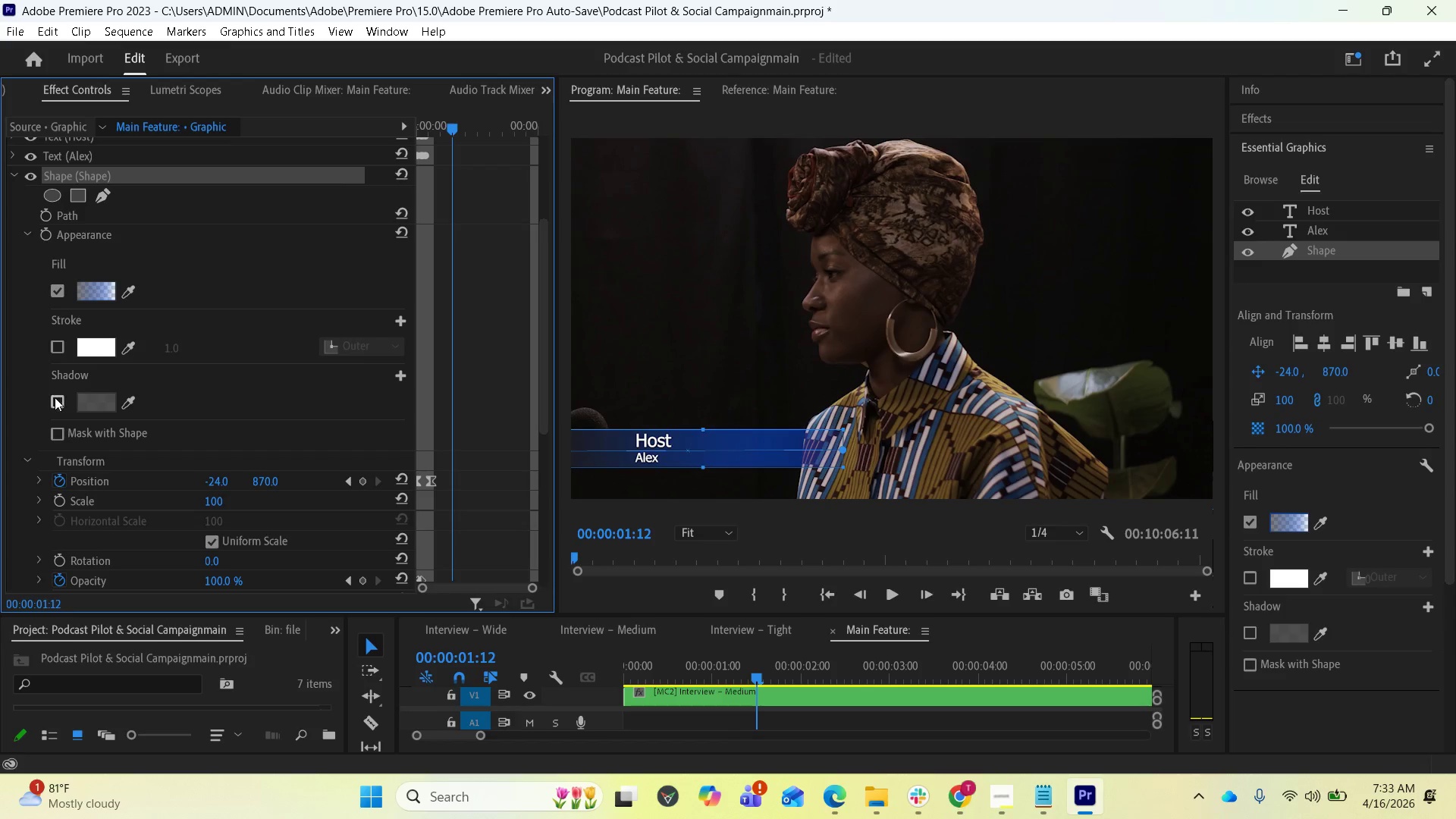 
left_click([55, 398])
 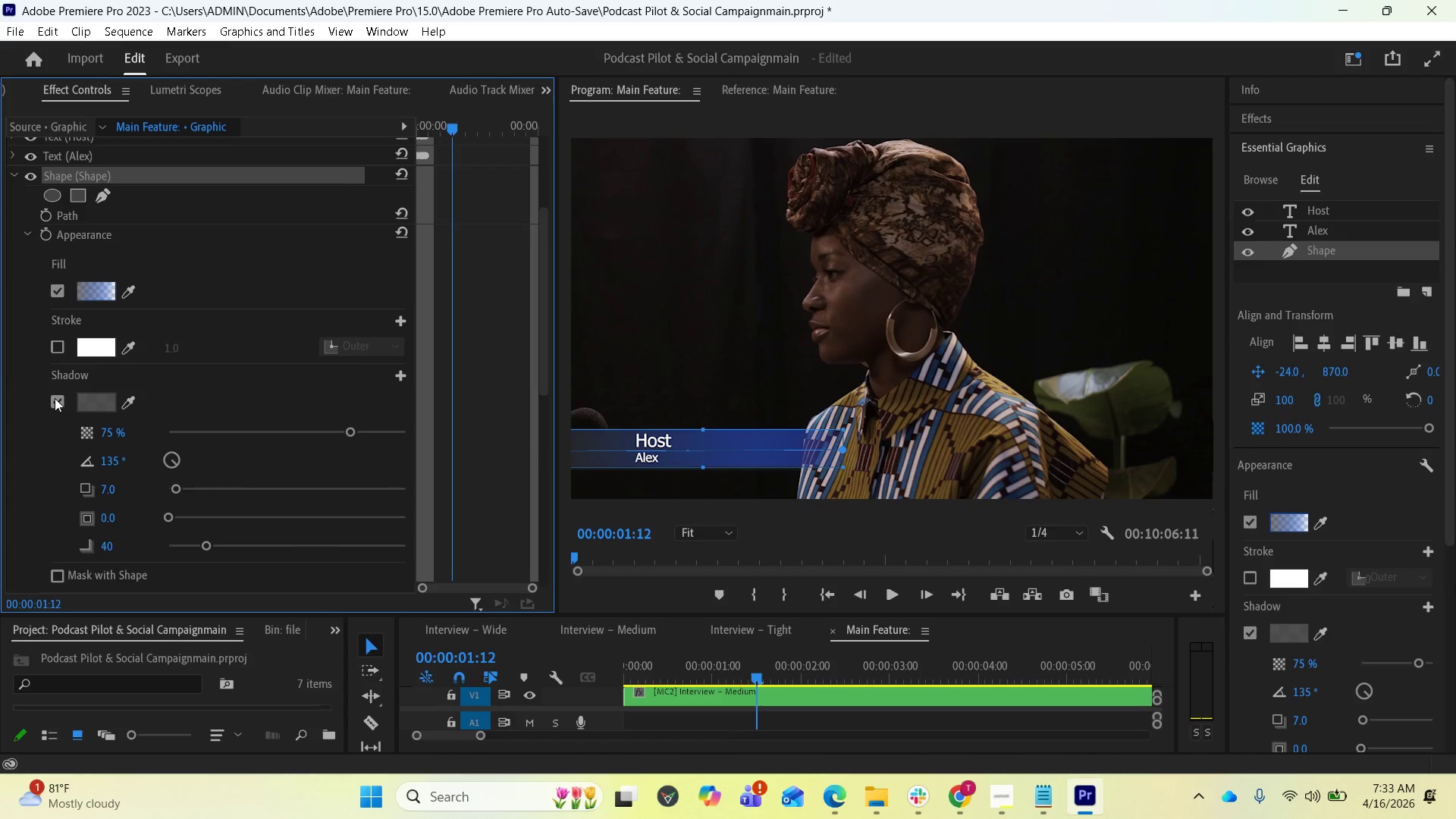 
left_click([55, 398])
 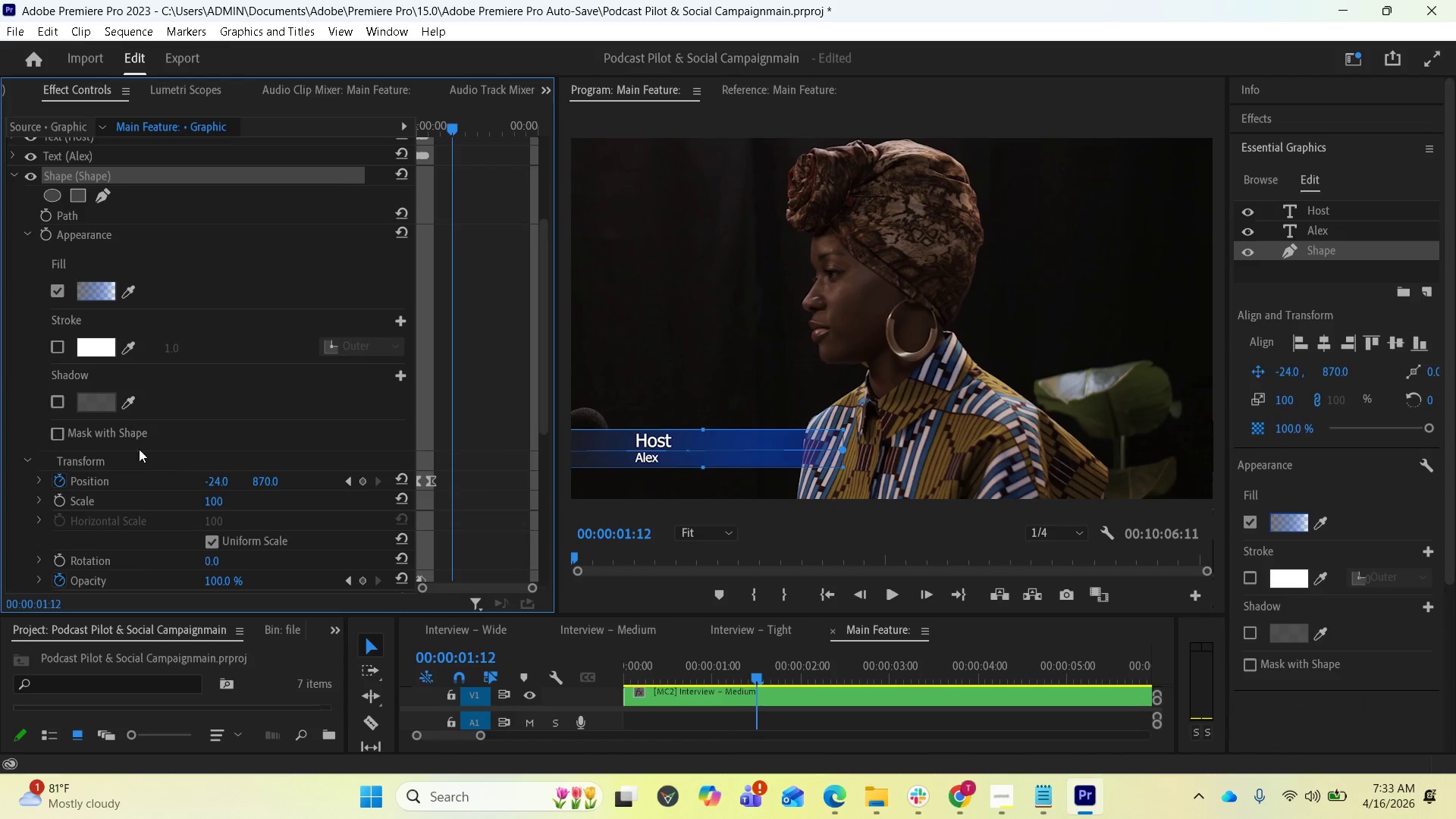 
scroll: coordinate [168, 422], scroll_direction: down, amount: 3.0
 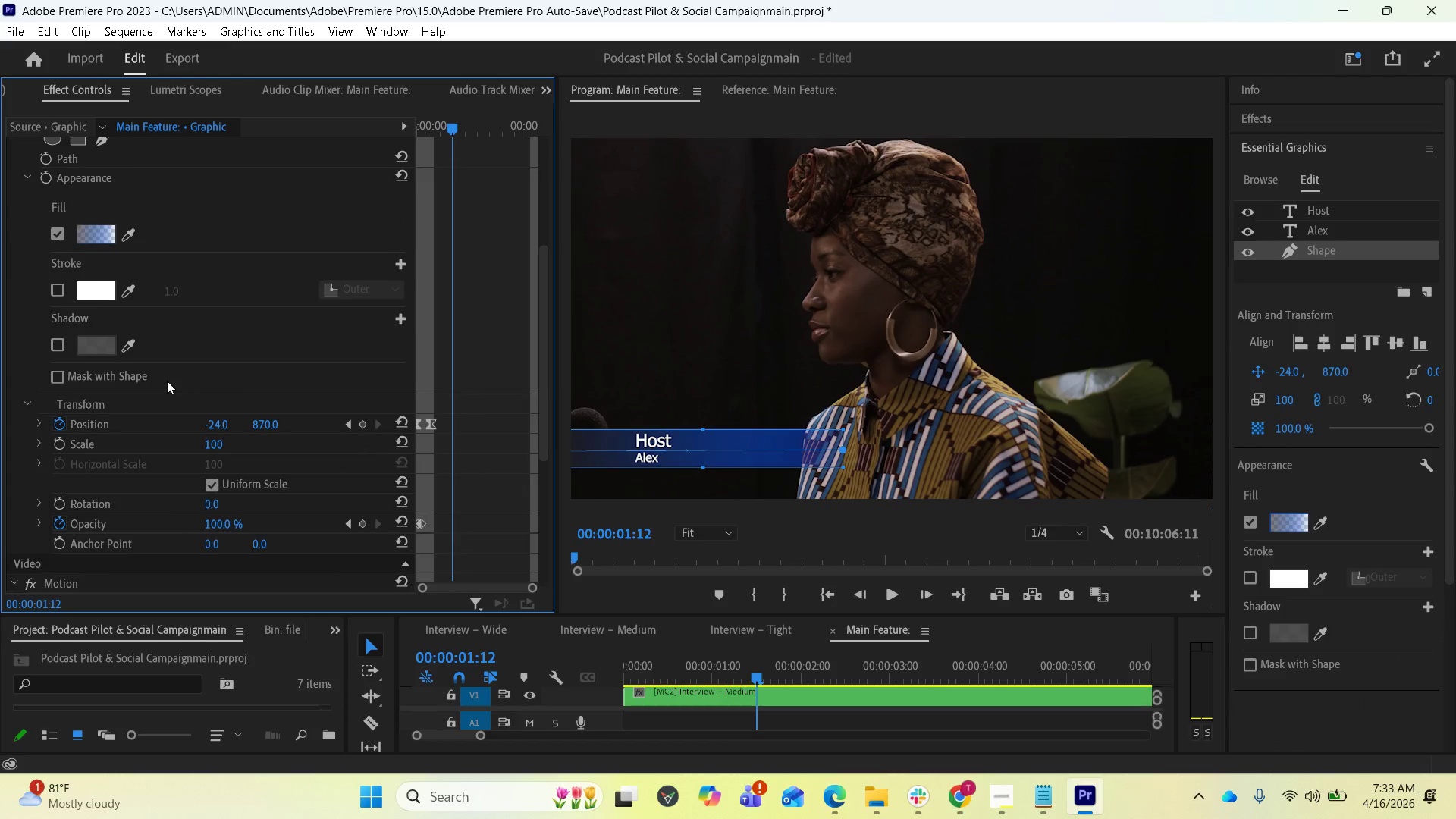 
scroll: coordinate [154, 364], scroll_direction: up, amount: 3.0
 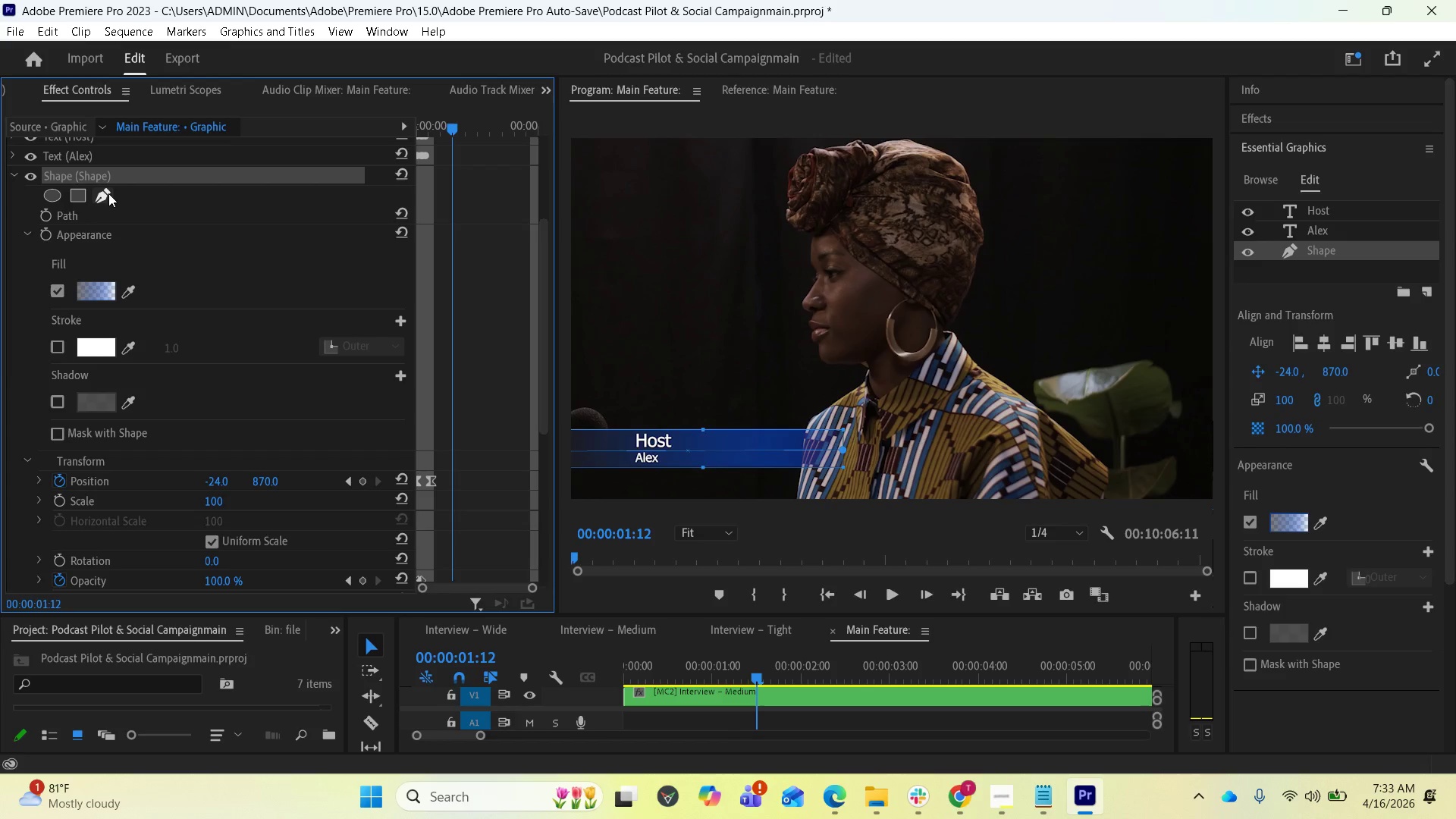 
left_click([106, 190])
 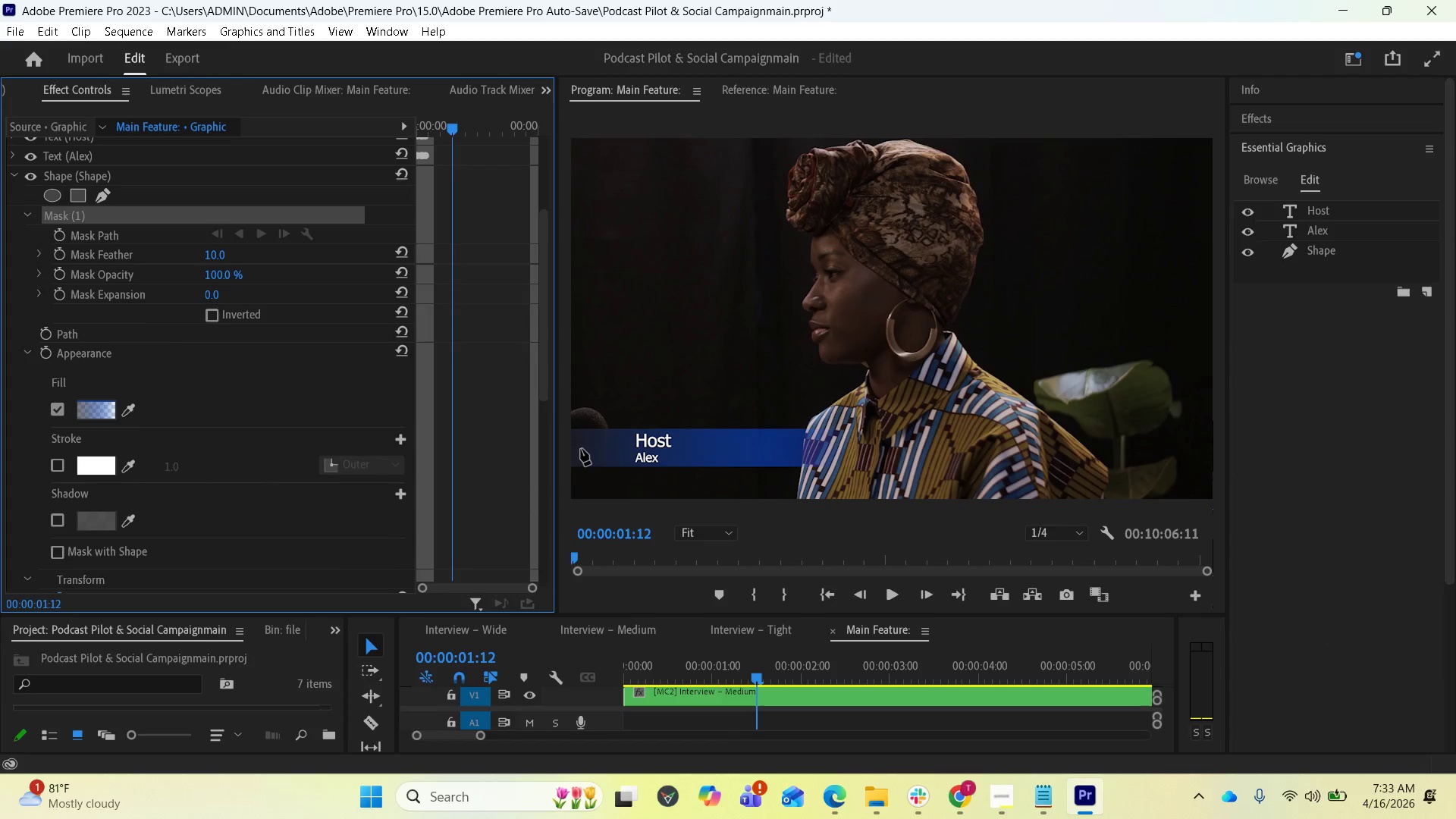 
wait(6.92)
 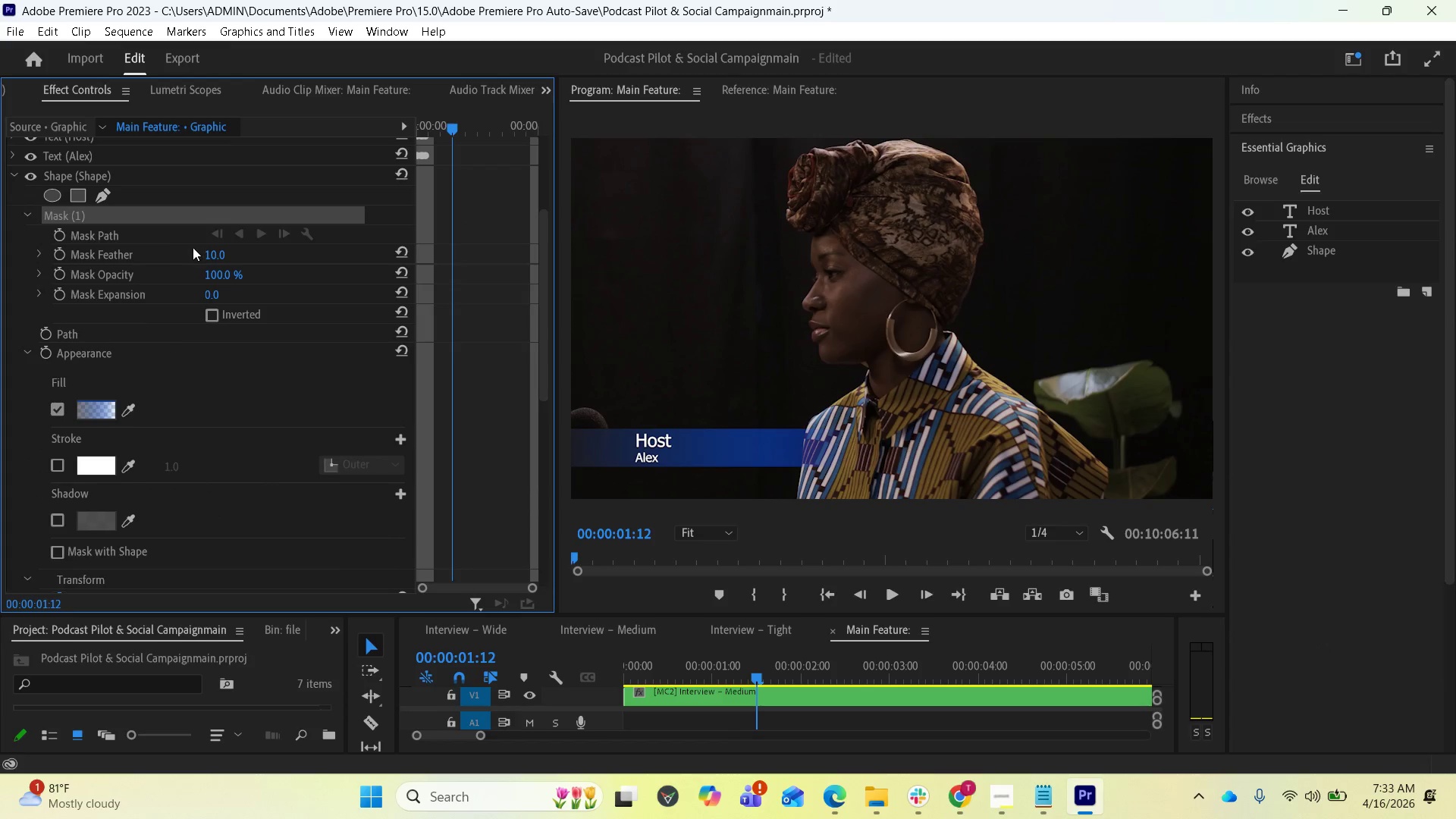 
left_click([574, 450])
 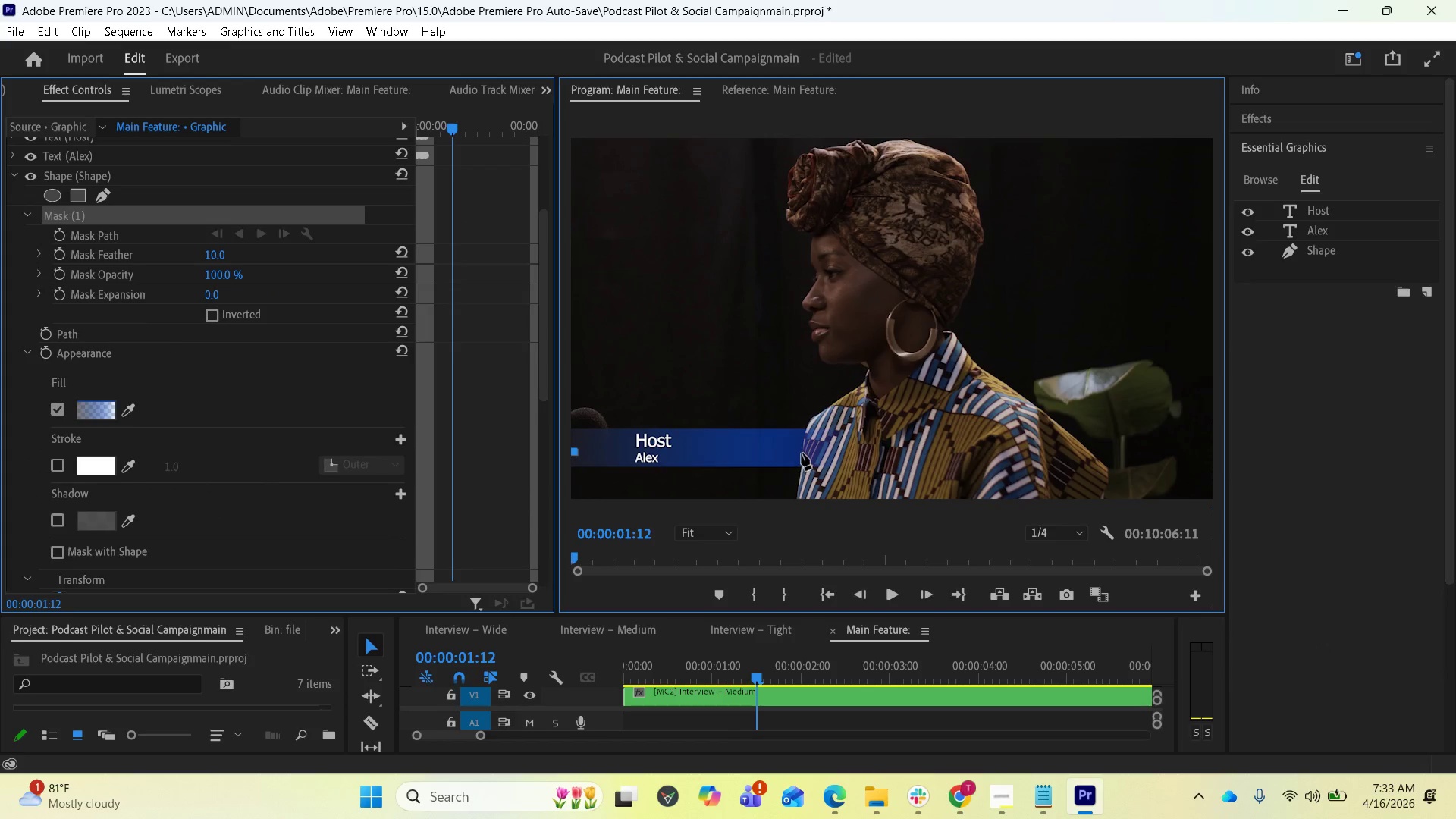 
left_click([802, 449])
 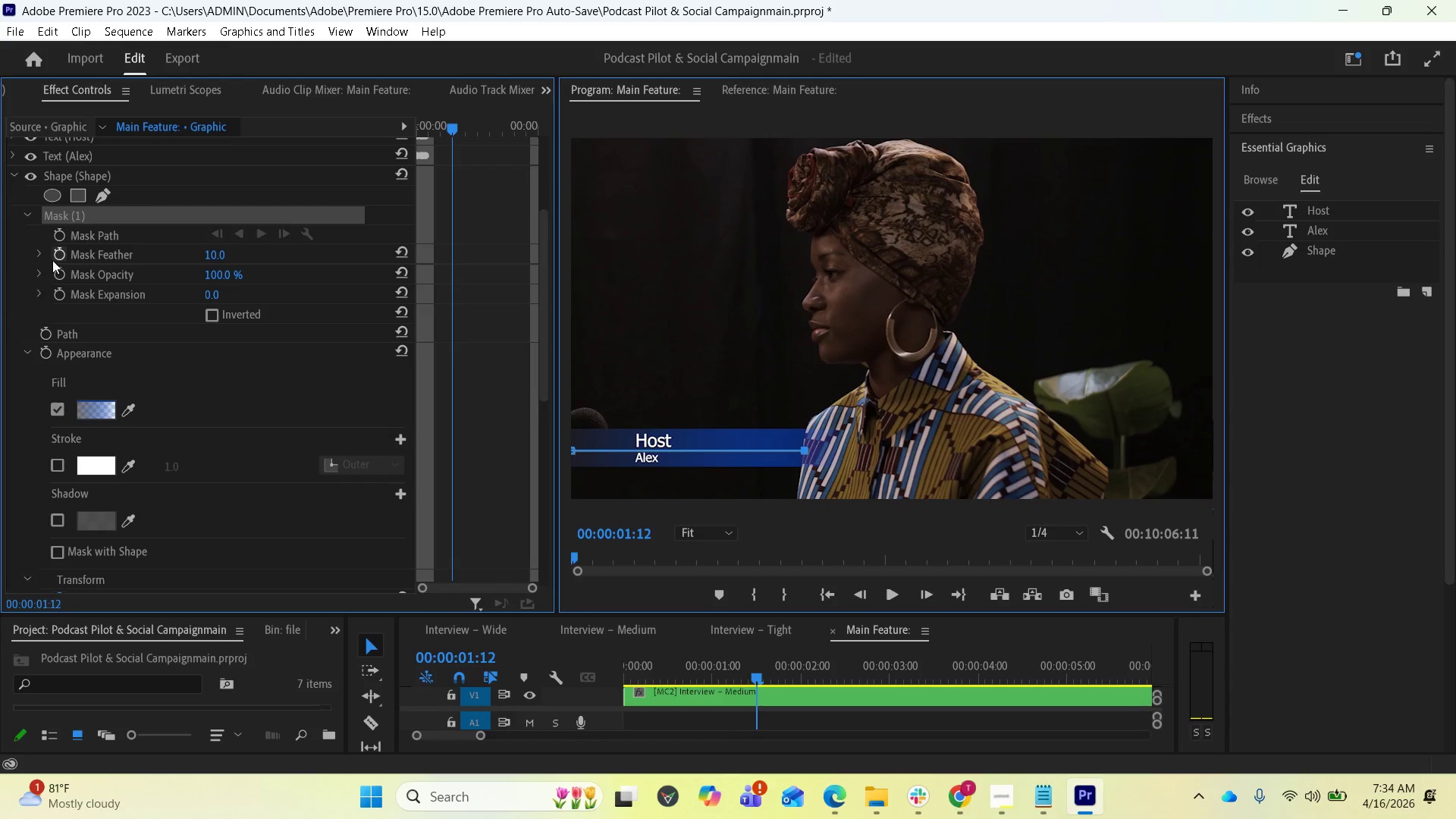 
wait(23.59)
 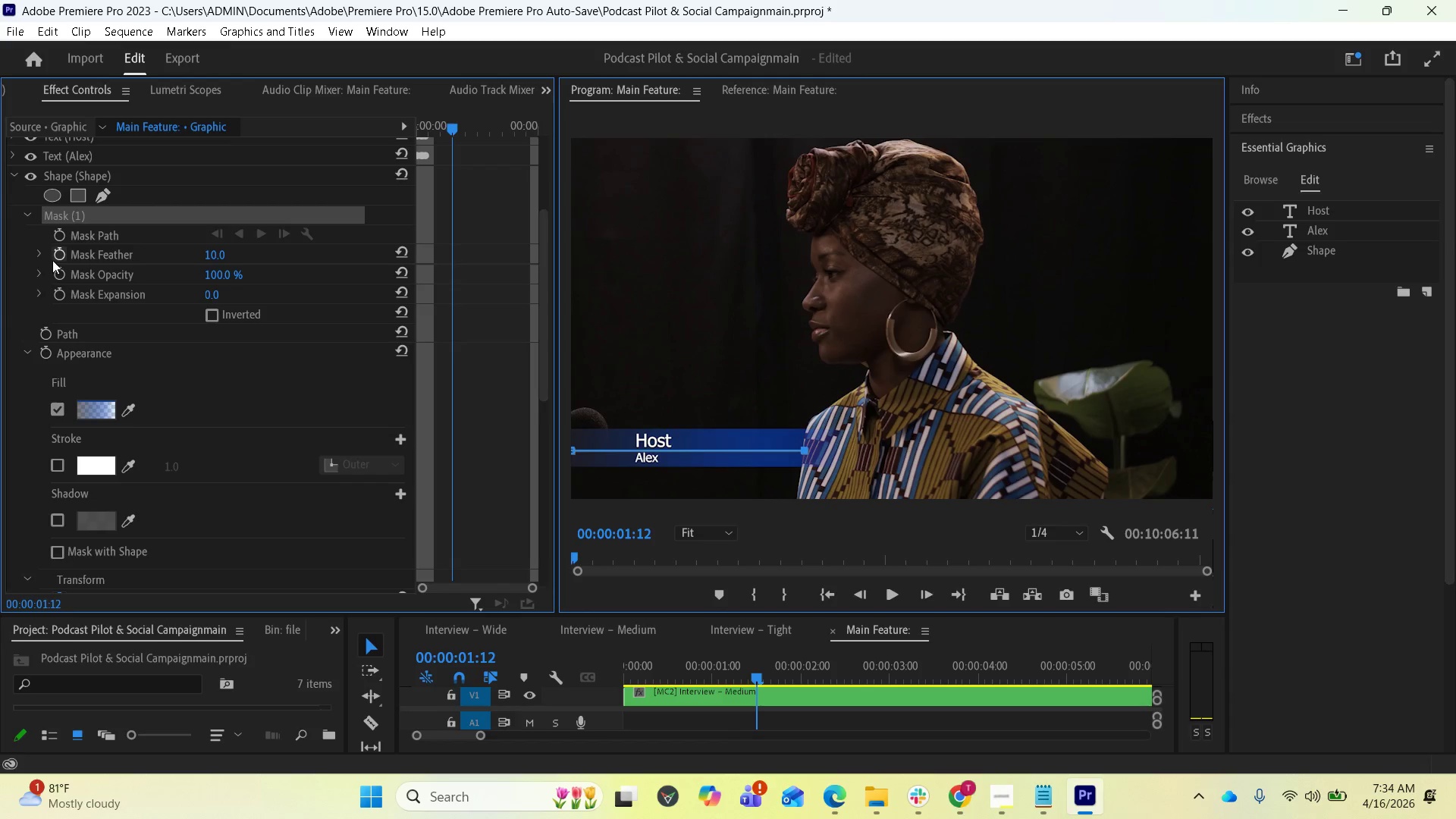 
left_click([39, 252])
 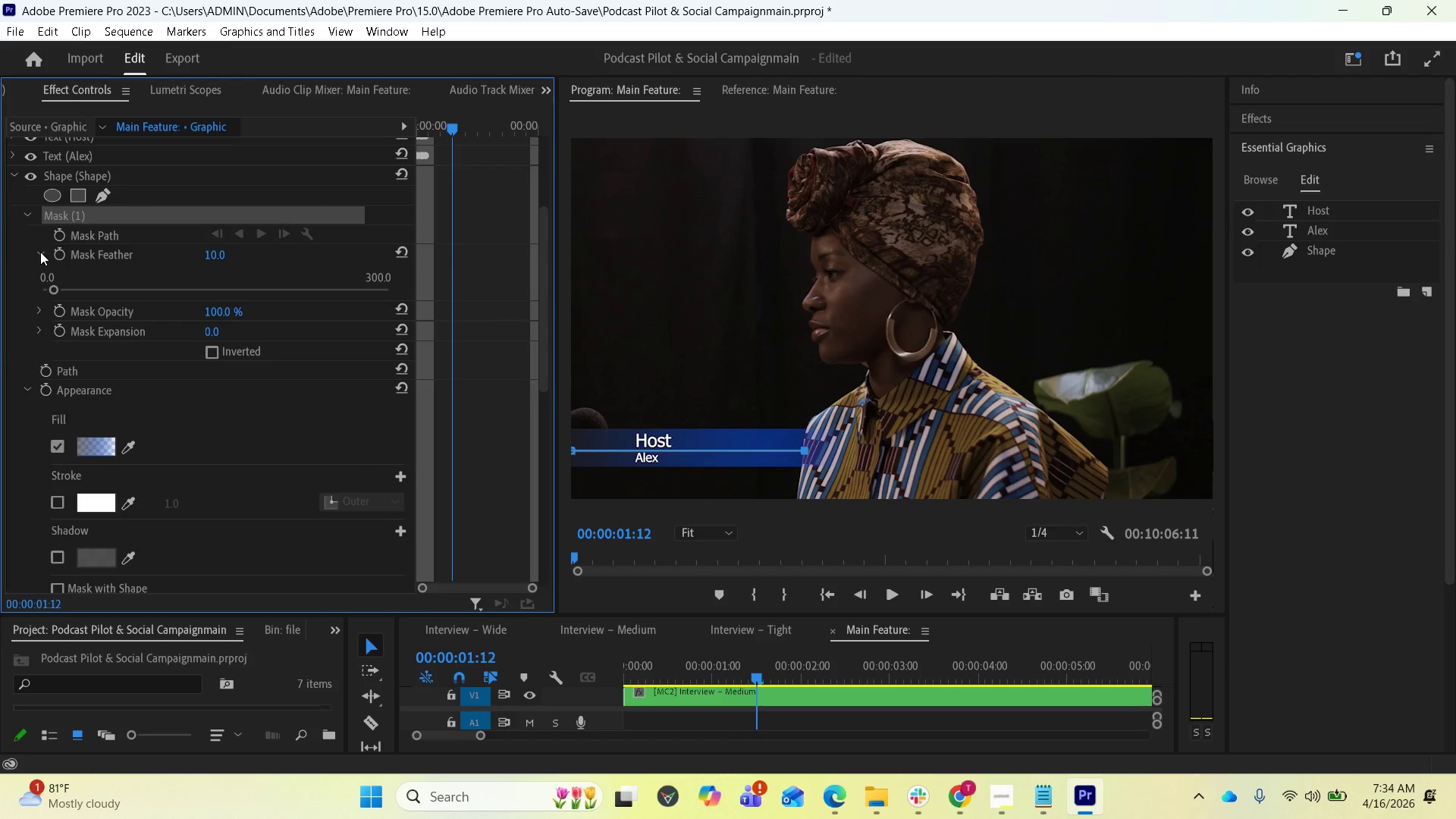 
left_click([40, 252])
 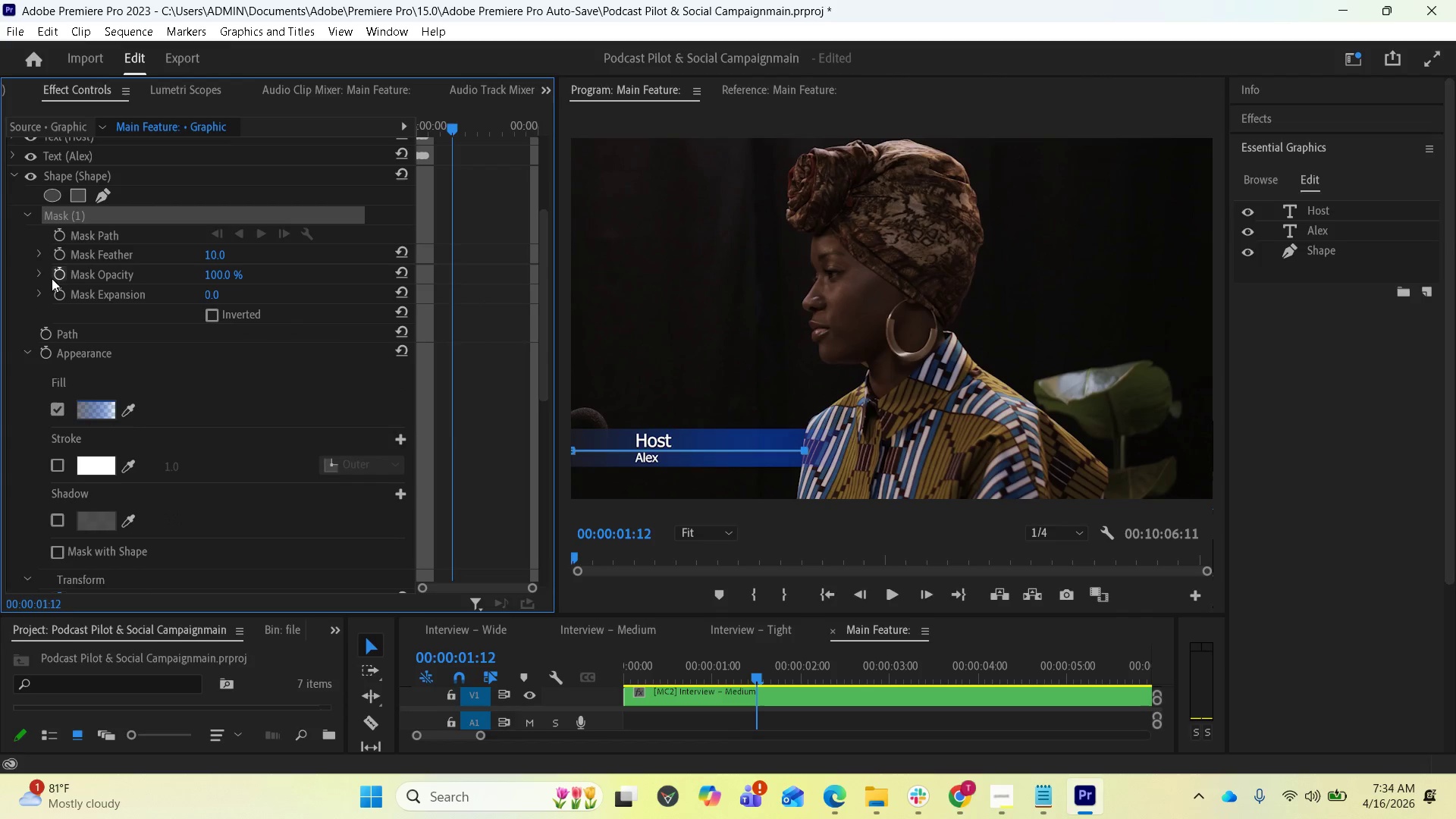 
left_click([40, 269])
 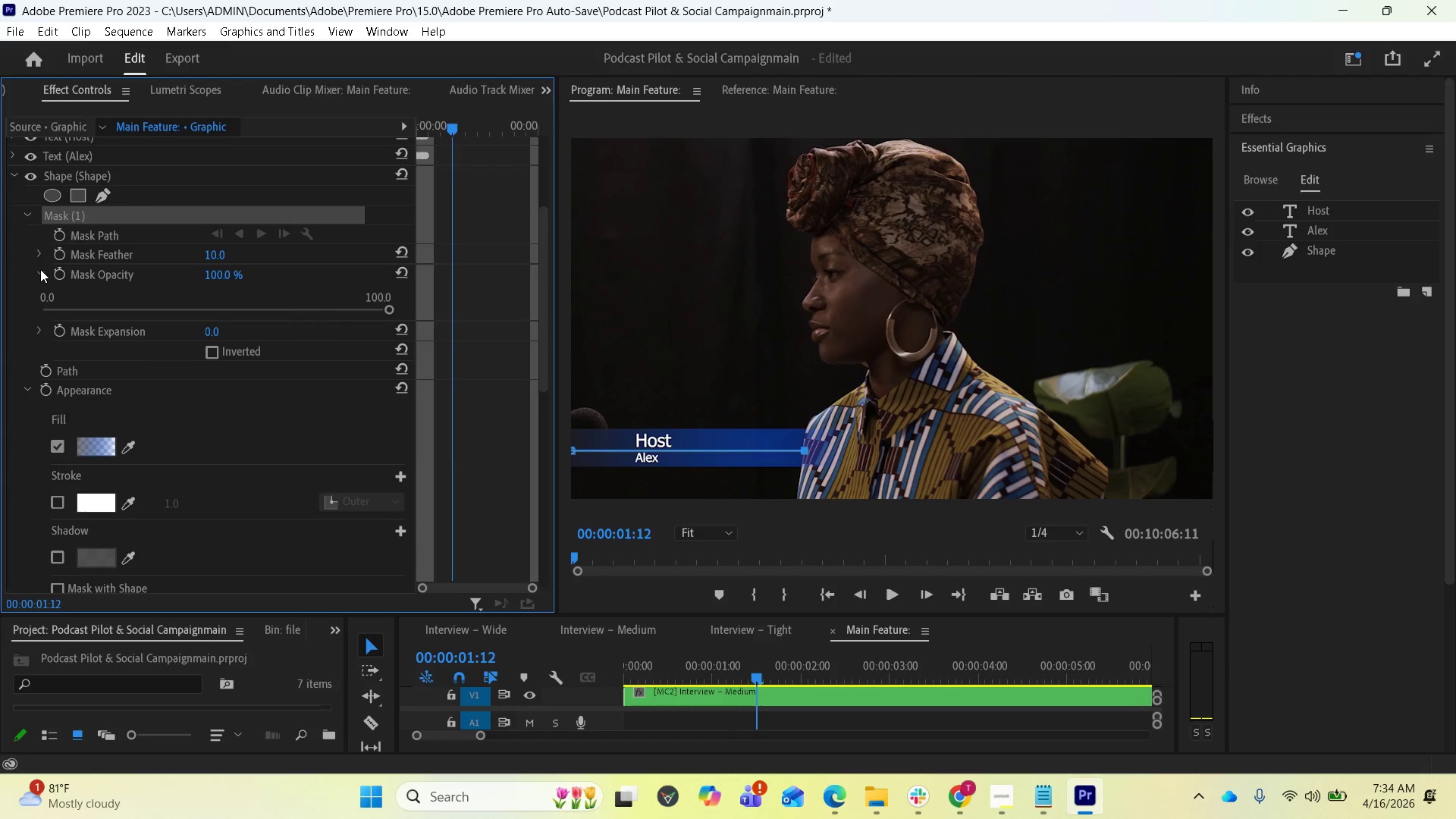 
left_click([40, 269])
 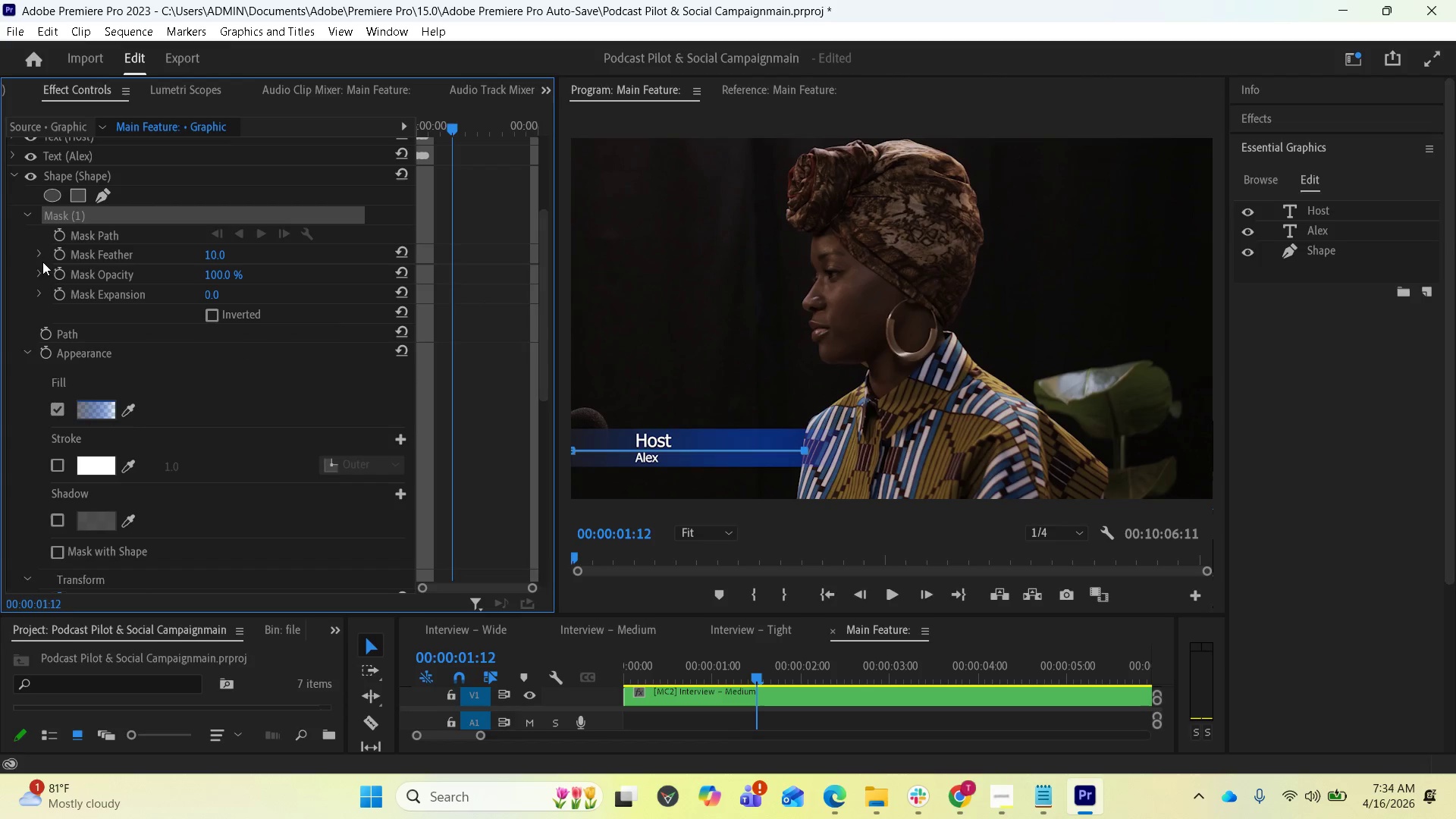 
left_click([42, 257])
 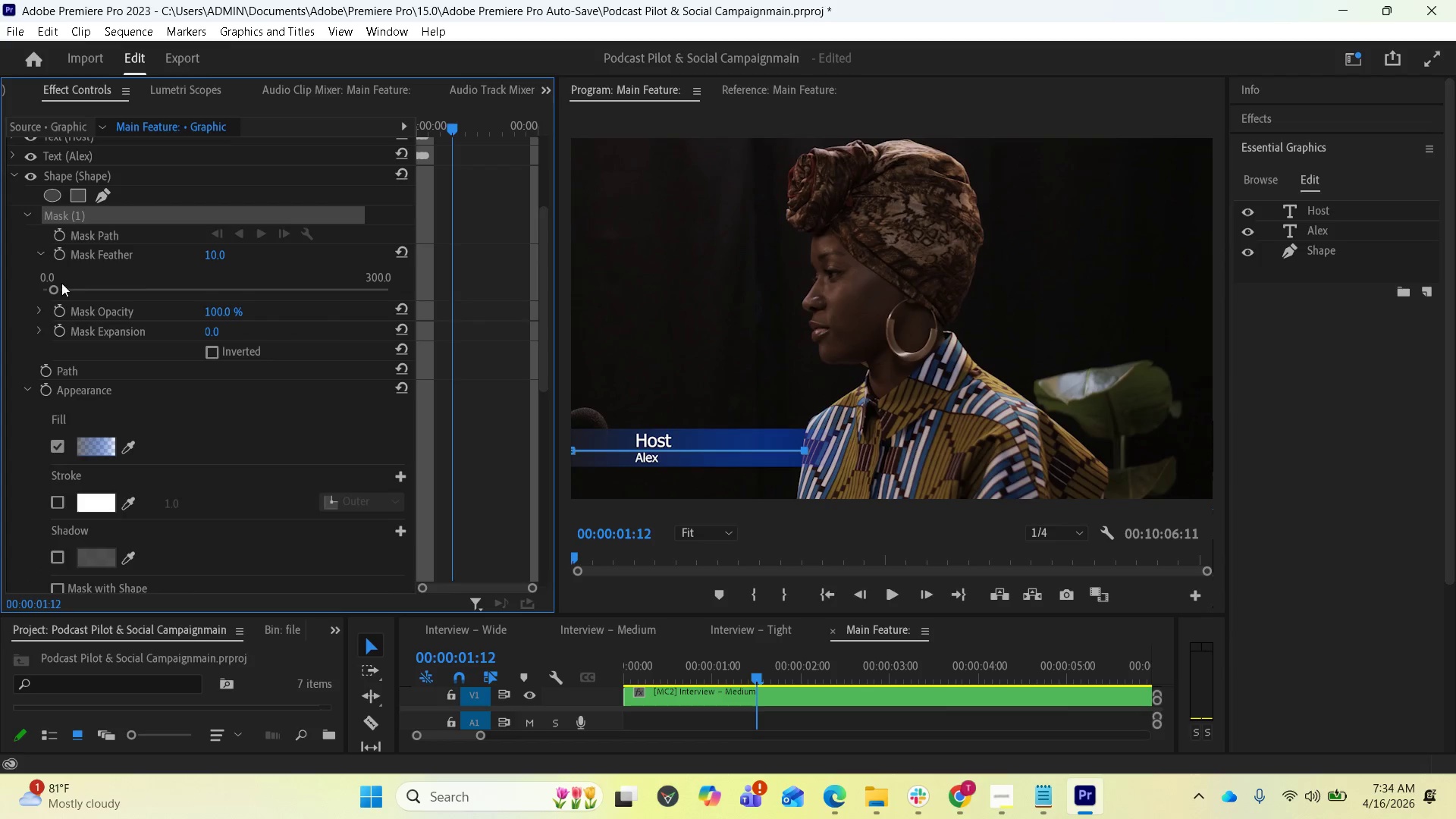 
left_click_drag(start_coordinate=[57, 287], to_coordinate=[218, 297])
 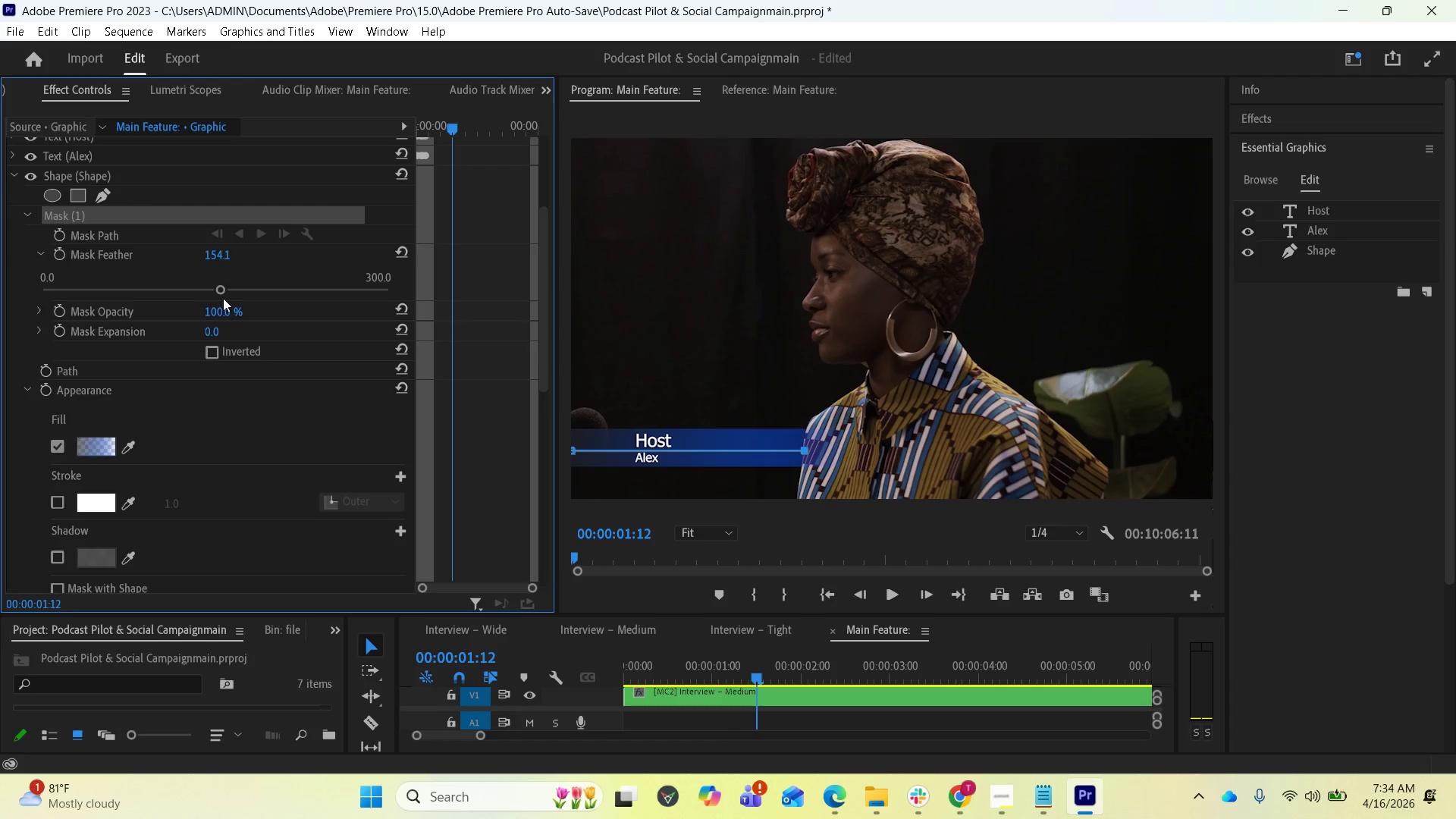 
left_click_drag(start_coordinate=[214, 289], to_coordinate=[33, 290])
 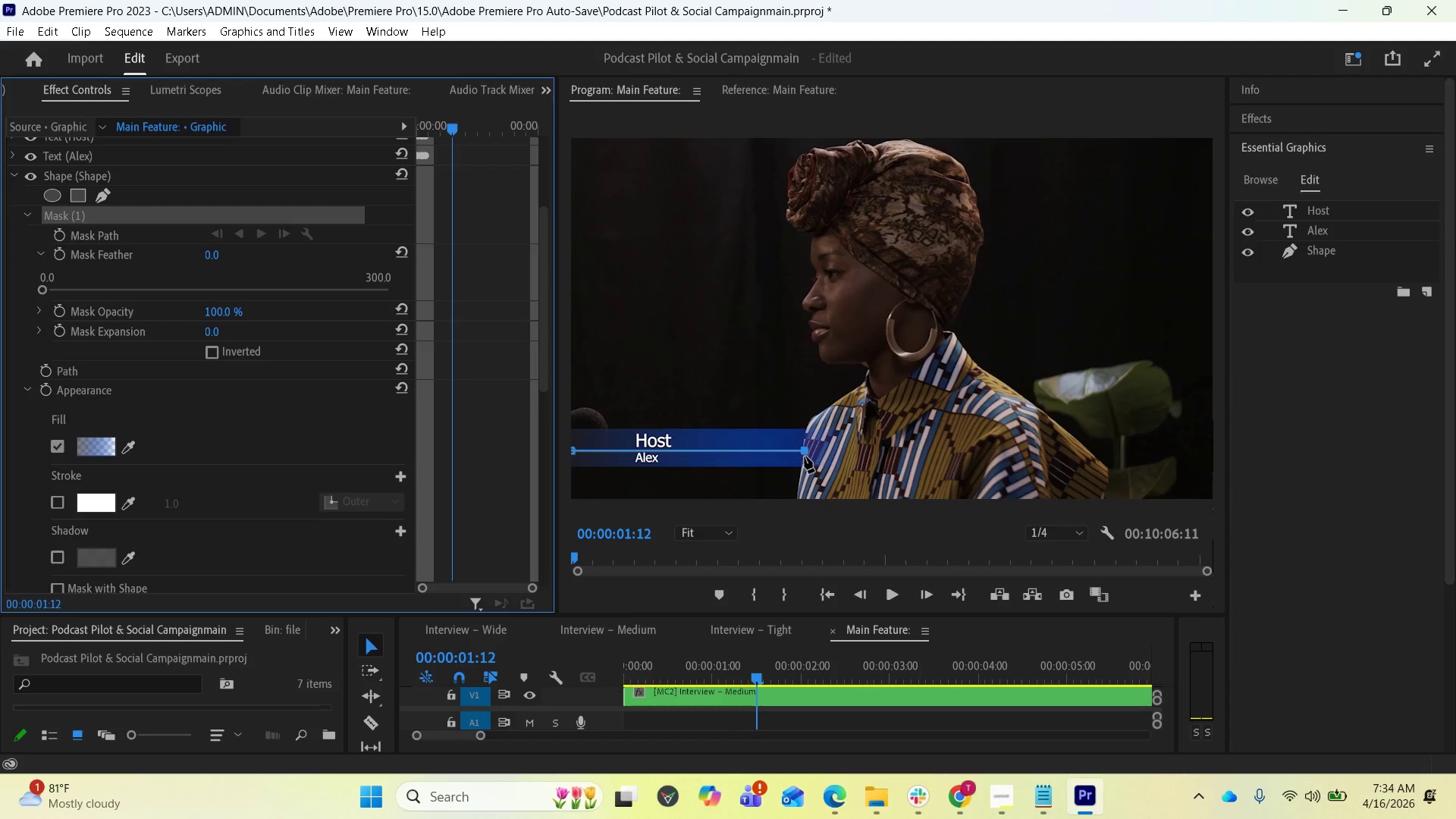 
left_click([804, 461])
 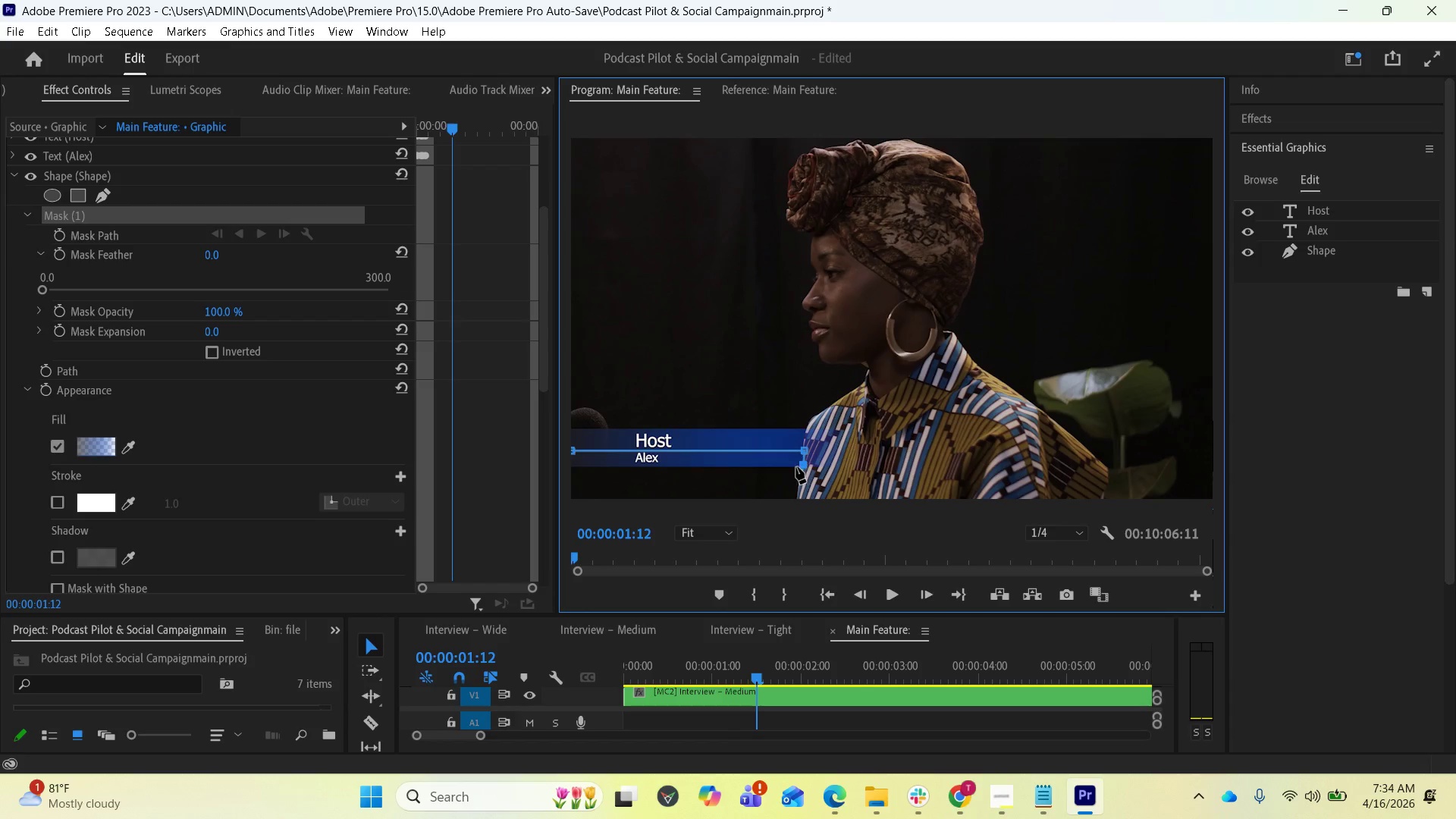 
wait(5.05)
 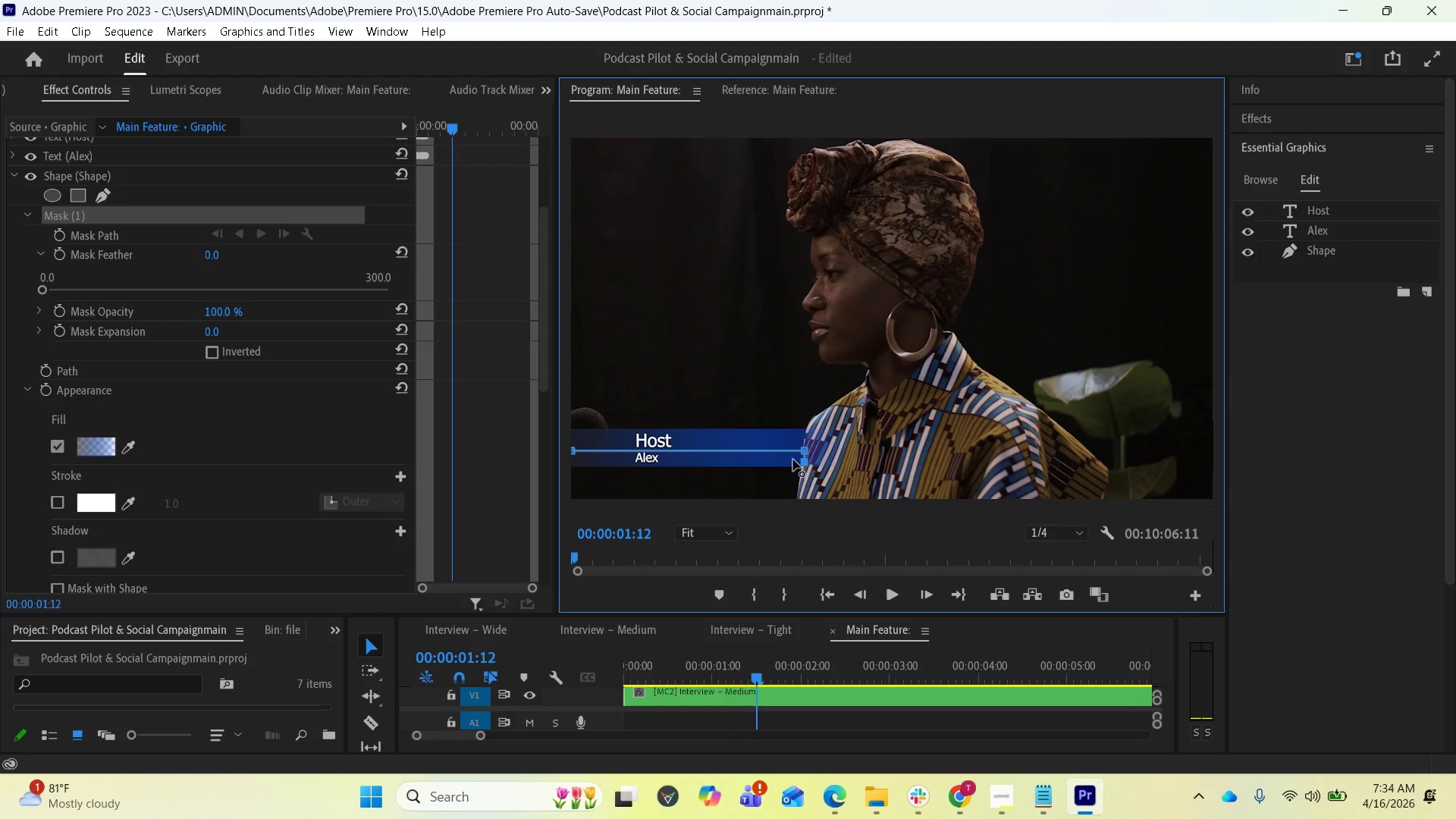 
left_click([576, 464])
 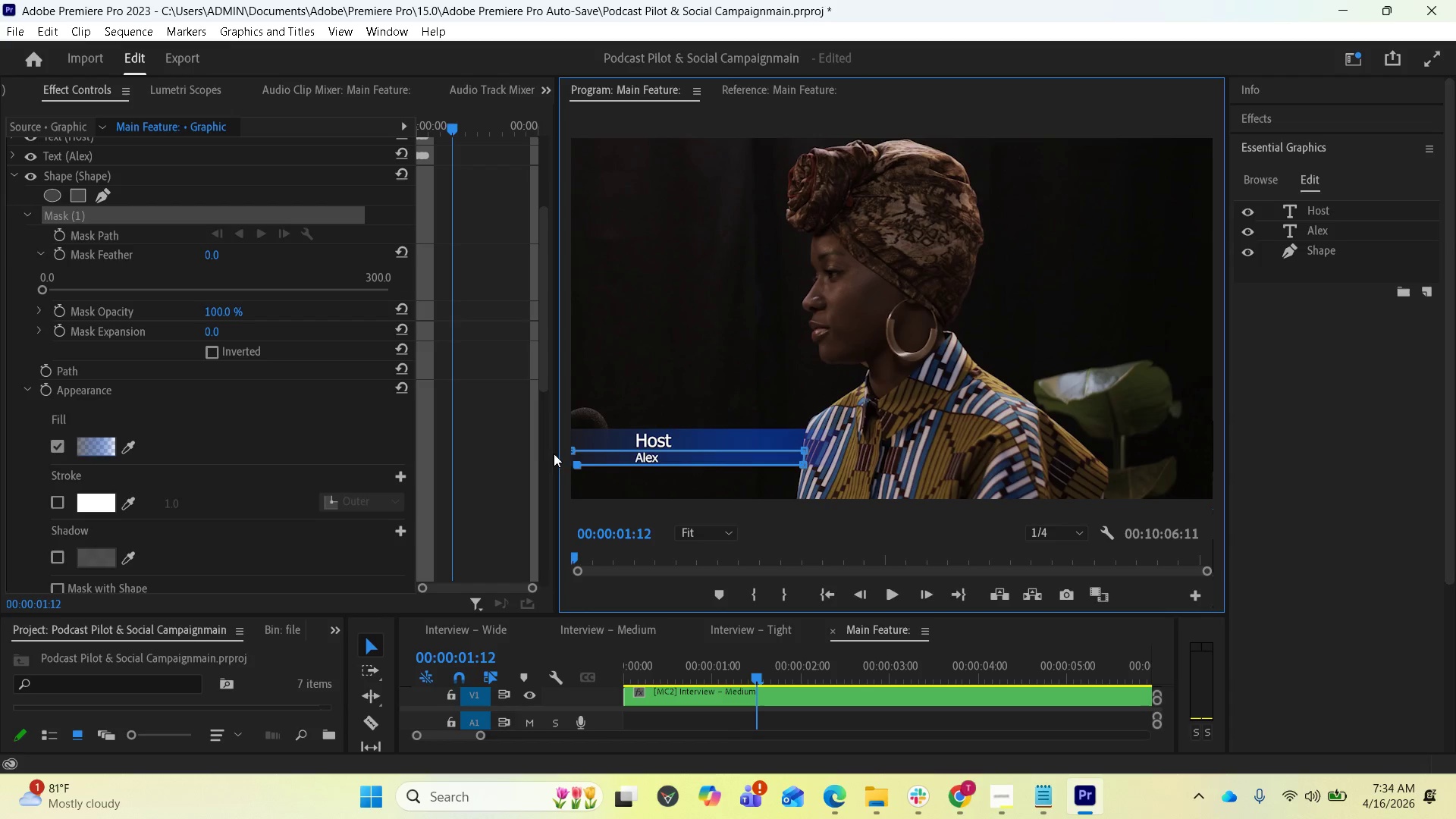 
wait(5.97)
 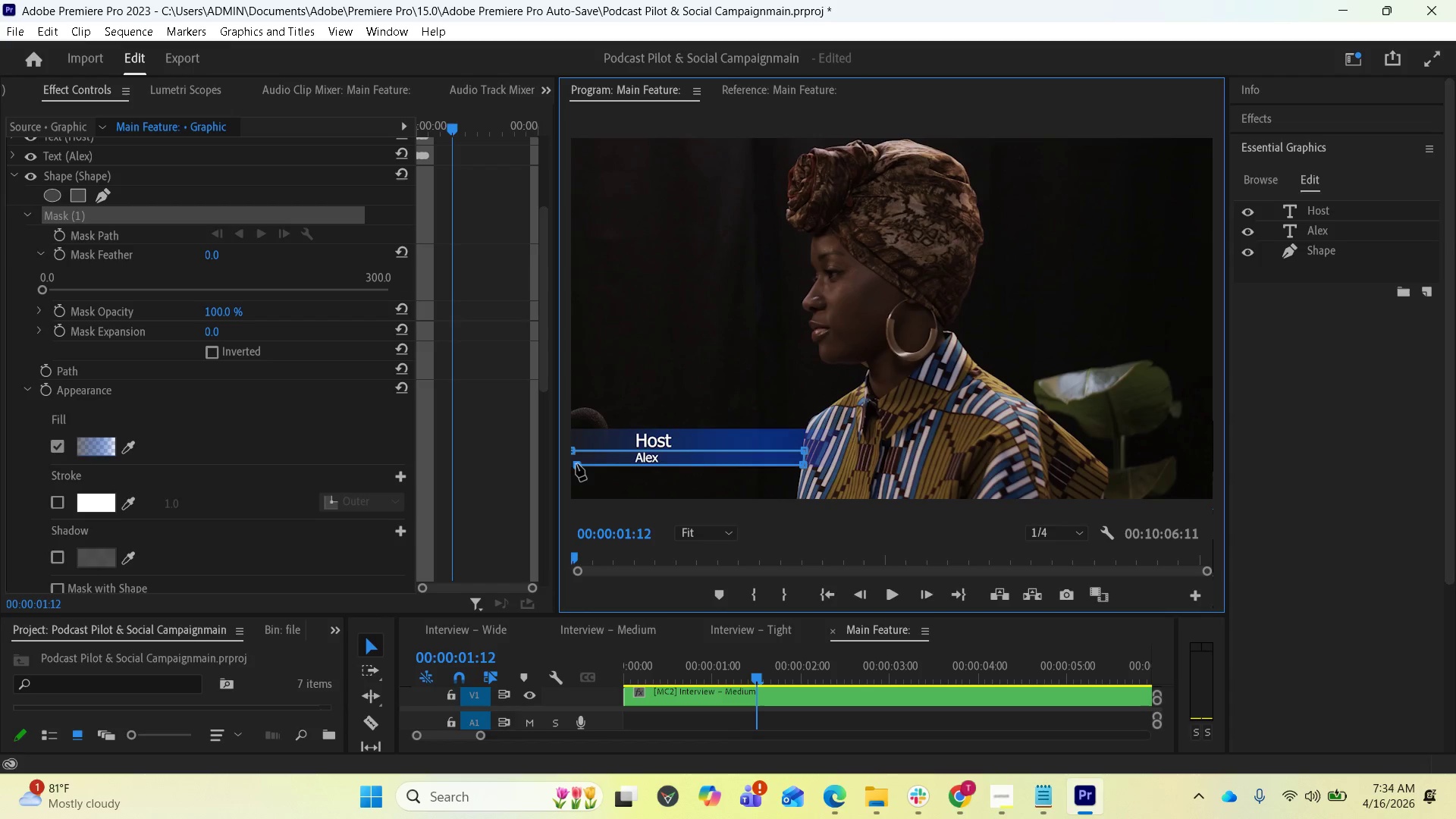 
key(Control+Z)
 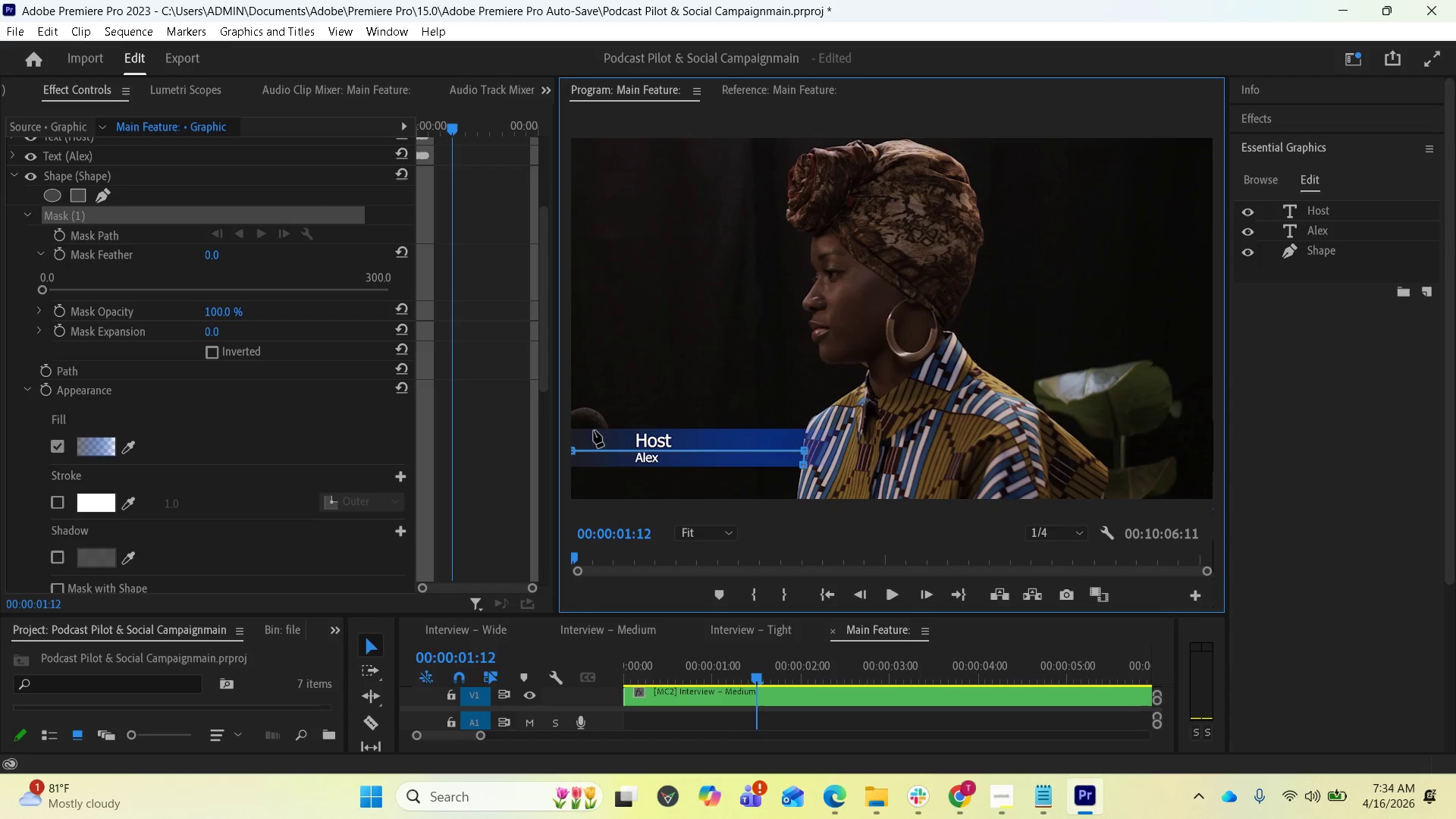 
key(Control+Z)
 